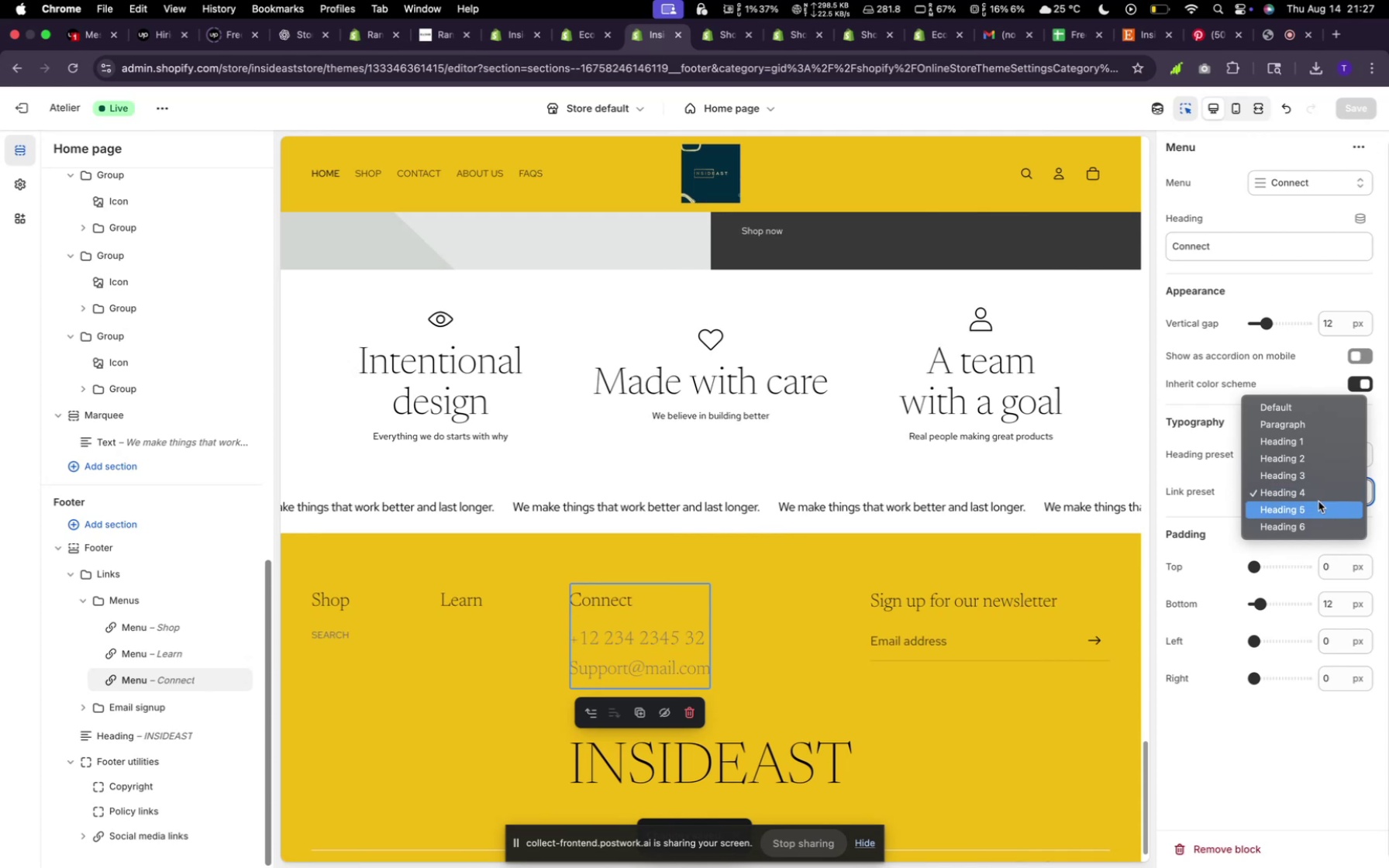 
left_click([1318, 501])
 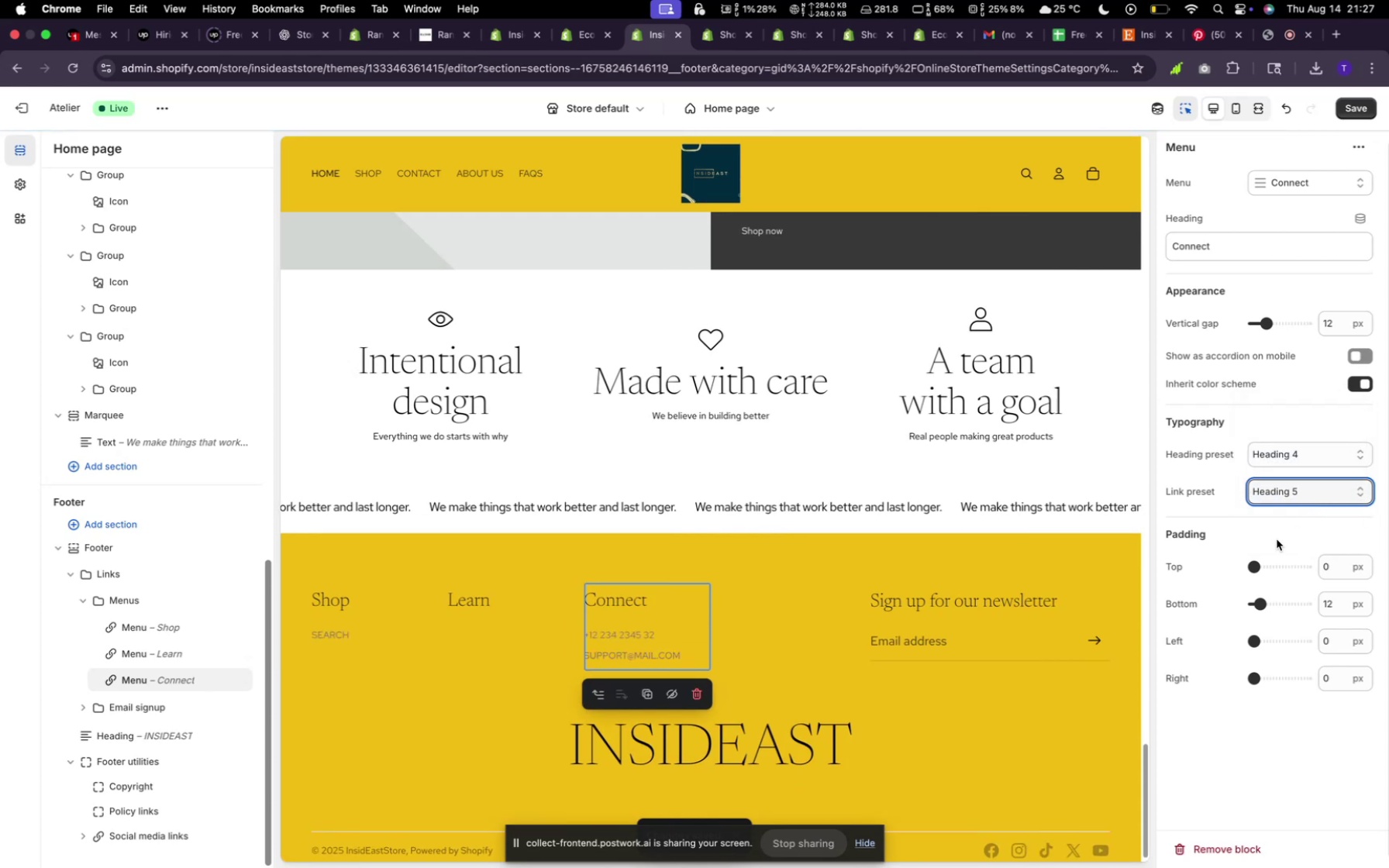 
left_click([1054, 626])
 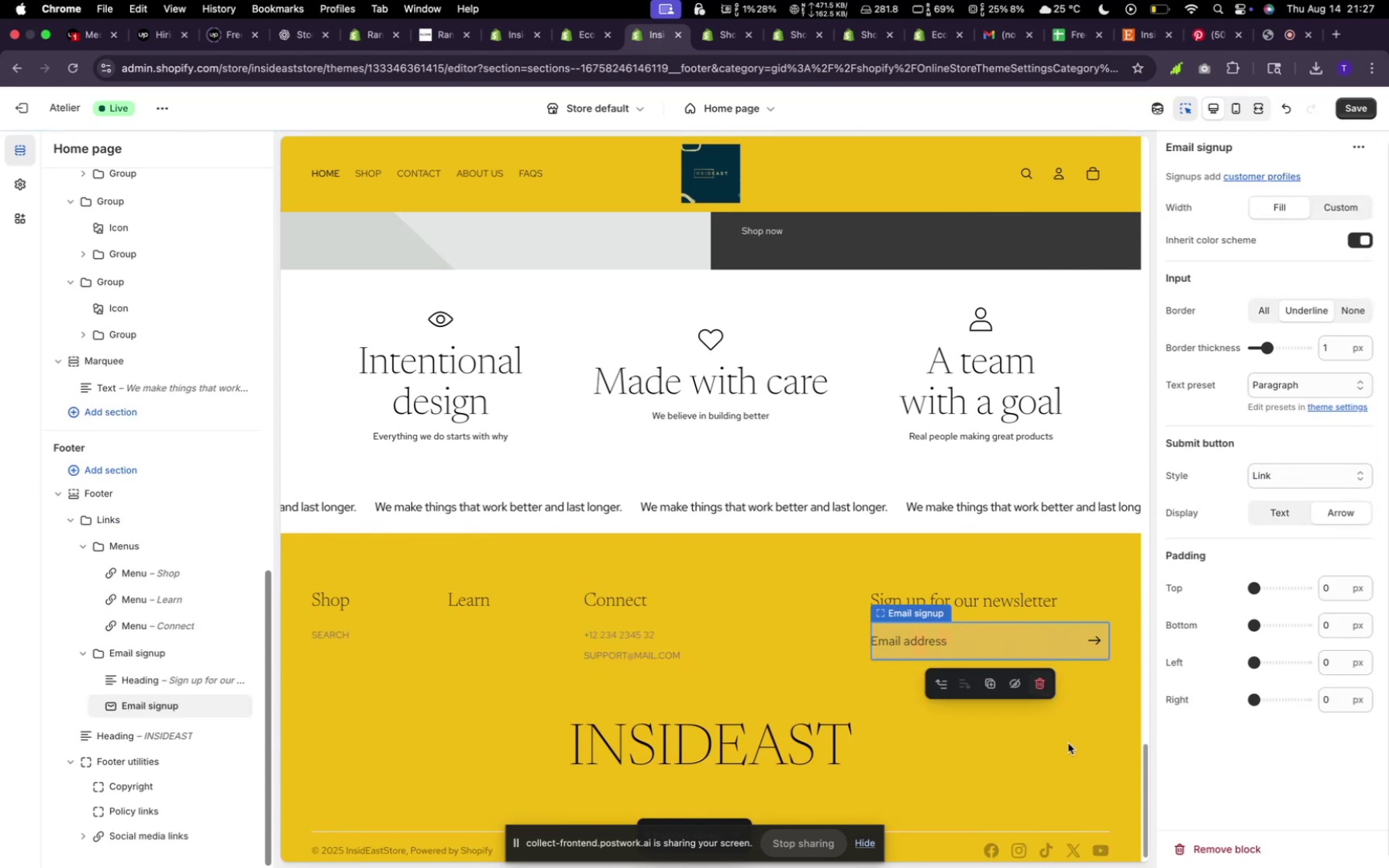 
left_click_drag(start_coordinate=[1077, 772], to_coordinate=[1078, 779])
 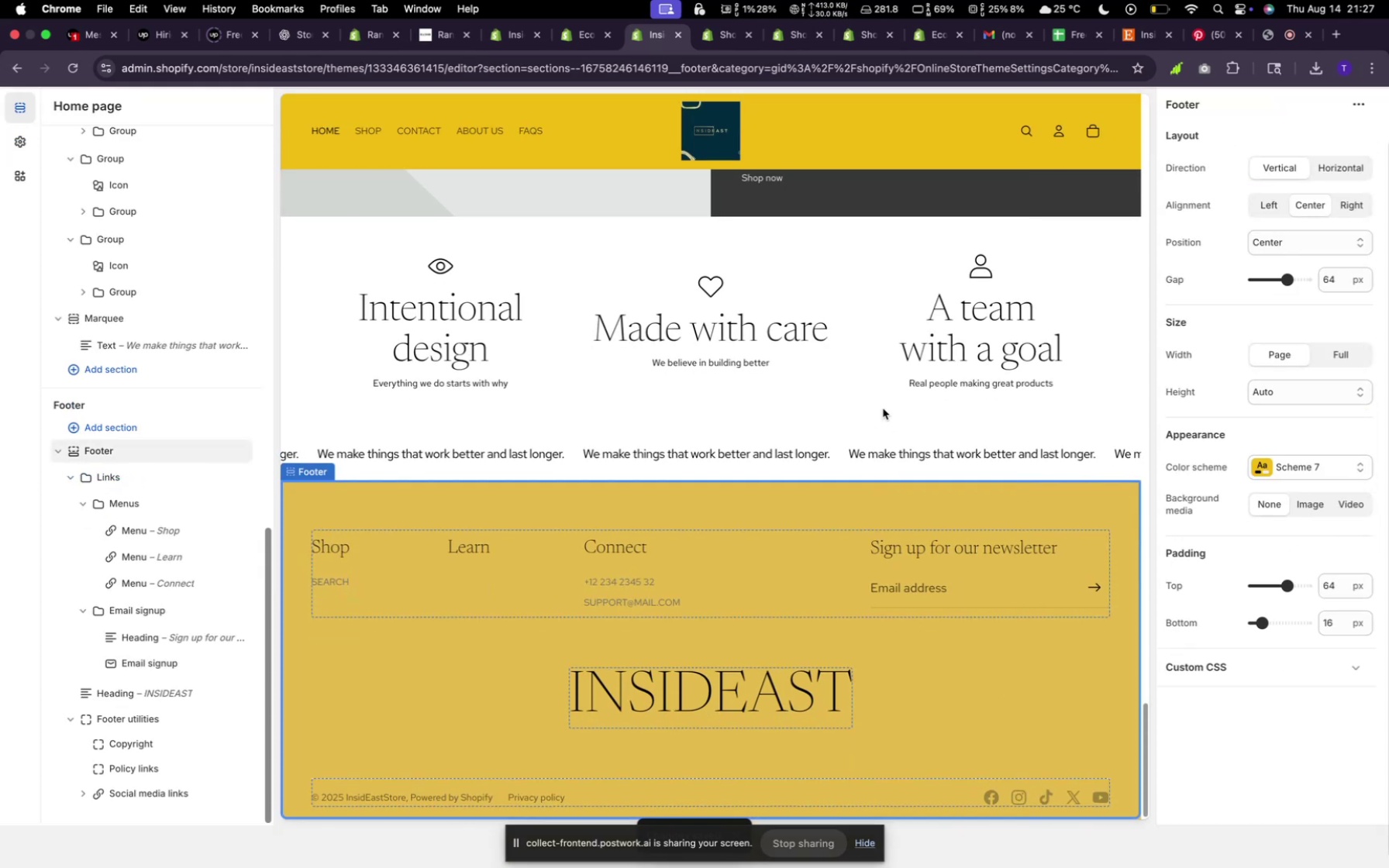 
scroll: coordinate [888, 396], scroll_direction: down, amount: 5.0
 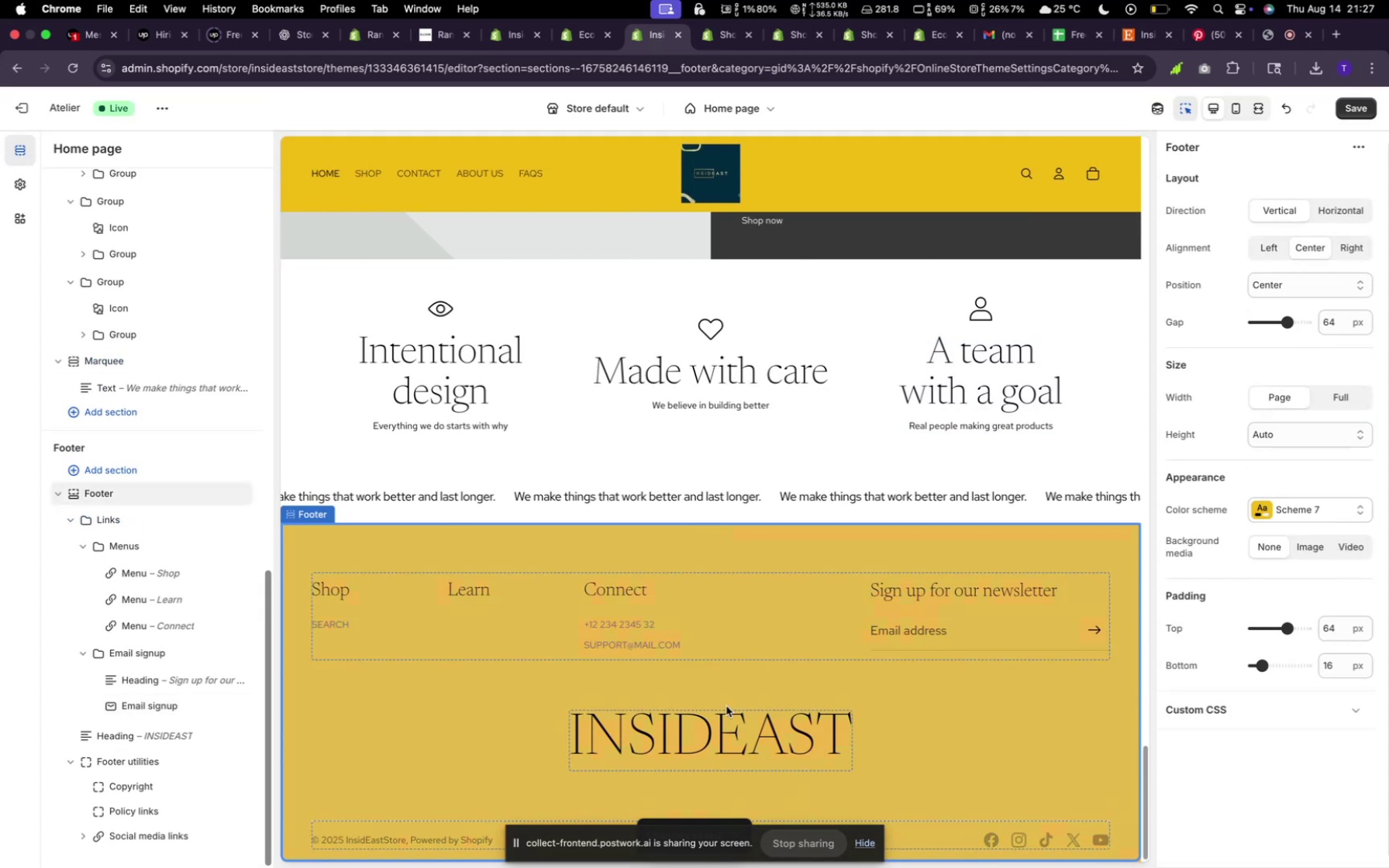 
scroll: coordinate [770, 539], scroll_direction: up, amount: 2.0
 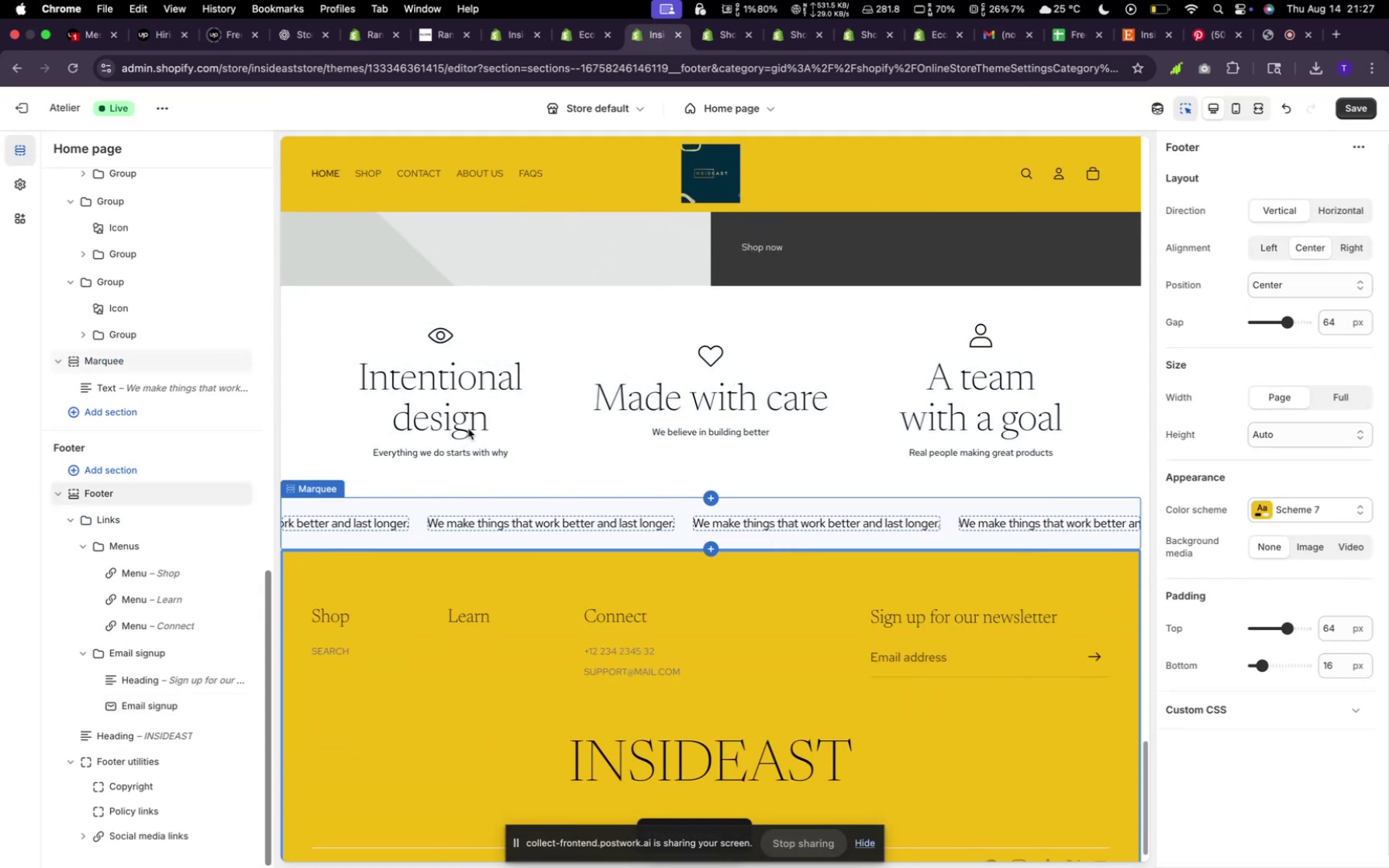 
mouse_move([29, 194])
 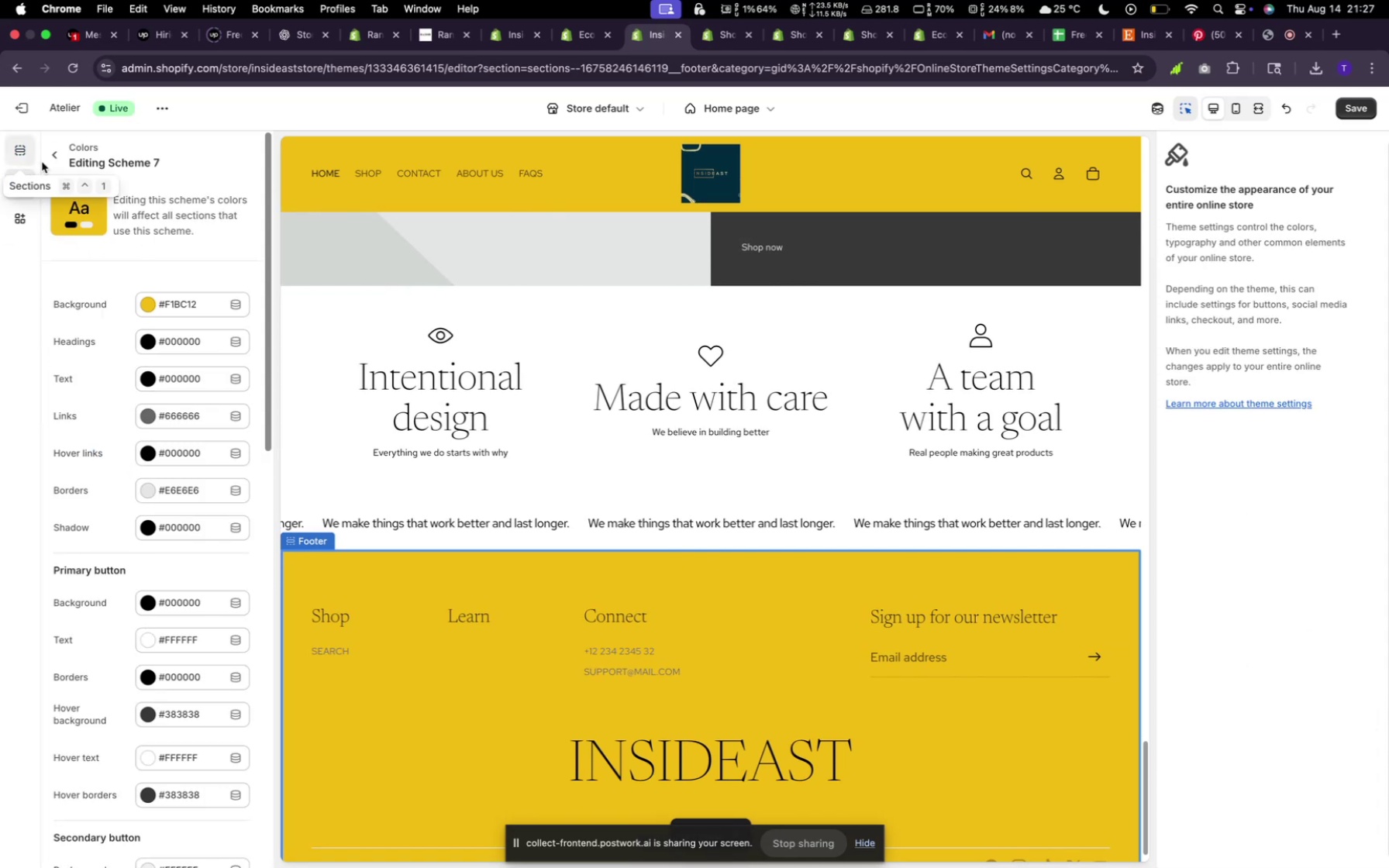 
left_click([57, 155])
 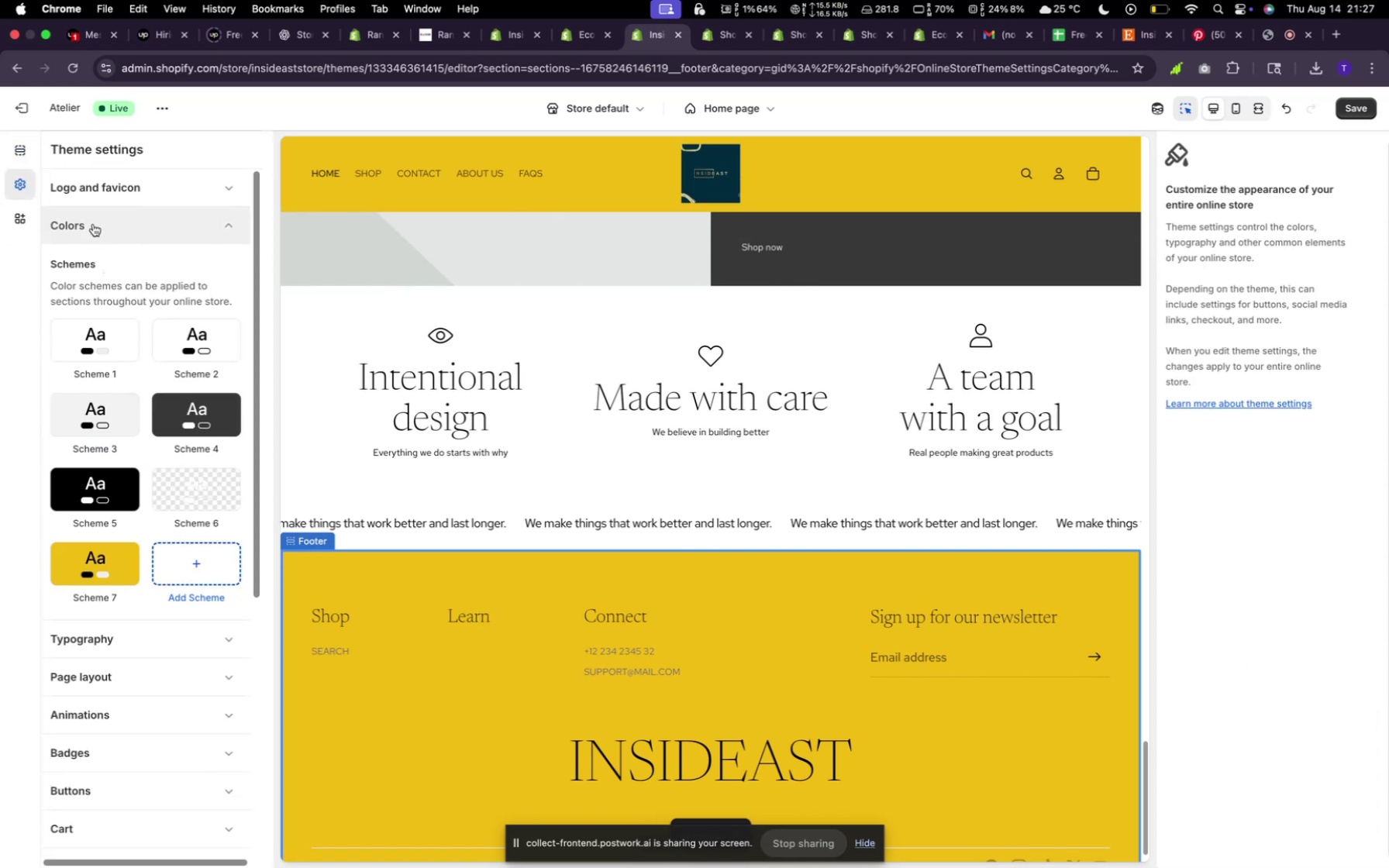 
left_click([93, 224])
 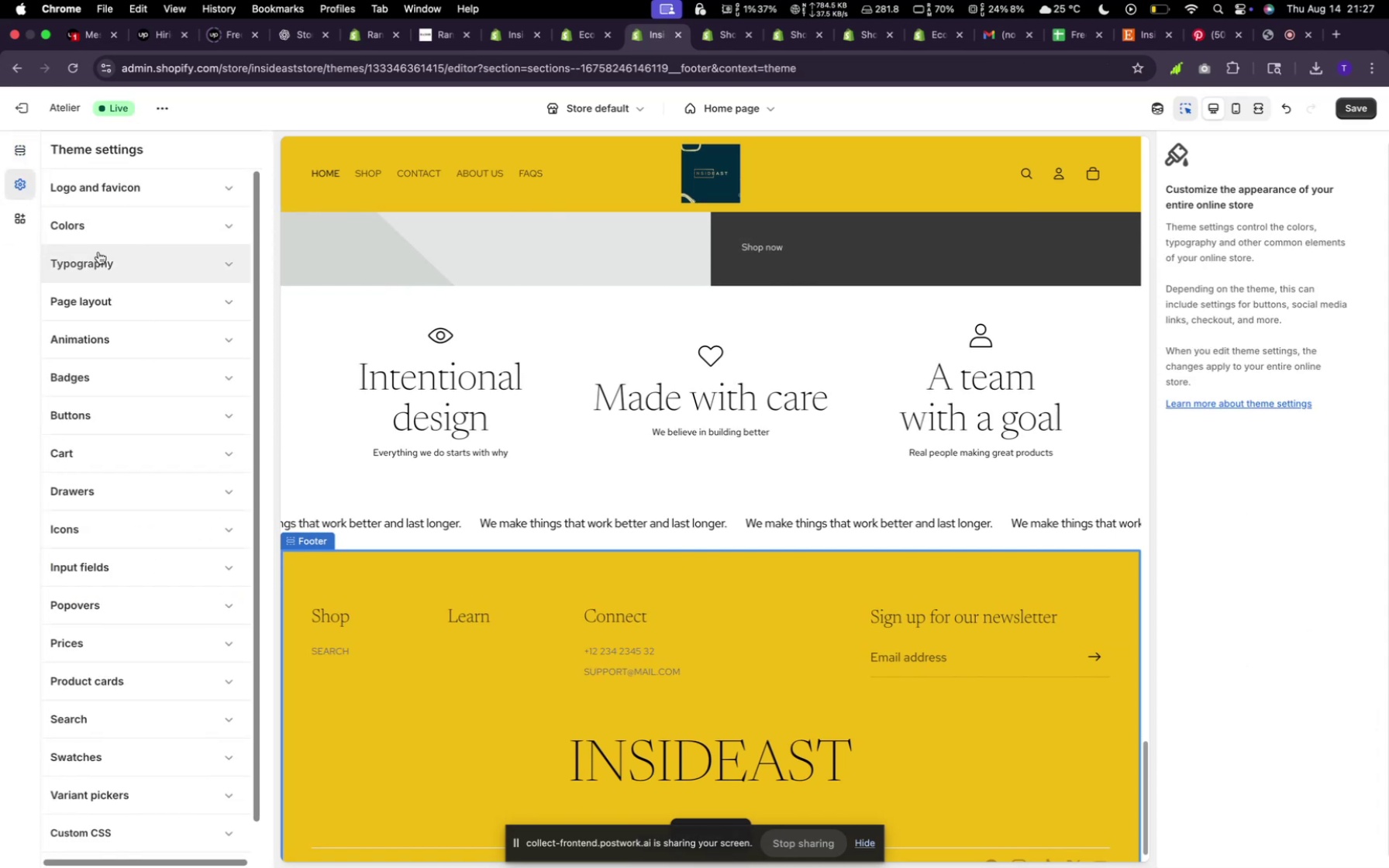 
left_click([99, 253])
 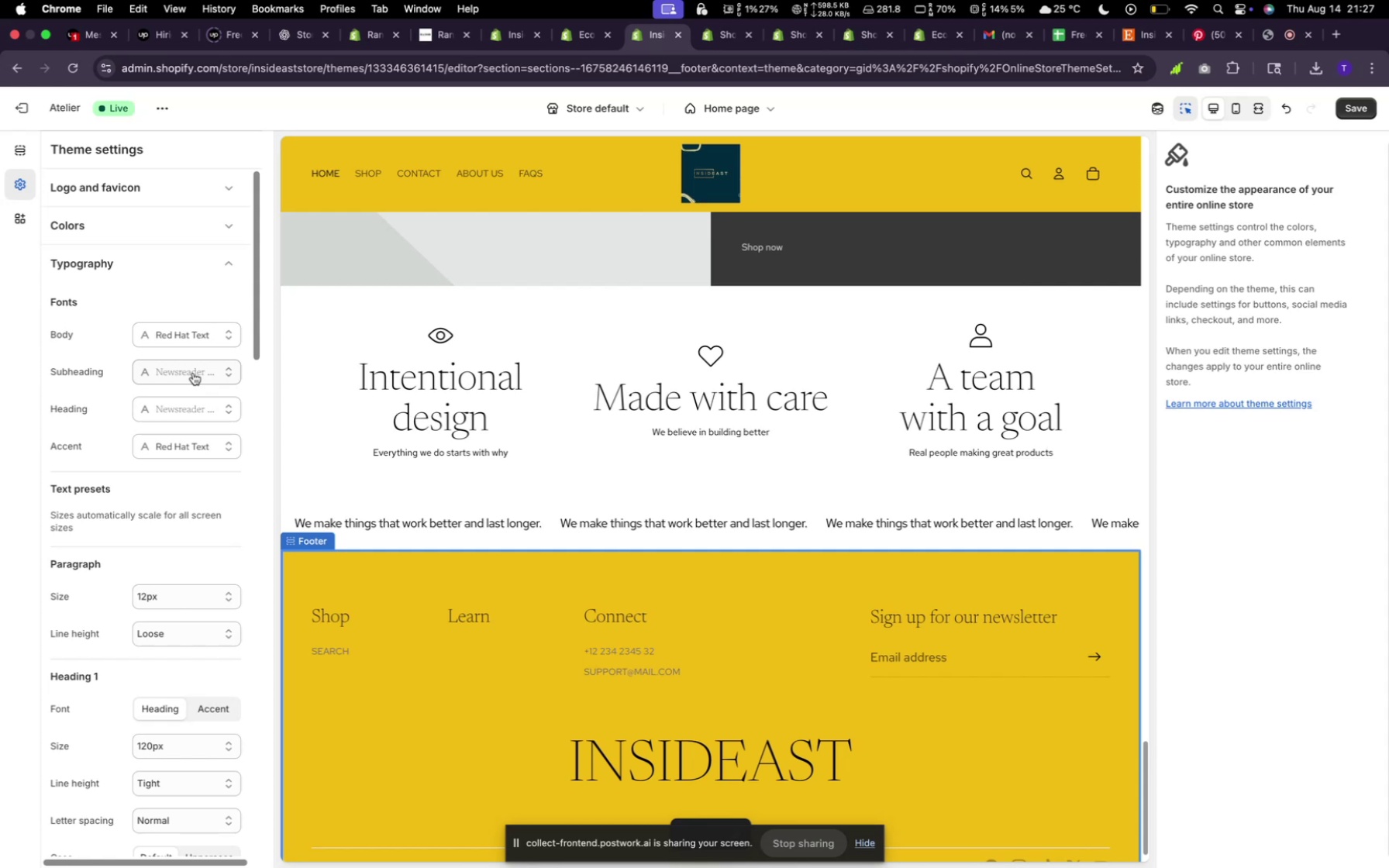 
wait(6.17)
 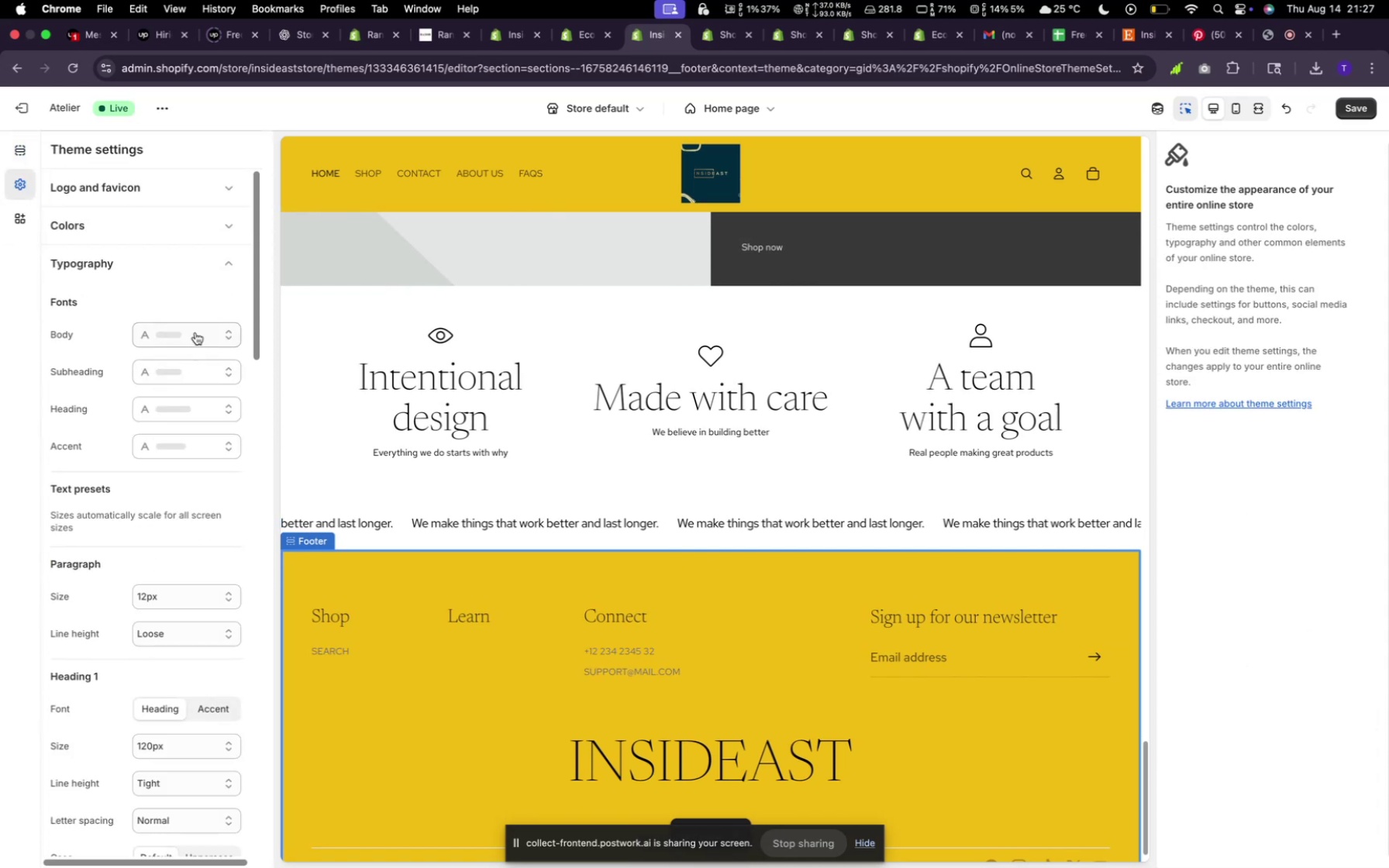 
left_click([181, 326])
 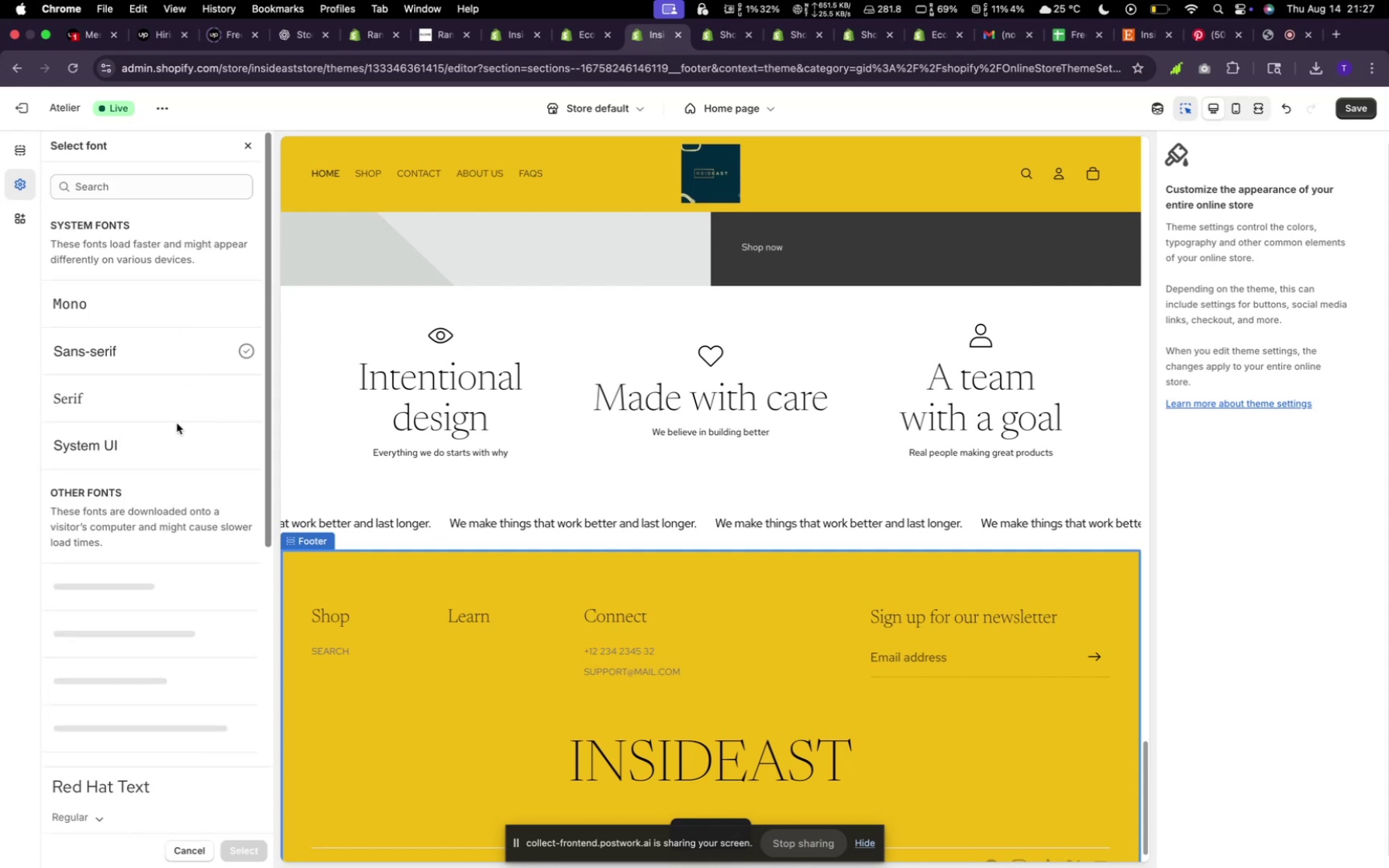 
scroll: coordinate [141, 494], scroll_direction: down, amount: 87.0
 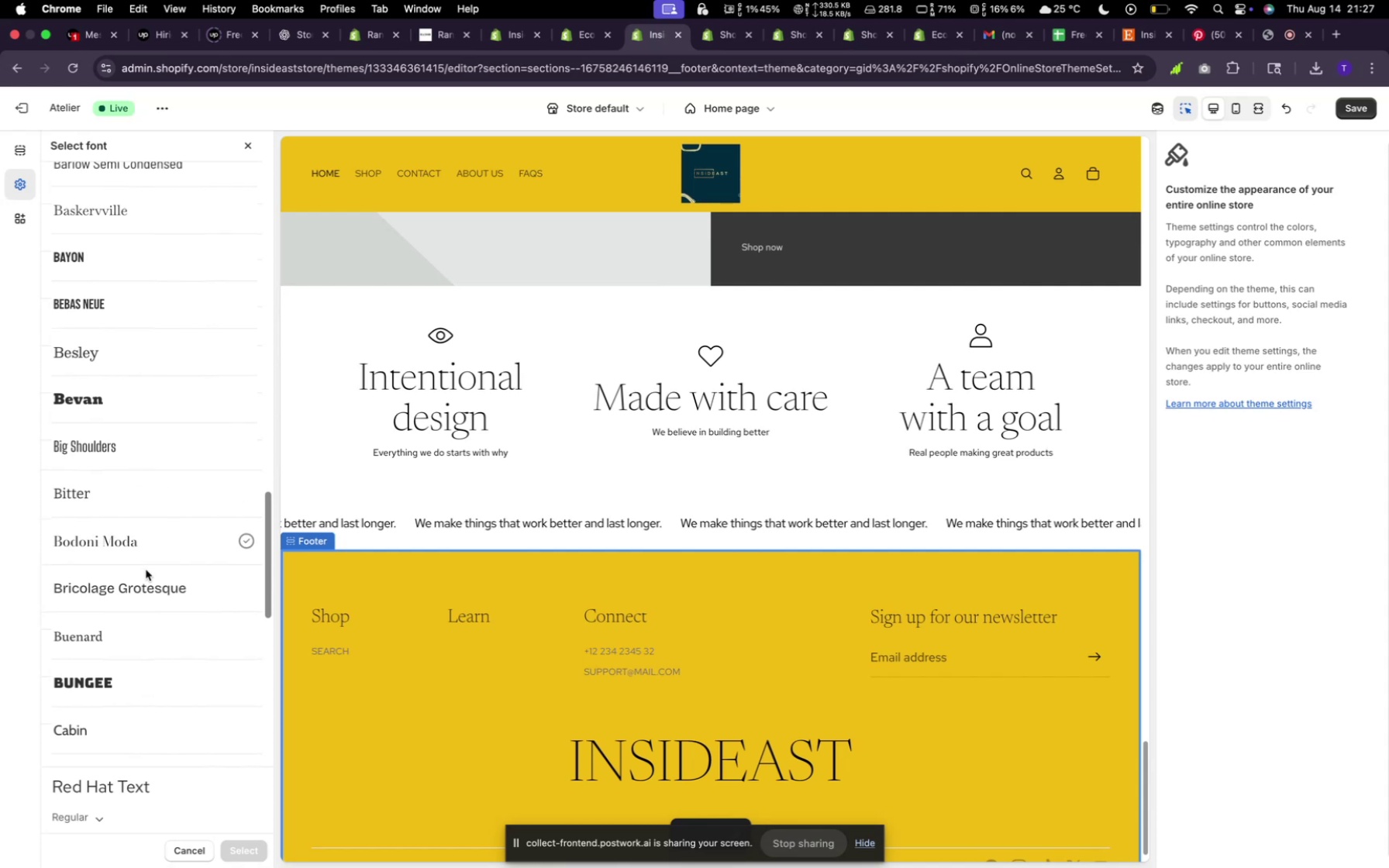 
left_click([146, 572])
 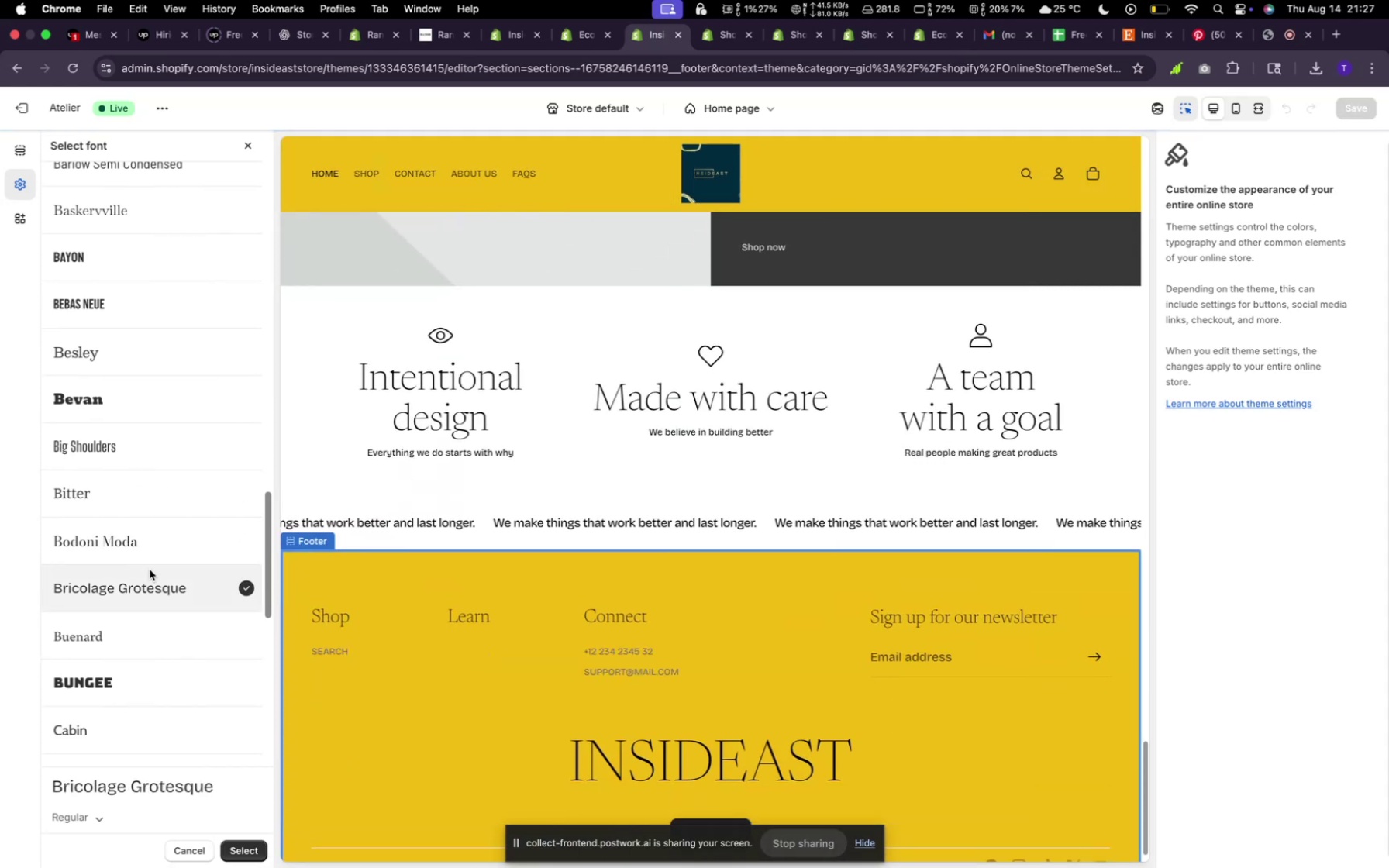 
wait(9.84)
 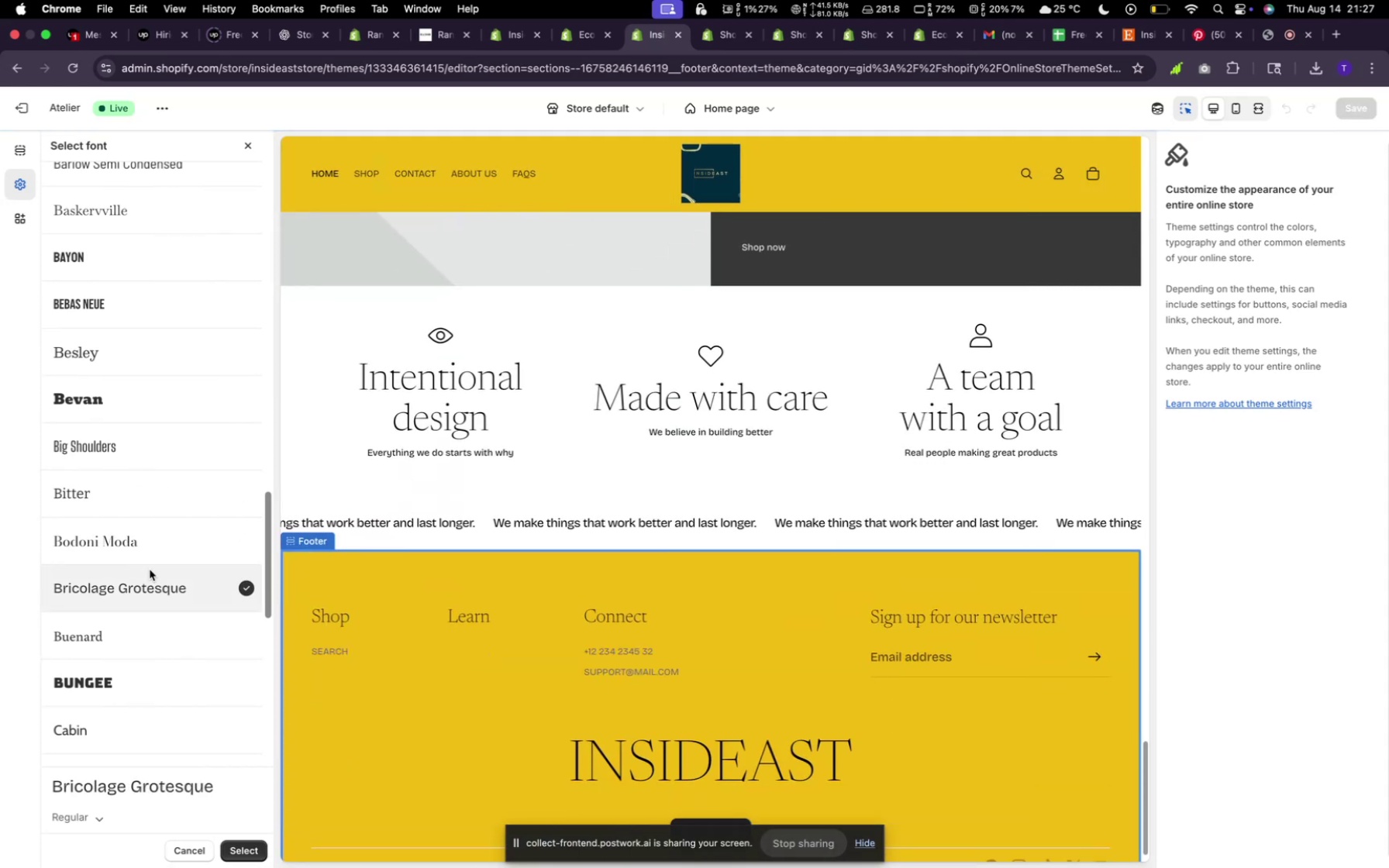 
scroll: coordinate [146, 650], scroll_direction: down, amount: 62.0
 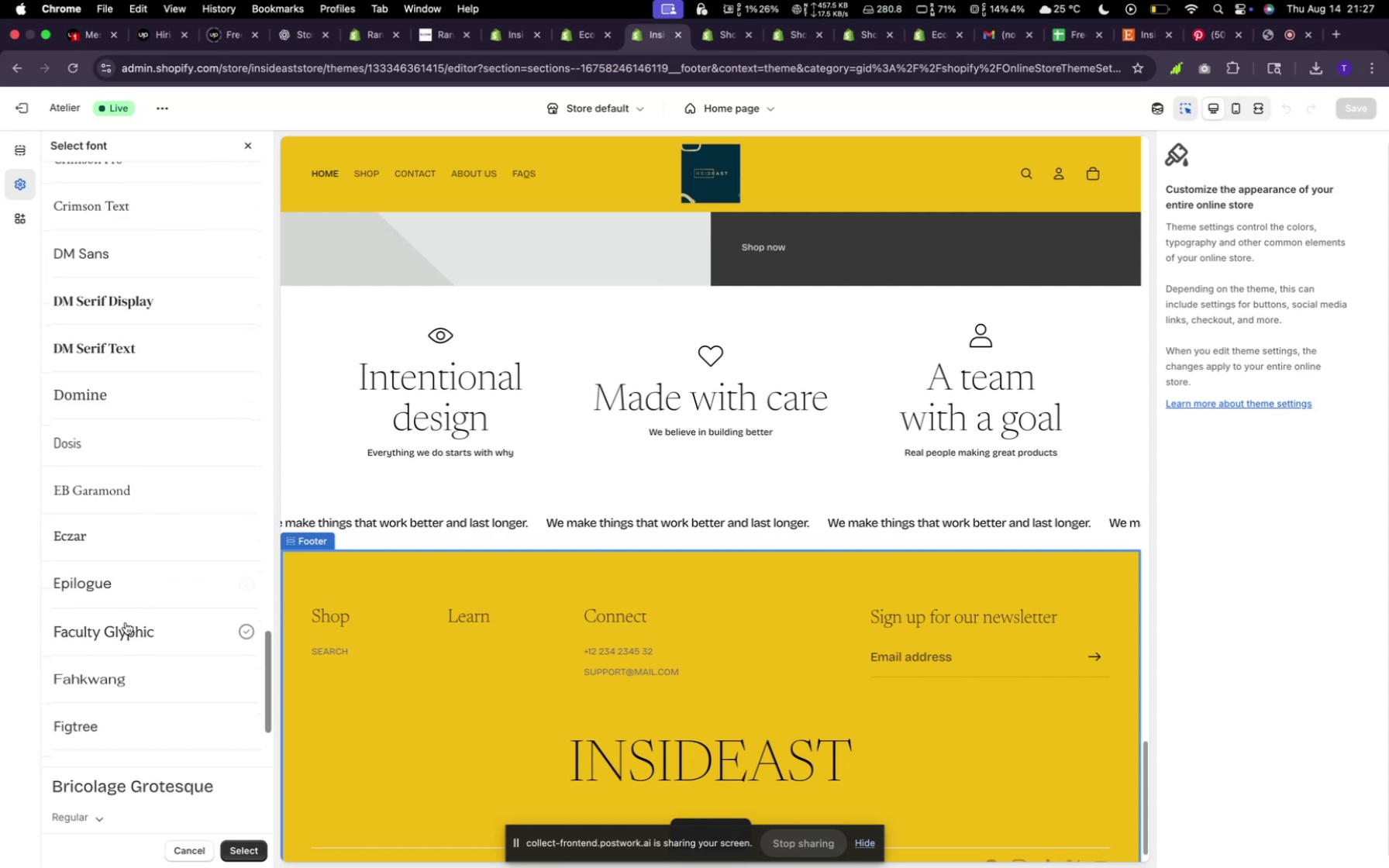 
left_click([130, 627])
 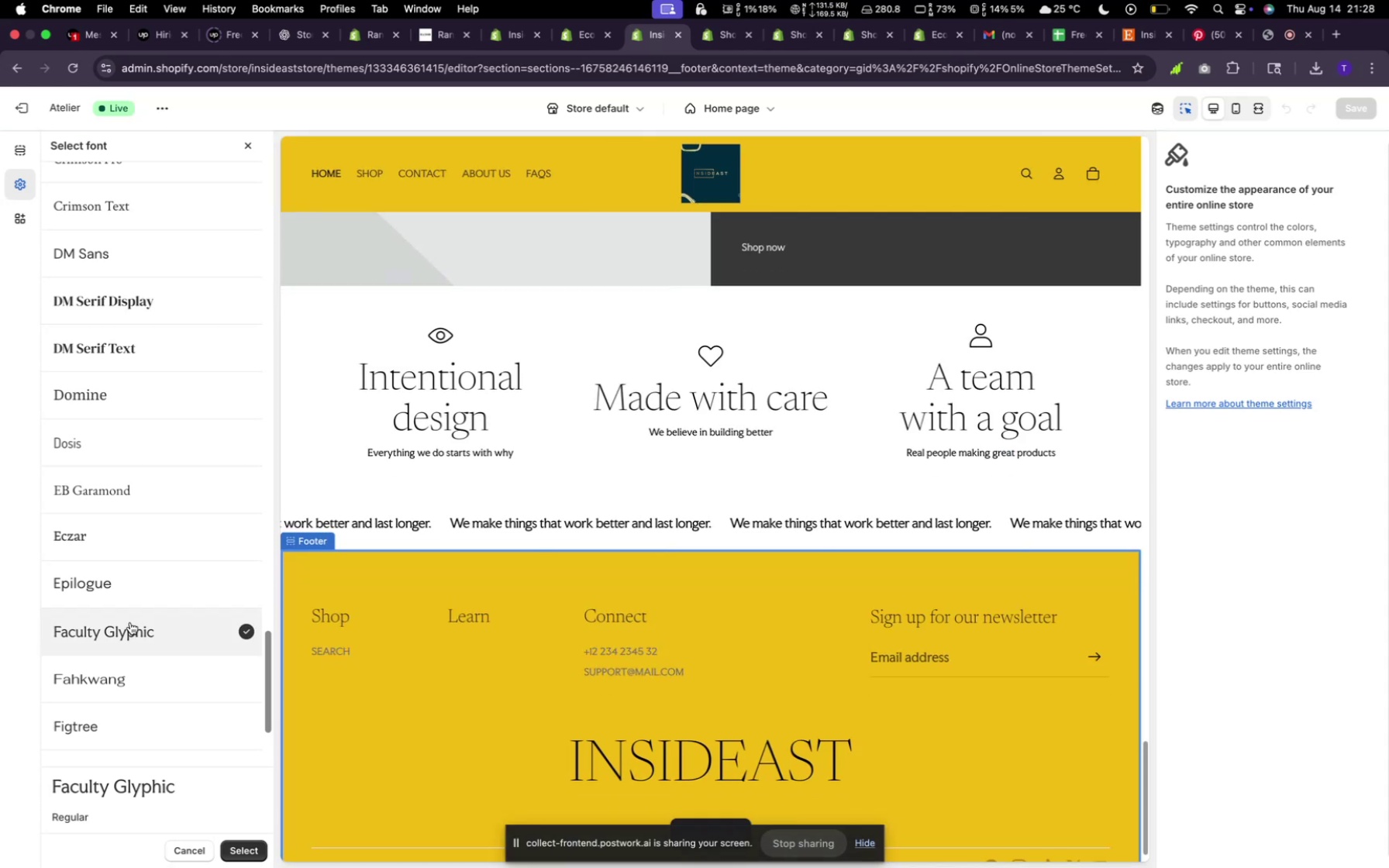 
wait(7.76)
 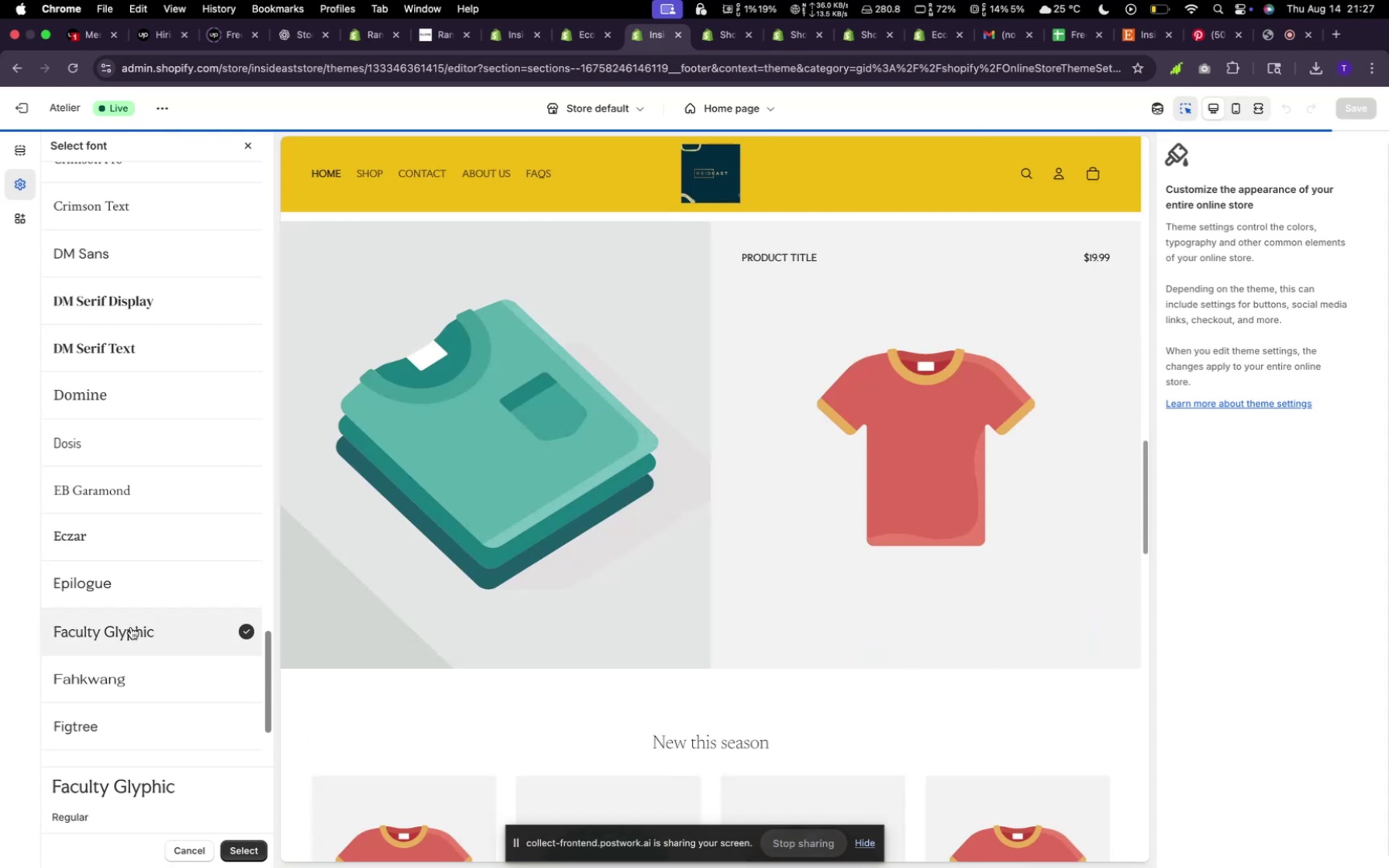 
left_click([119, 680])
 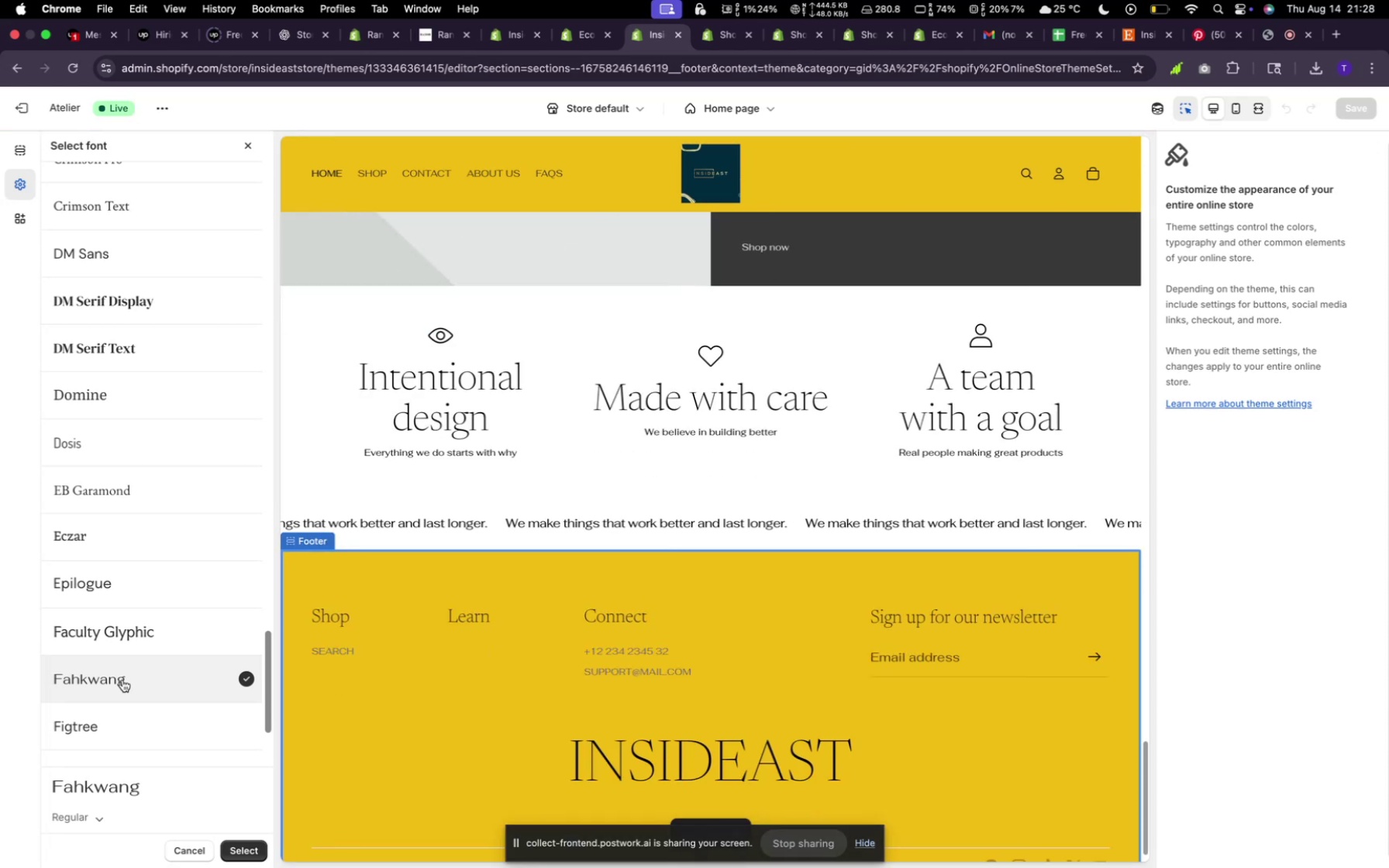 
wait(6.04)
 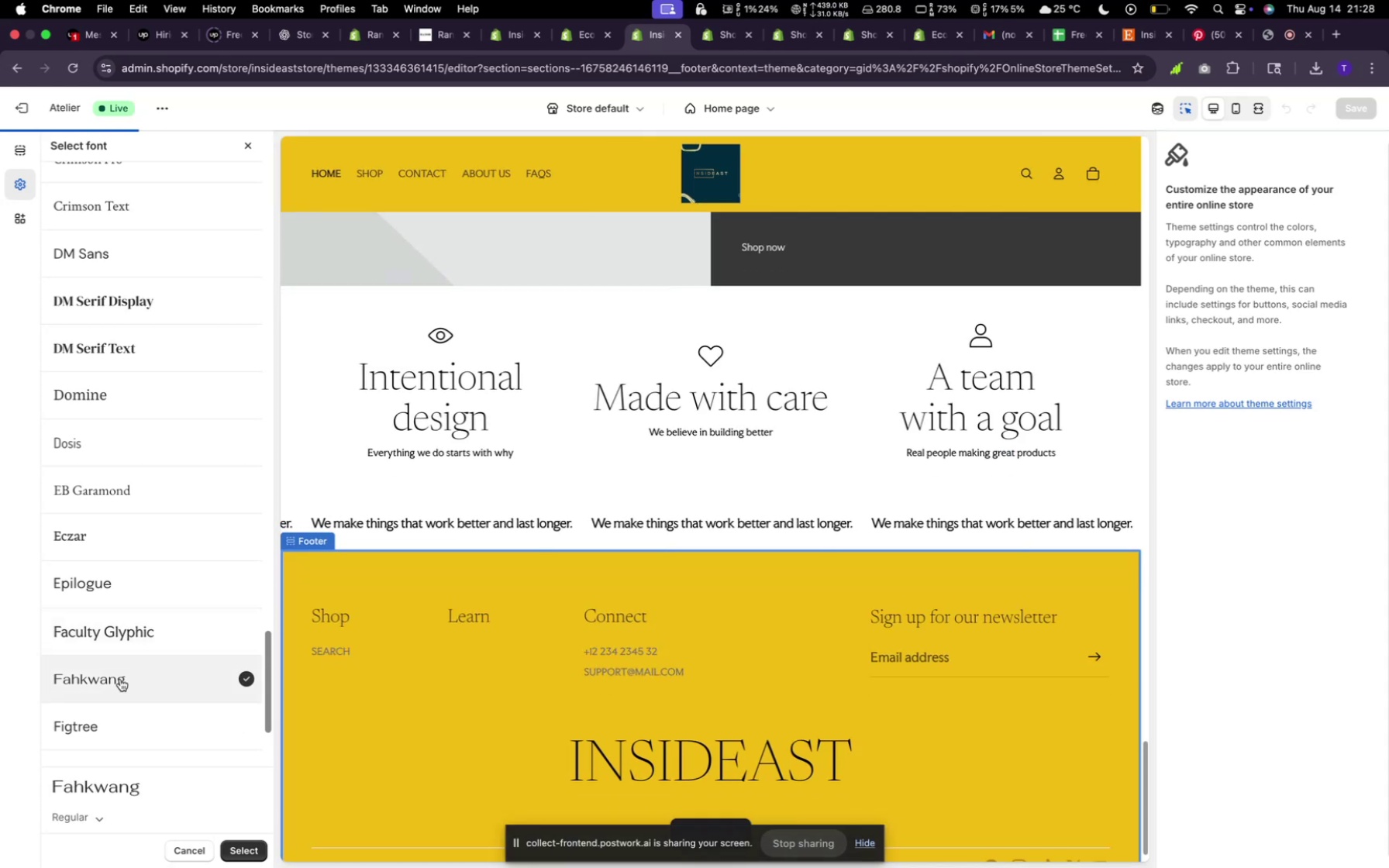 
scroll: coordinate [132, 578], scroll_direction: down, amount: 45.0
 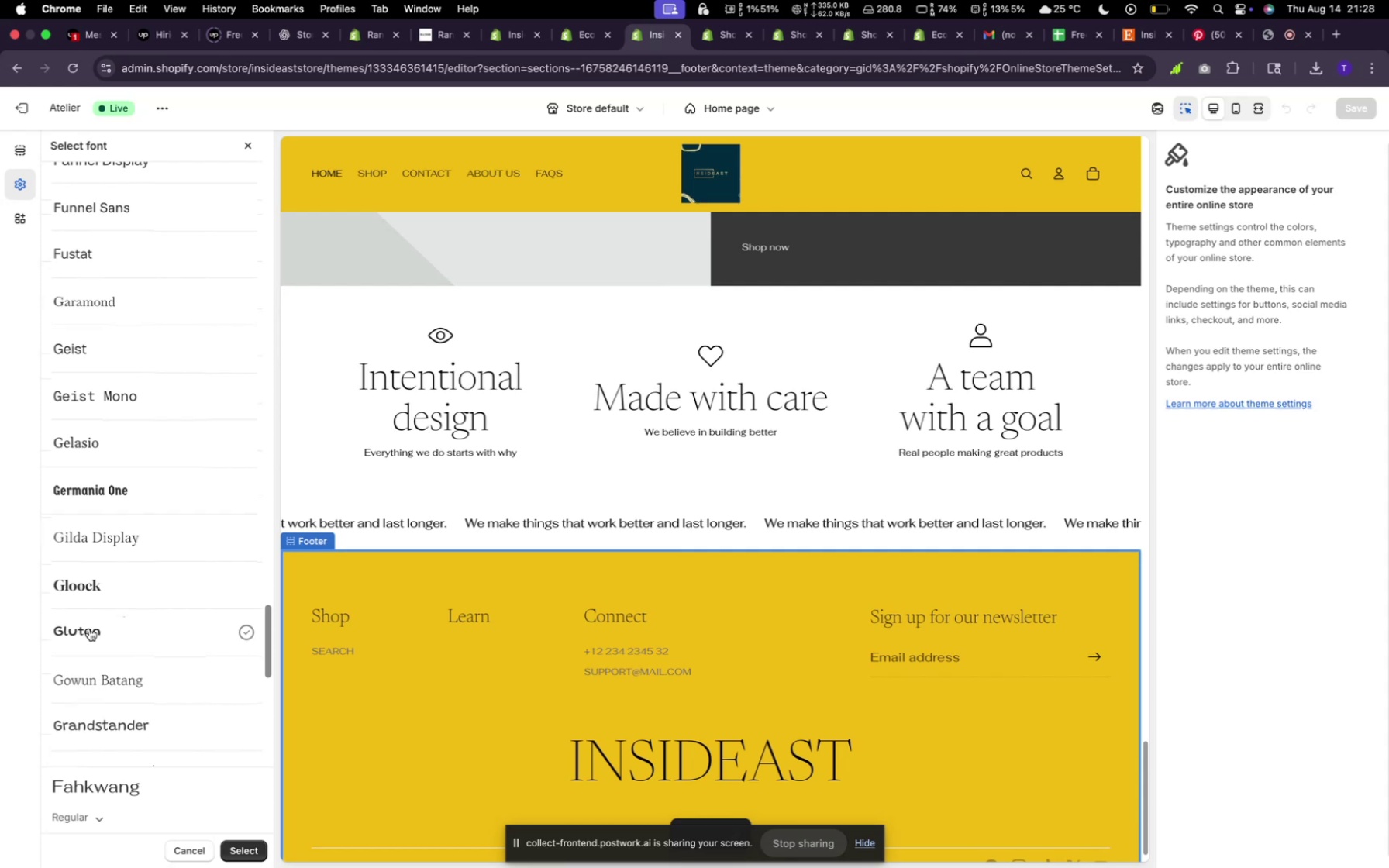 
left_click([89, 629])
 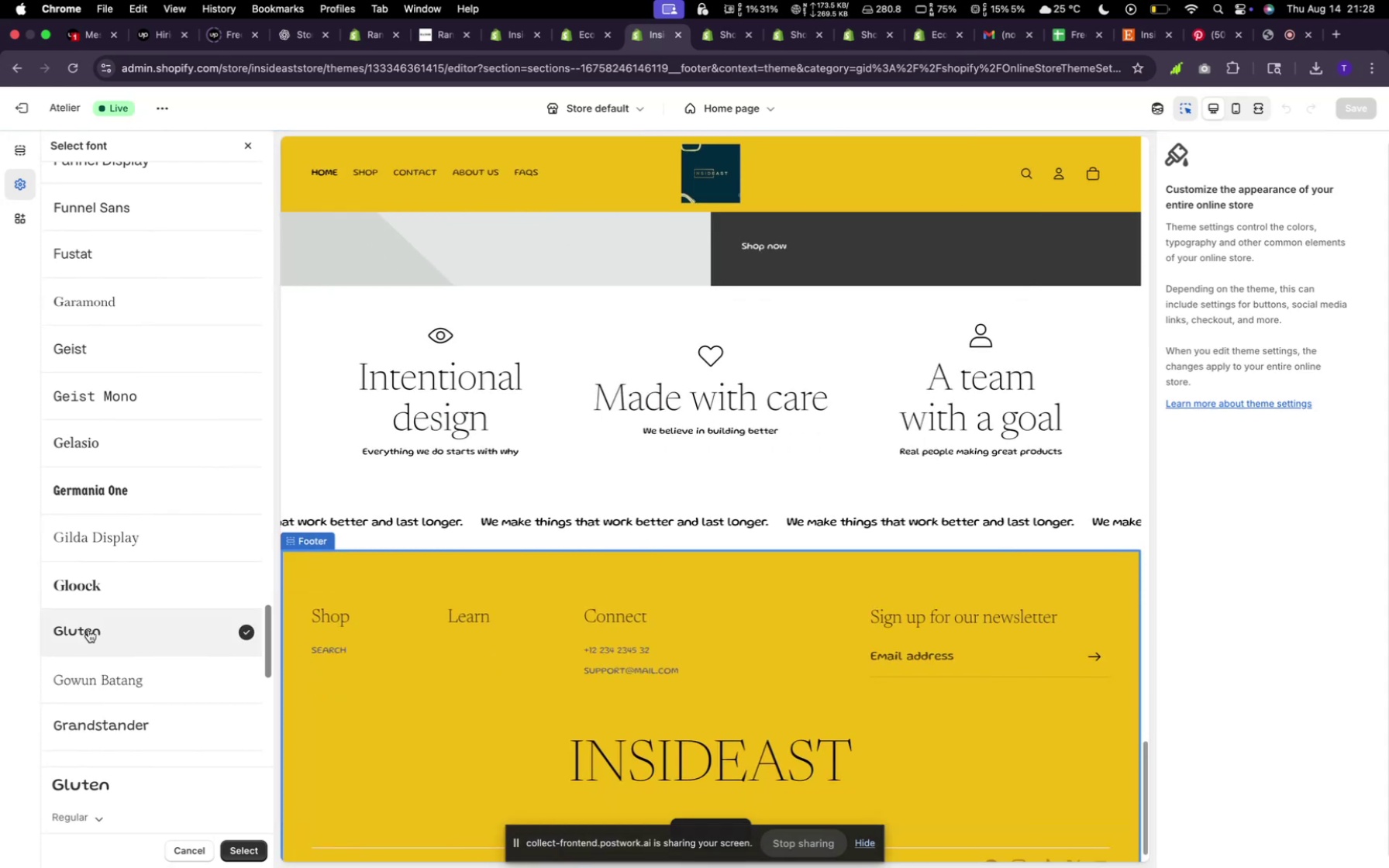 
wait(10.42)
 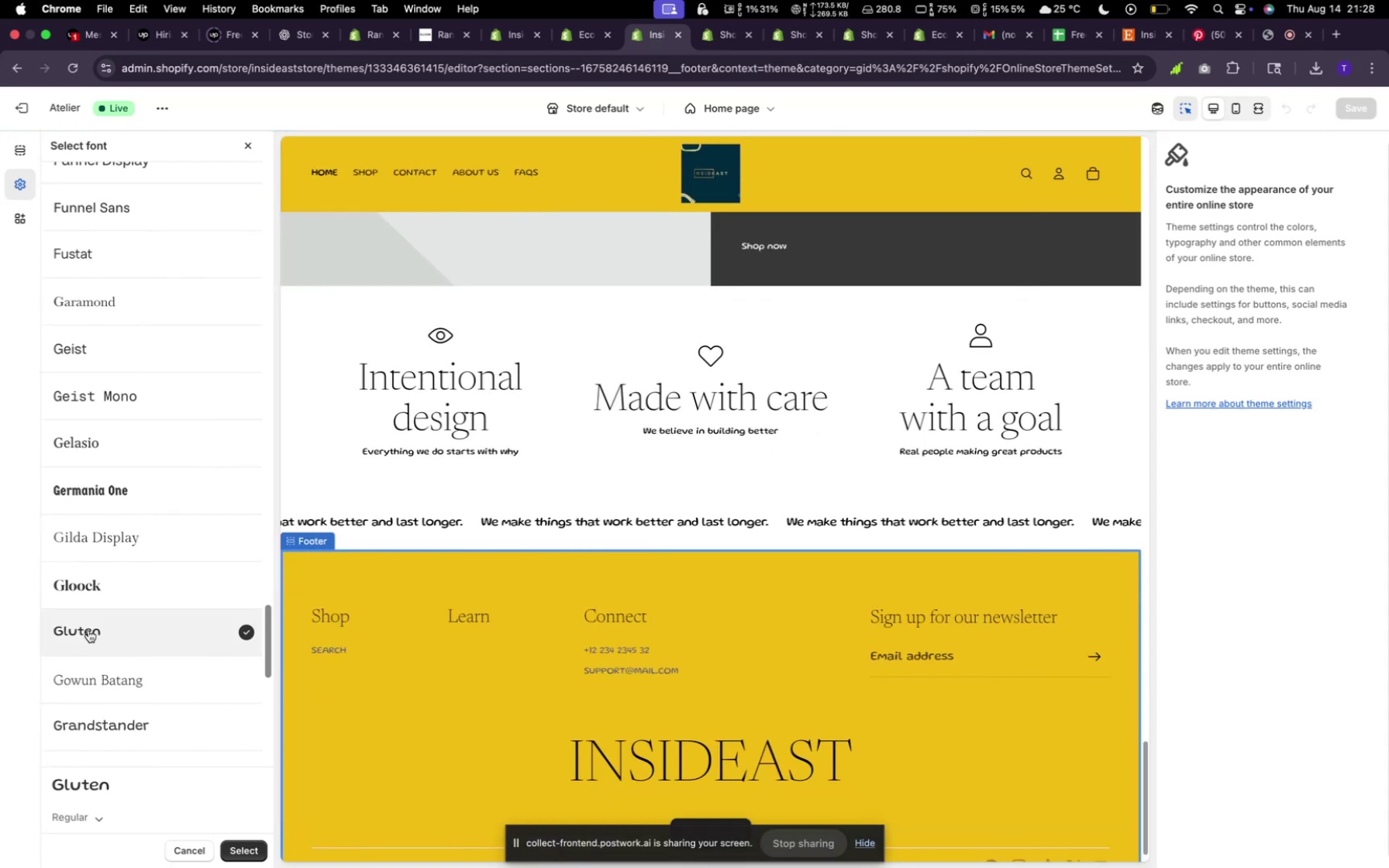 
left_click([124, 448])
 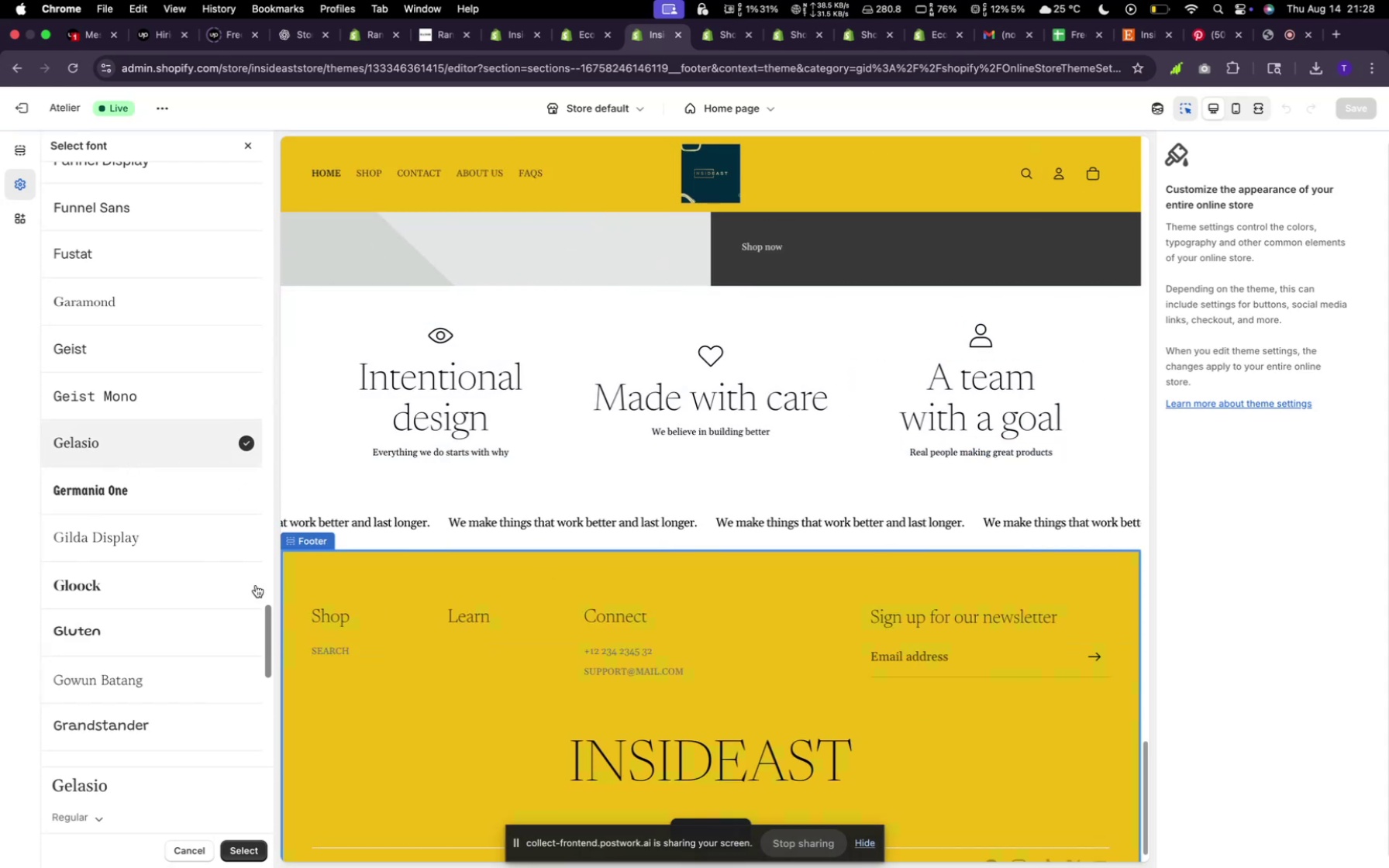 
wait(7.28)
 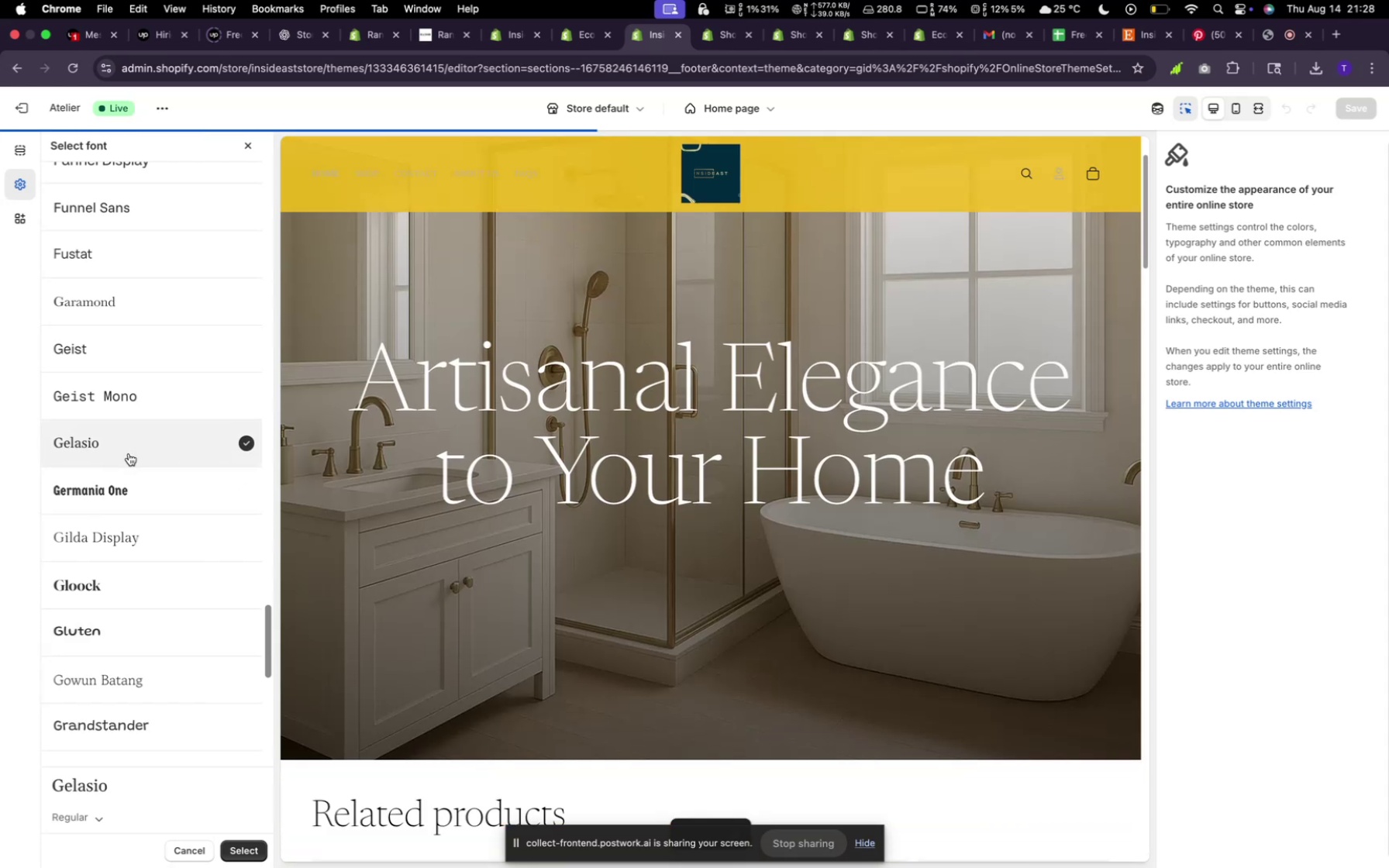 
scroll: coordinate [220, 573], scroll_direction: down, amount: 44.0
 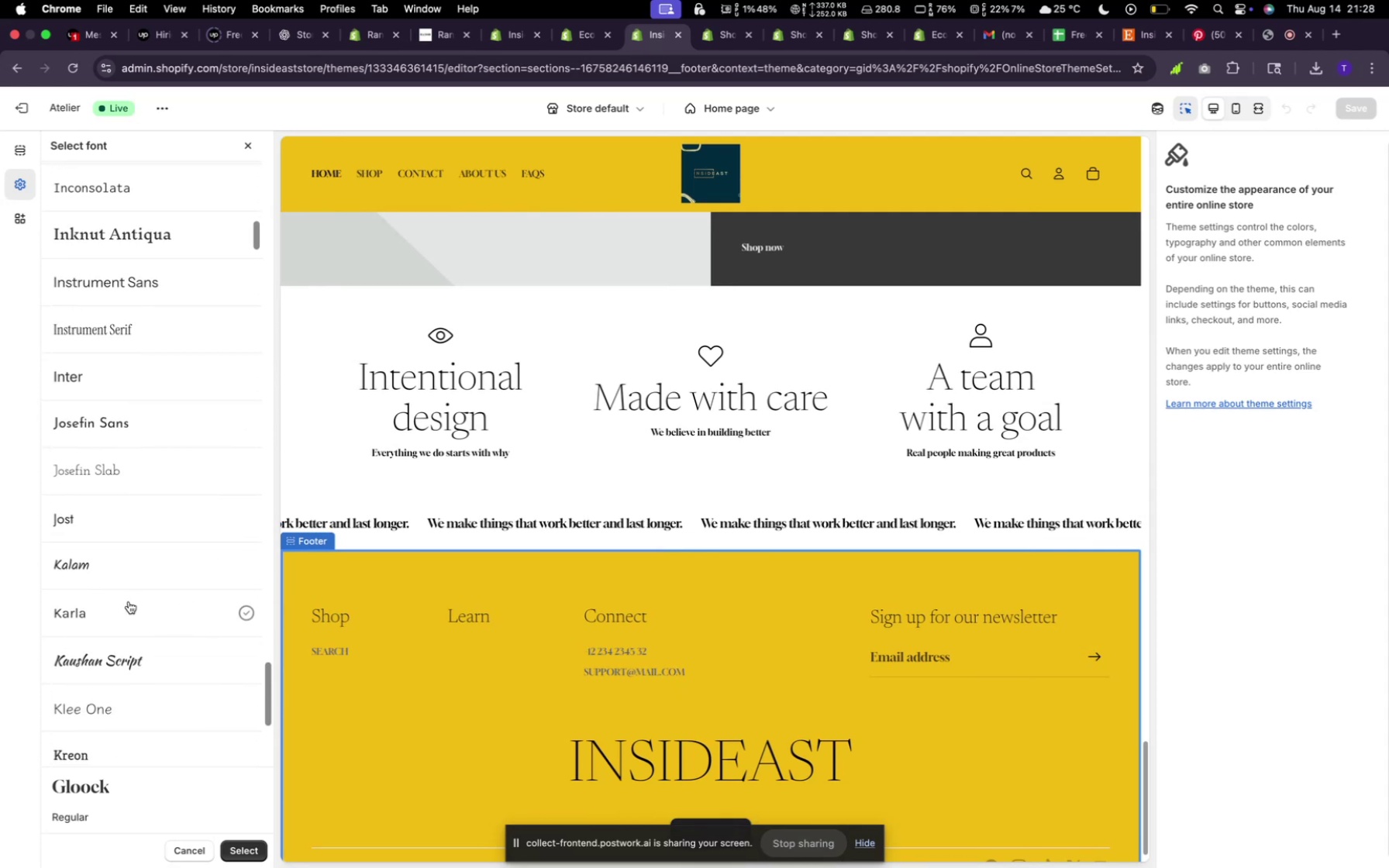 
left_click([129, 601])
 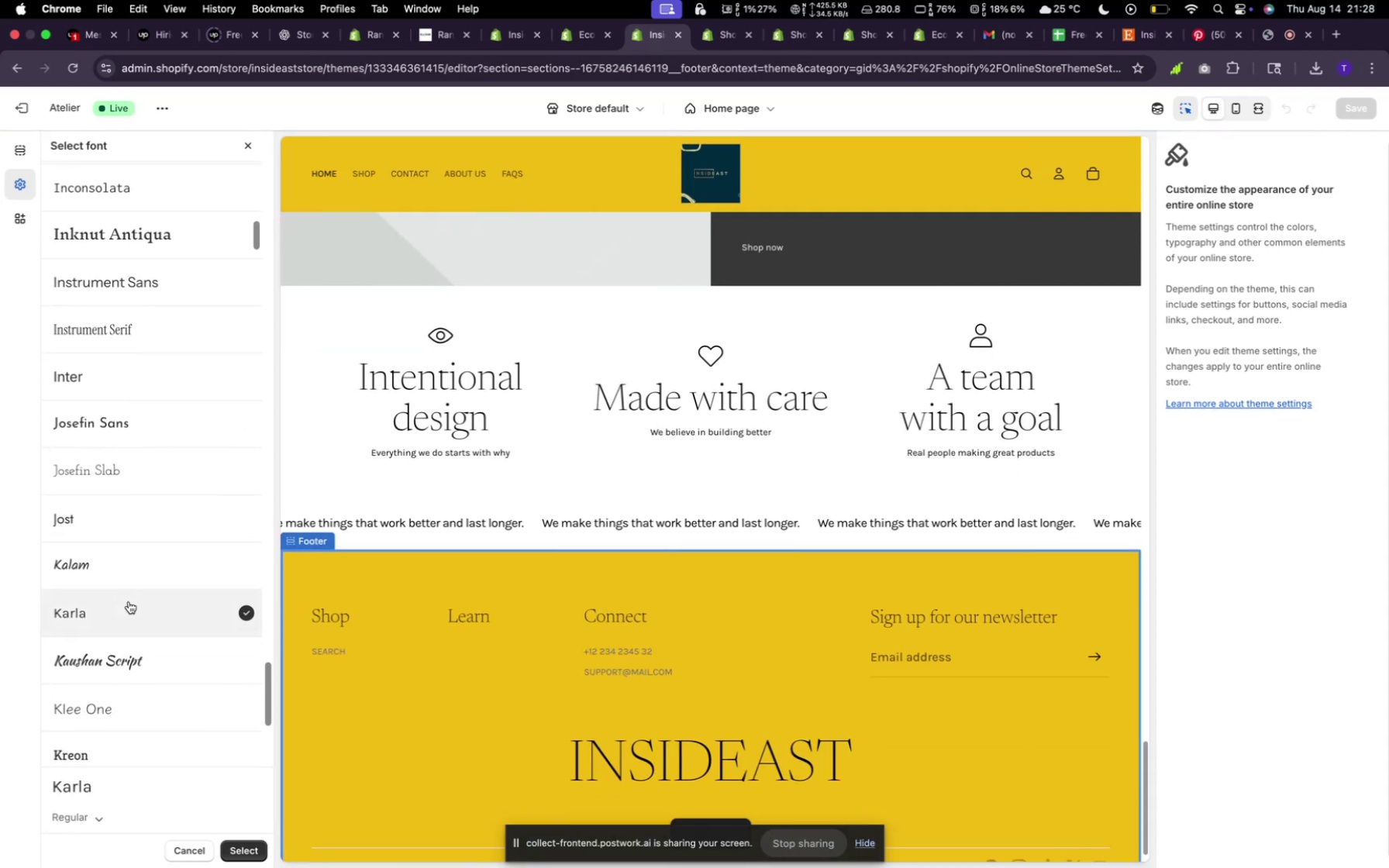 
wait(8.1)
 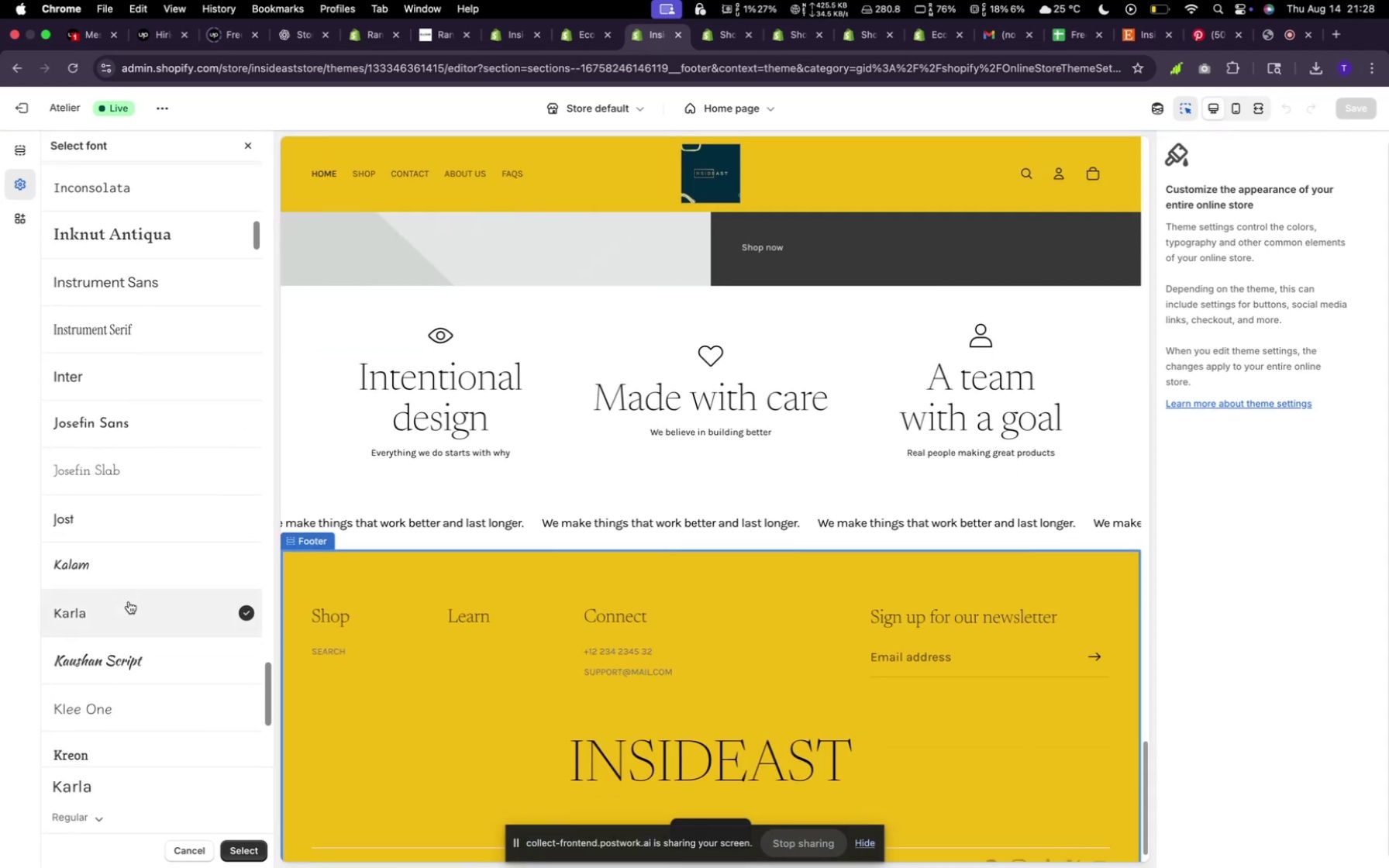 
left_click([171, 240])
 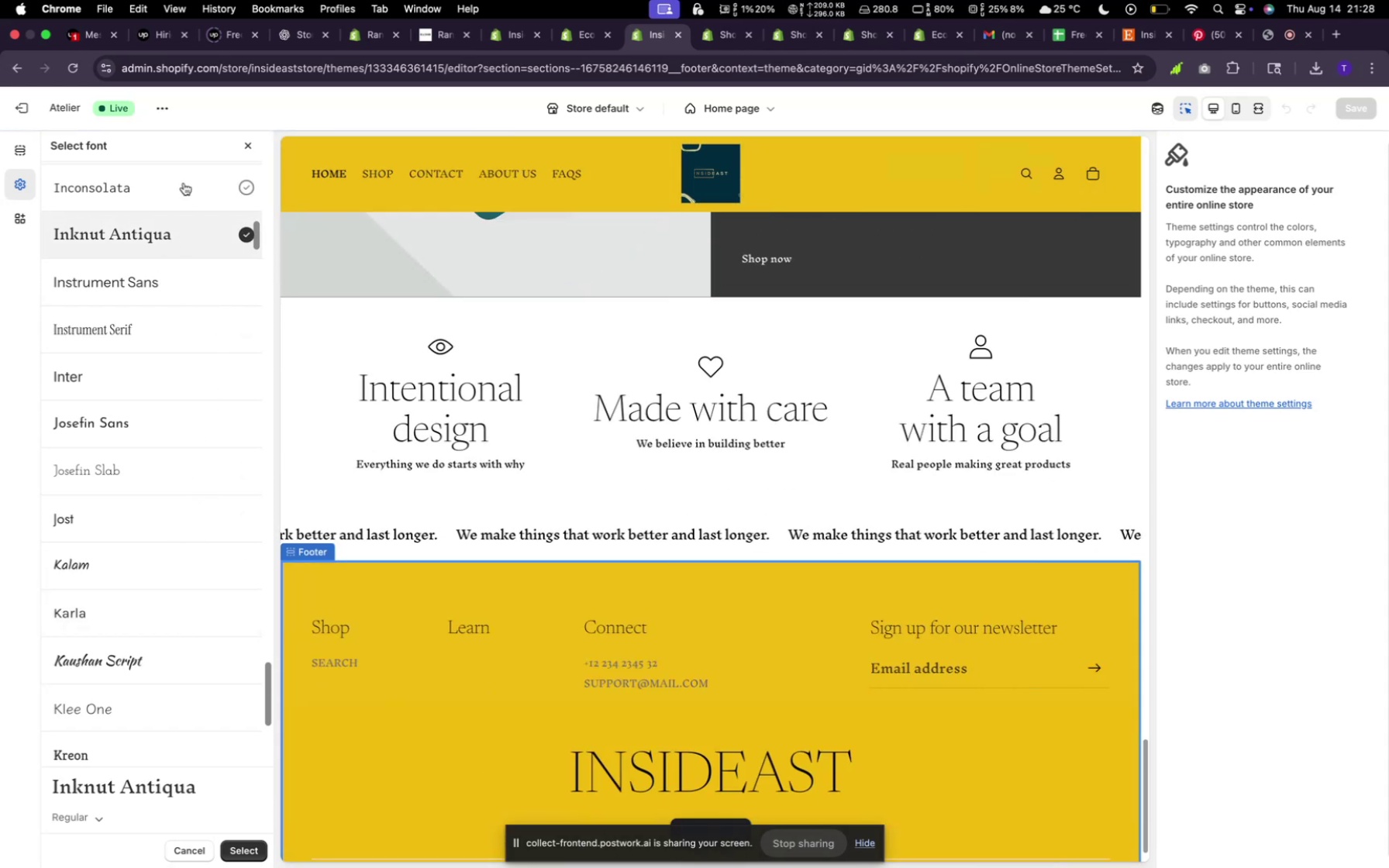 
wait(7.99)
 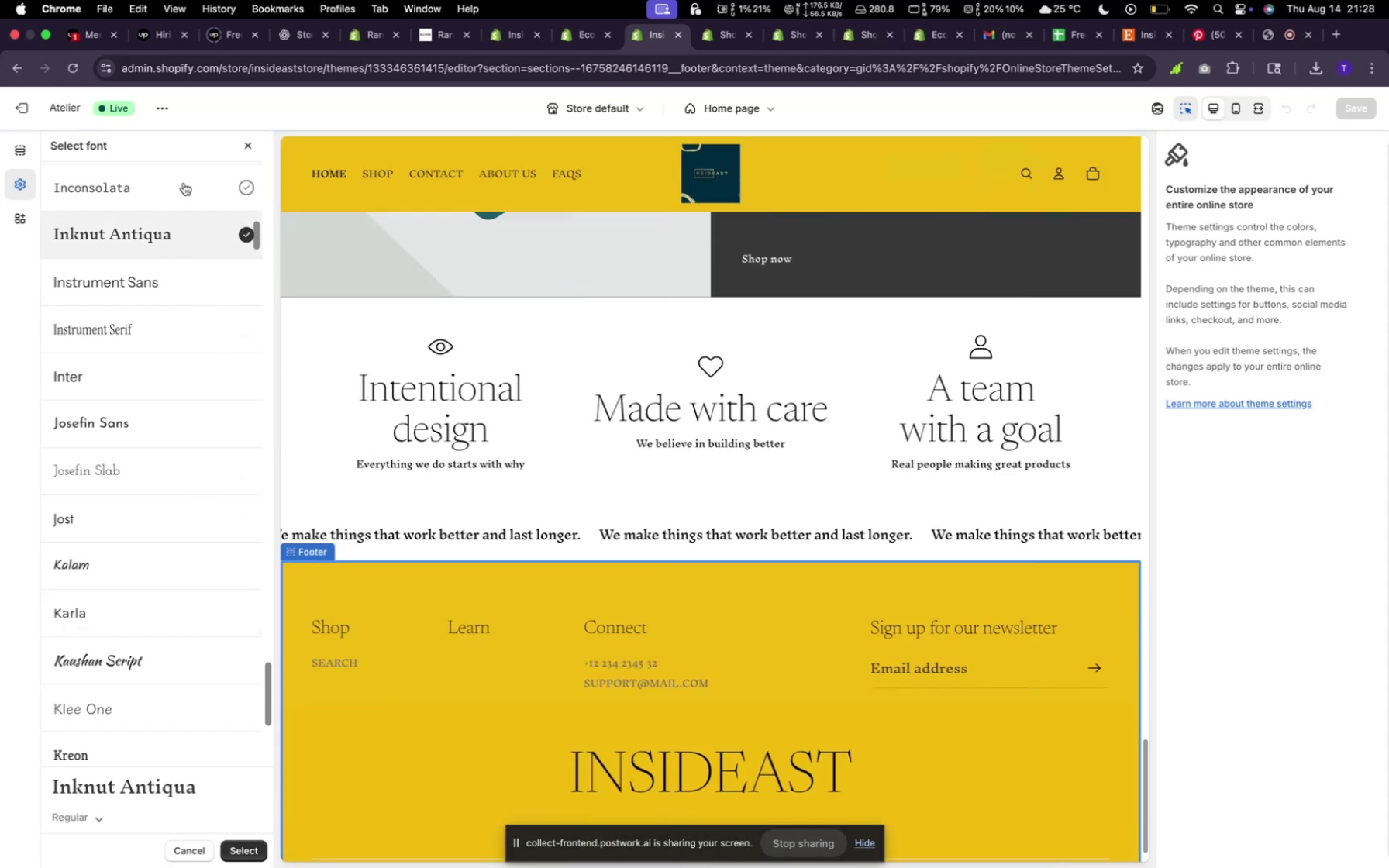 
left_click([184, 183])
 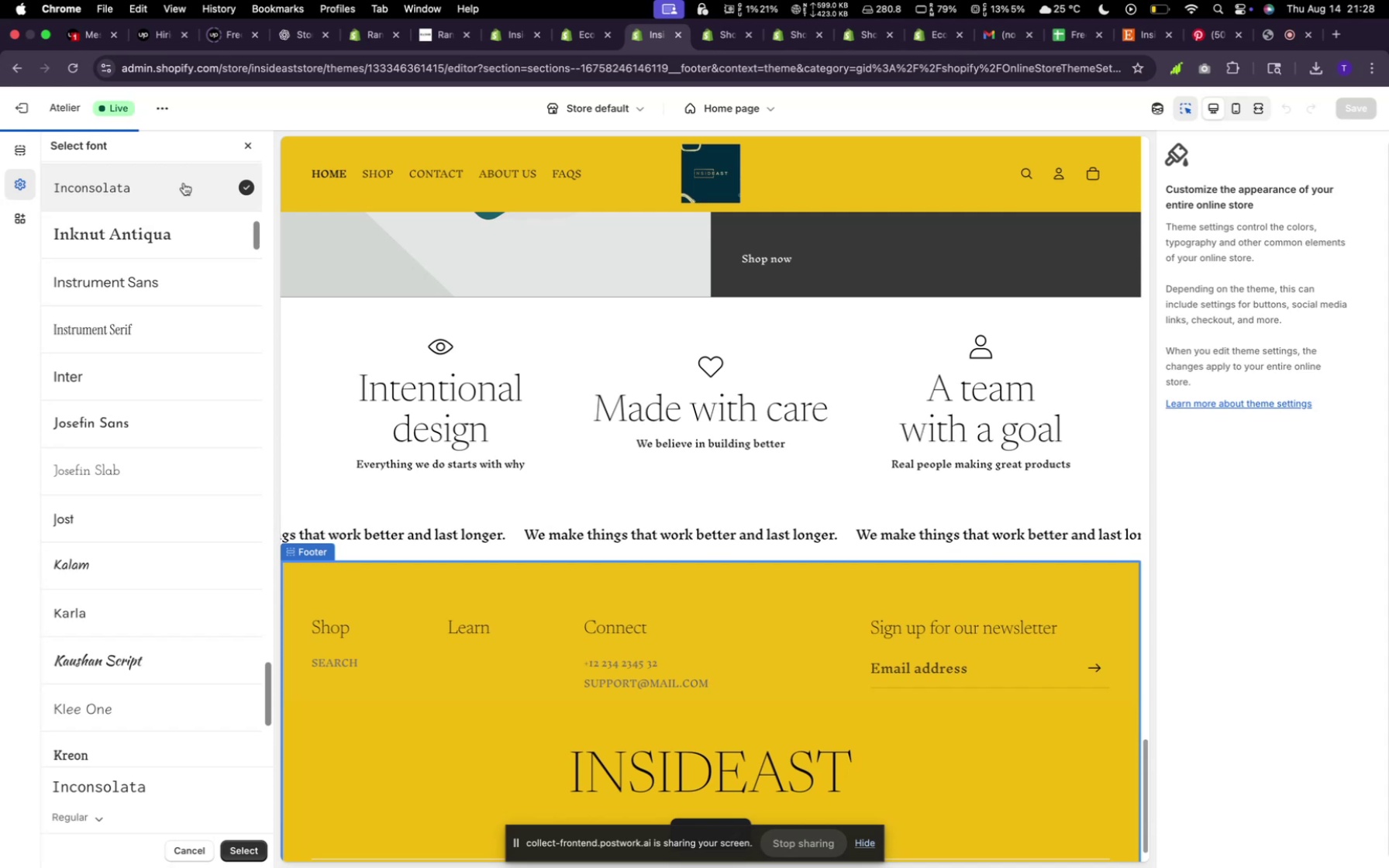 
wait(8.6)
 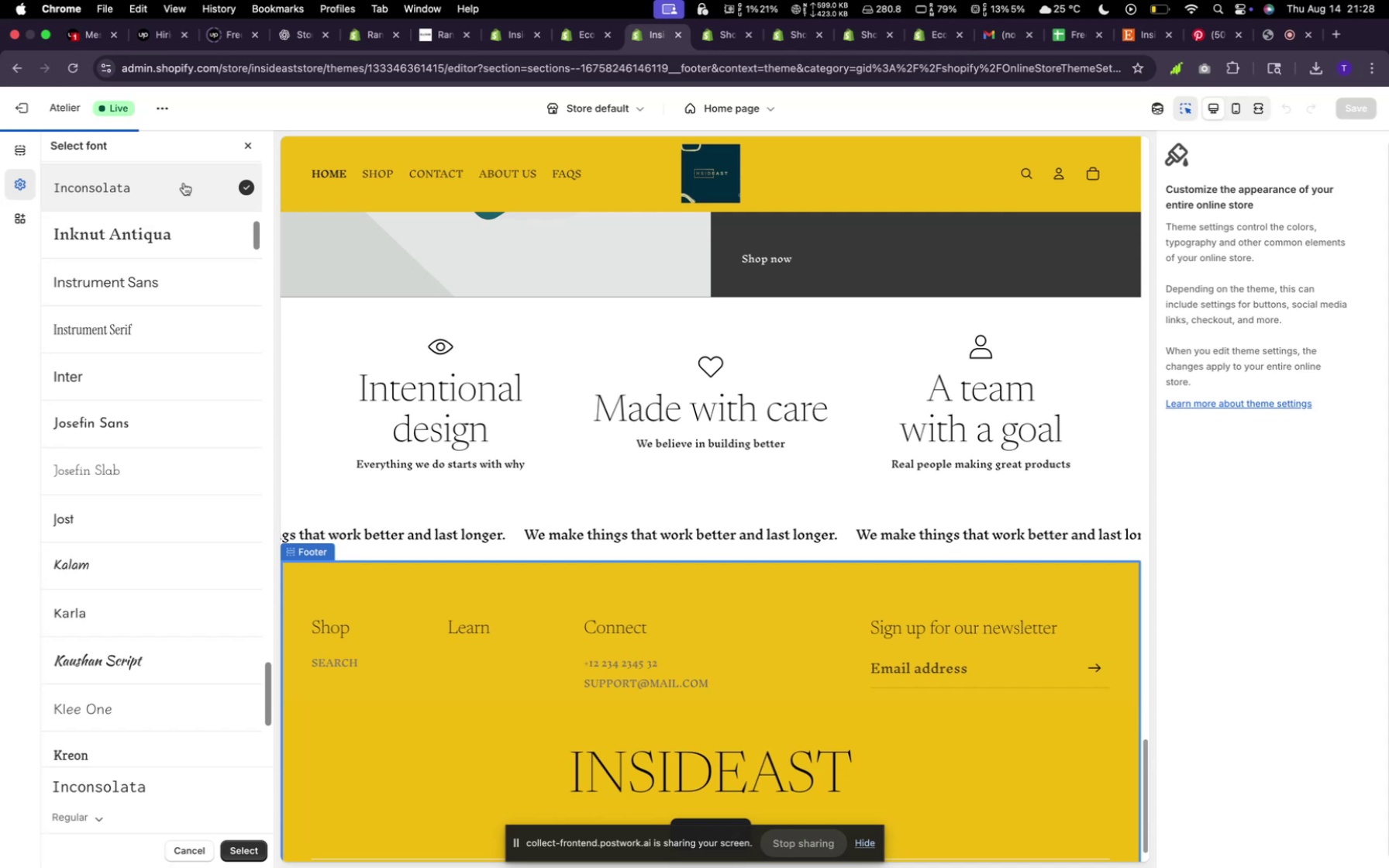 
left_click([174, 241])
 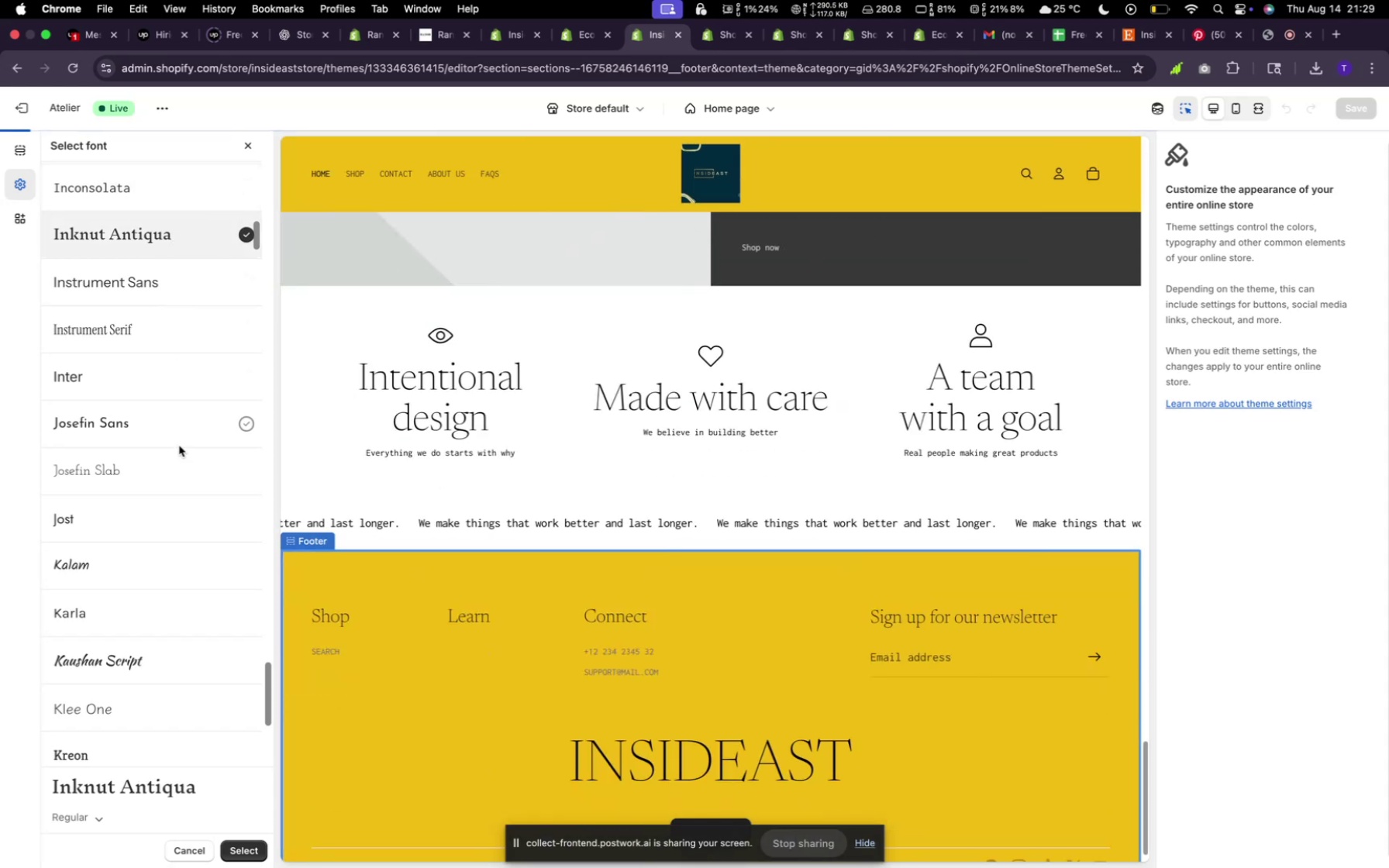 
scroll: coordinate [177, 487], scroll_direction: down, amount: 26.0
 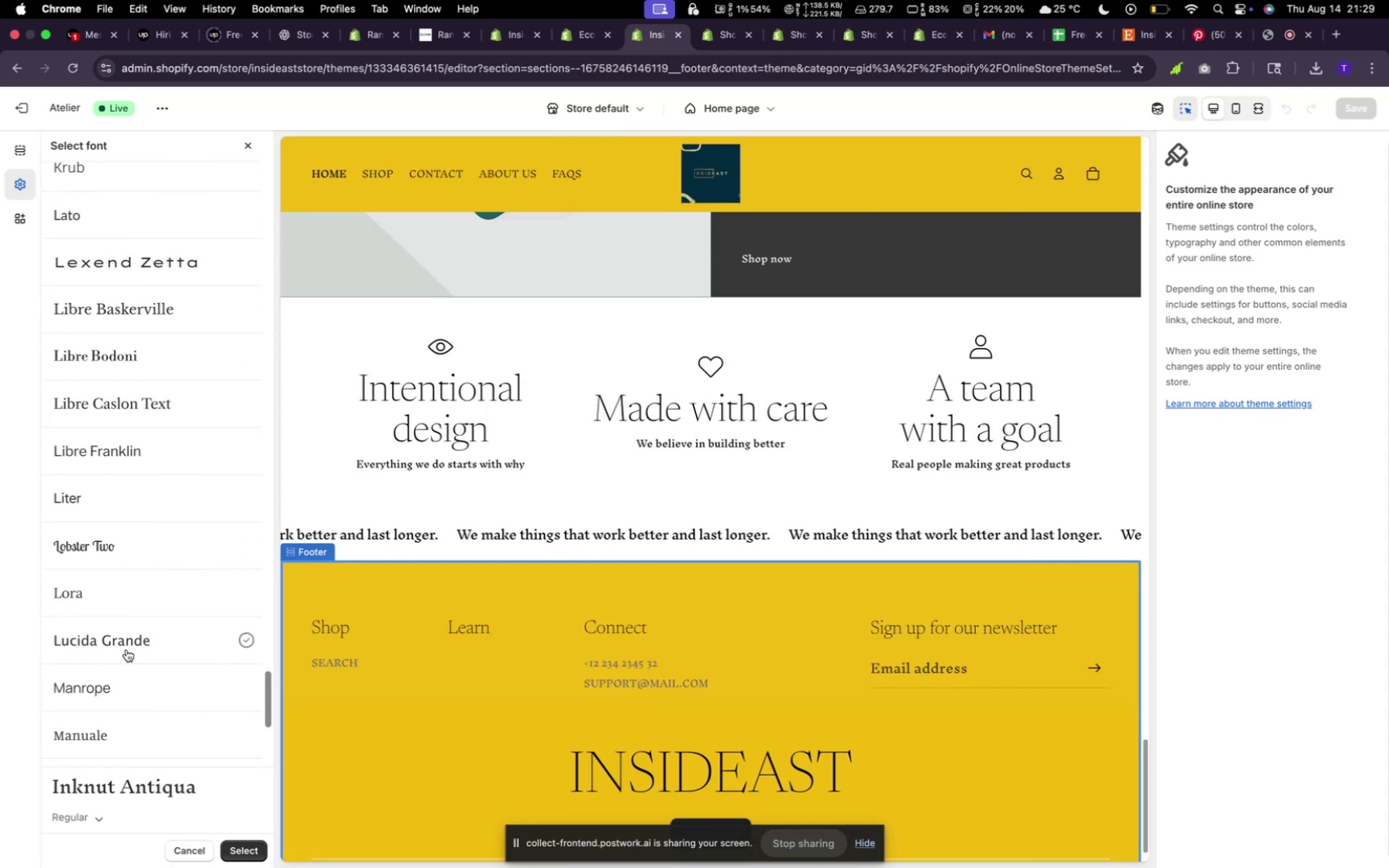 
left_click([129, 646])
 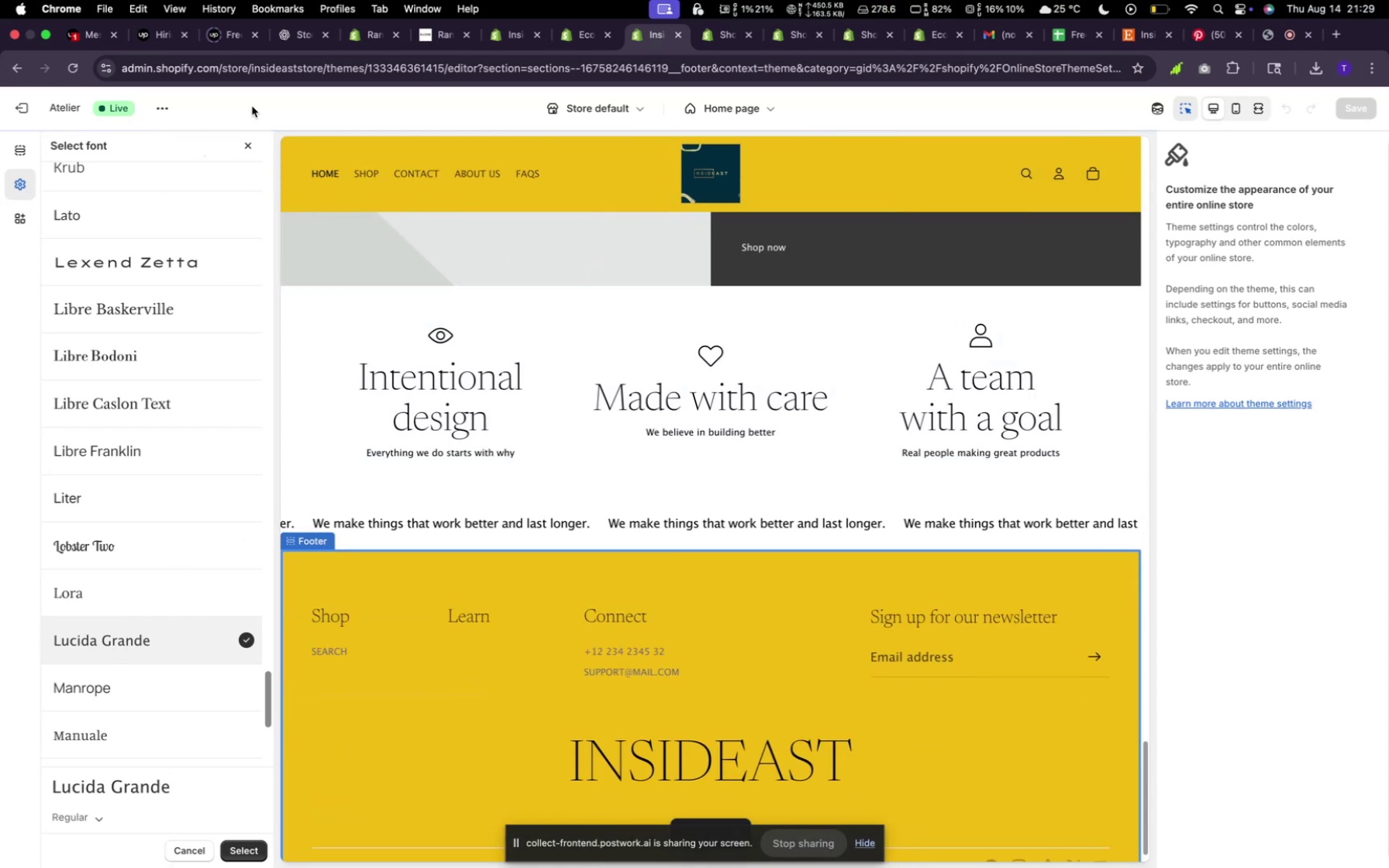 
wait(14.7)
 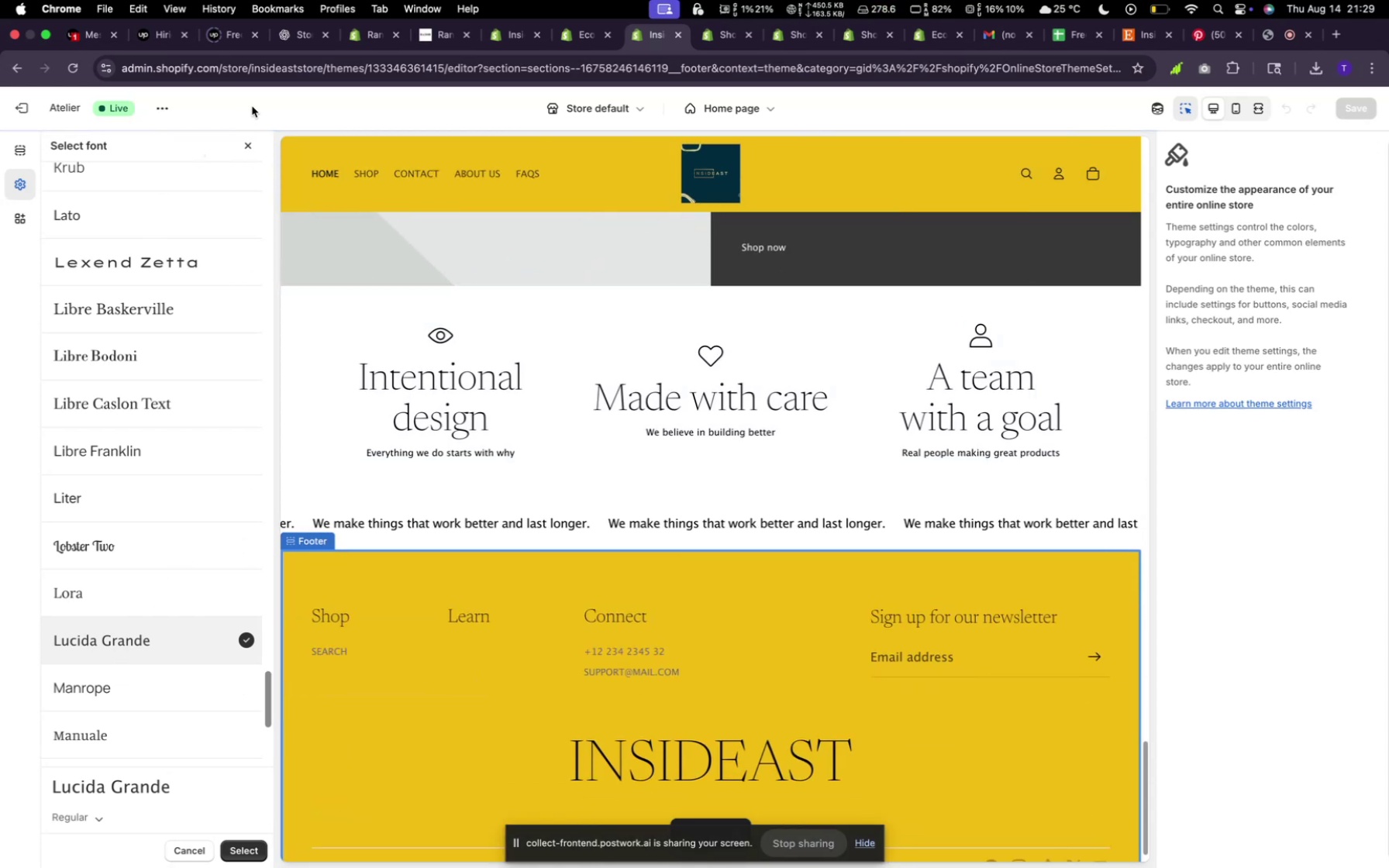 
left_click([179, 404])
 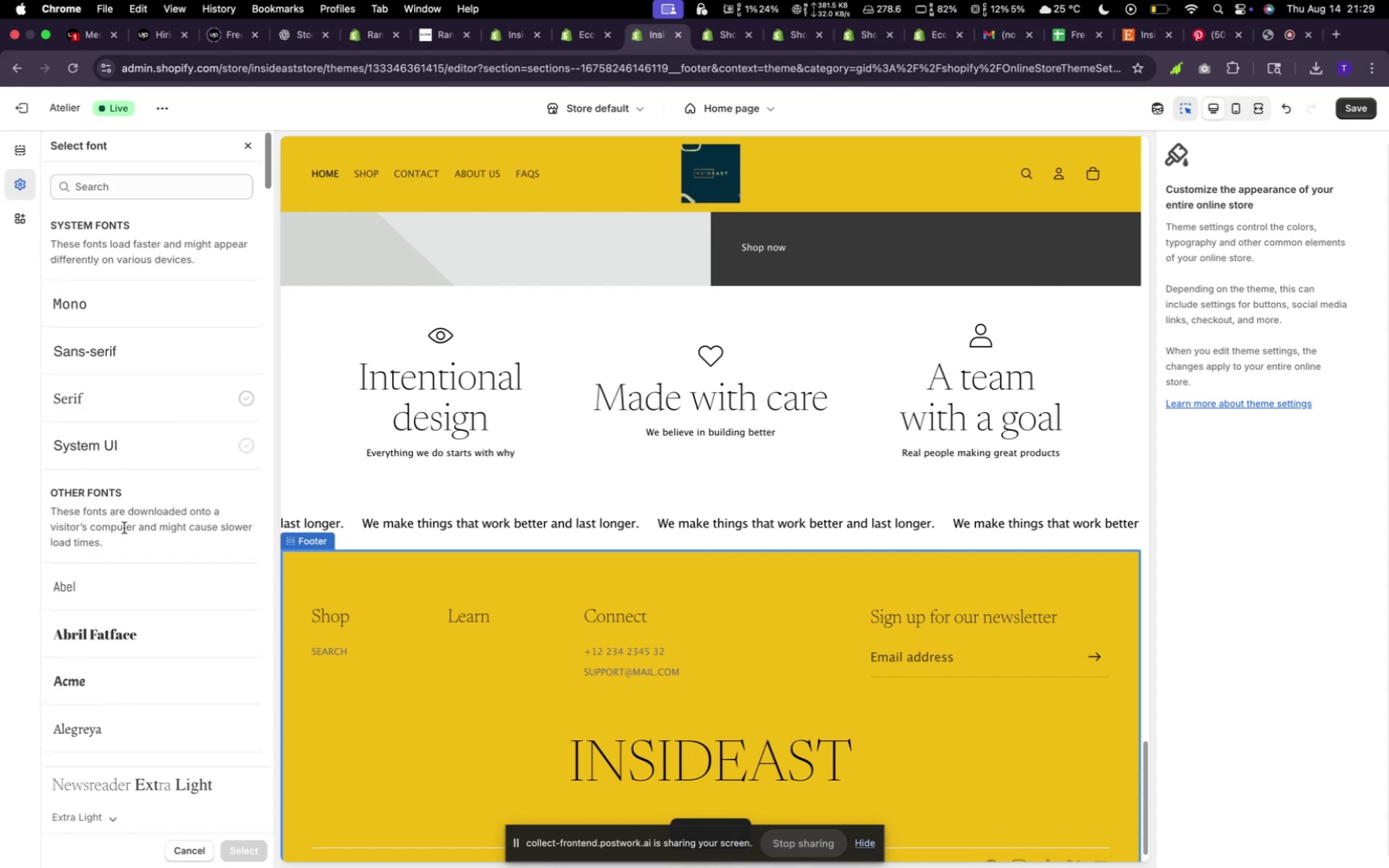 
scroll: coordinate [117, 529], scroll_direction: down, amount: 153.0
 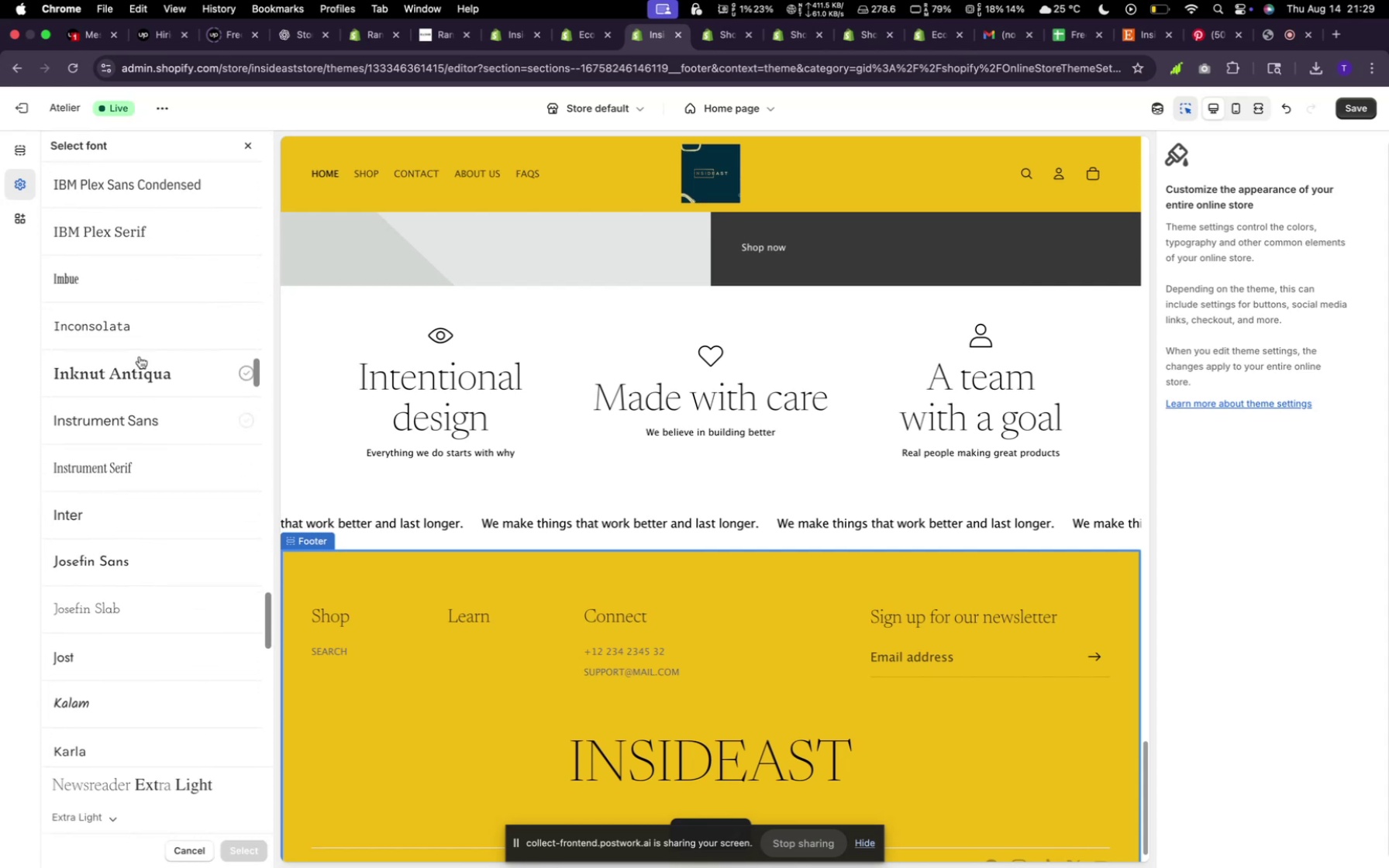 
left_click([140, 356])
 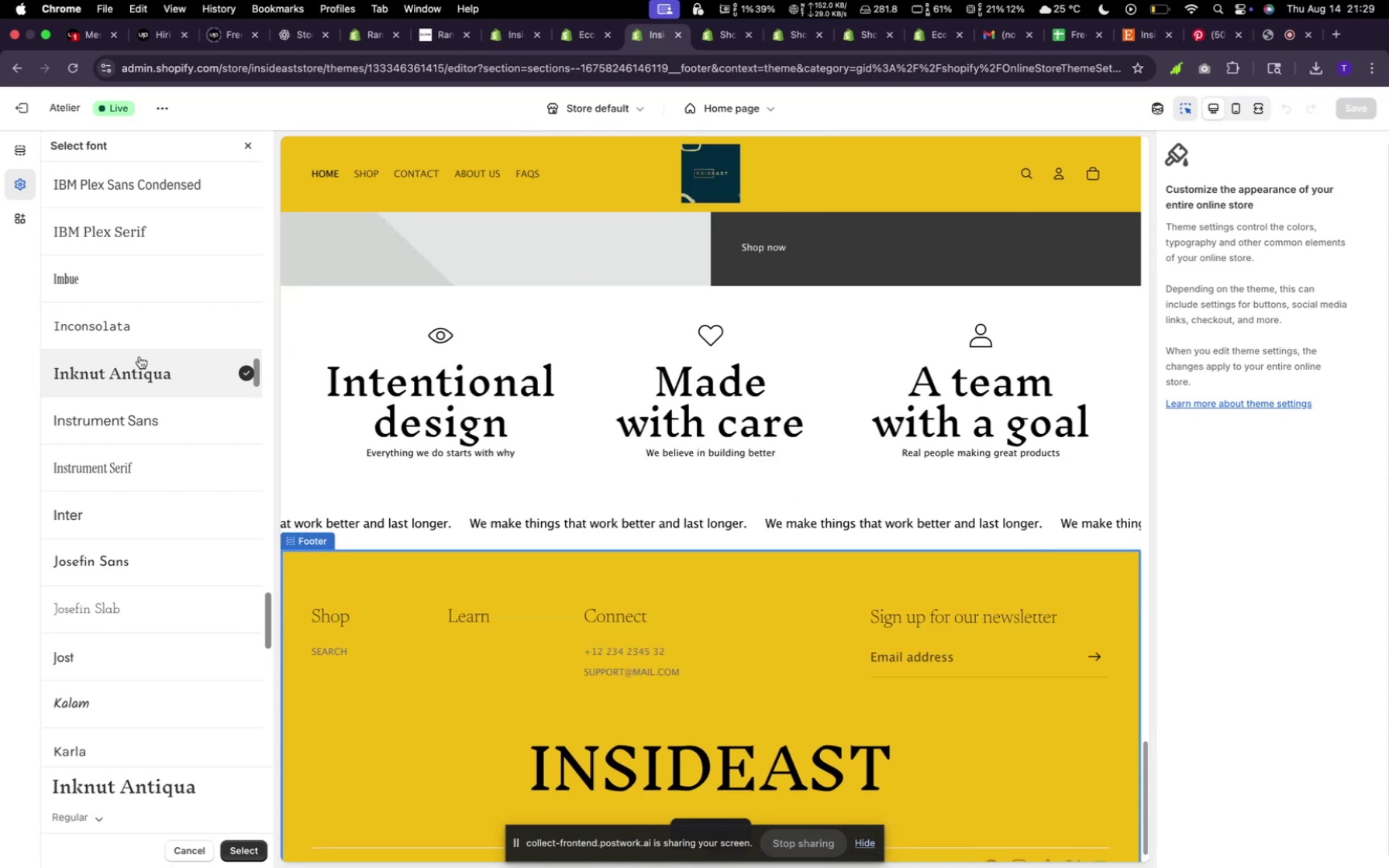 
wait(7.24)
 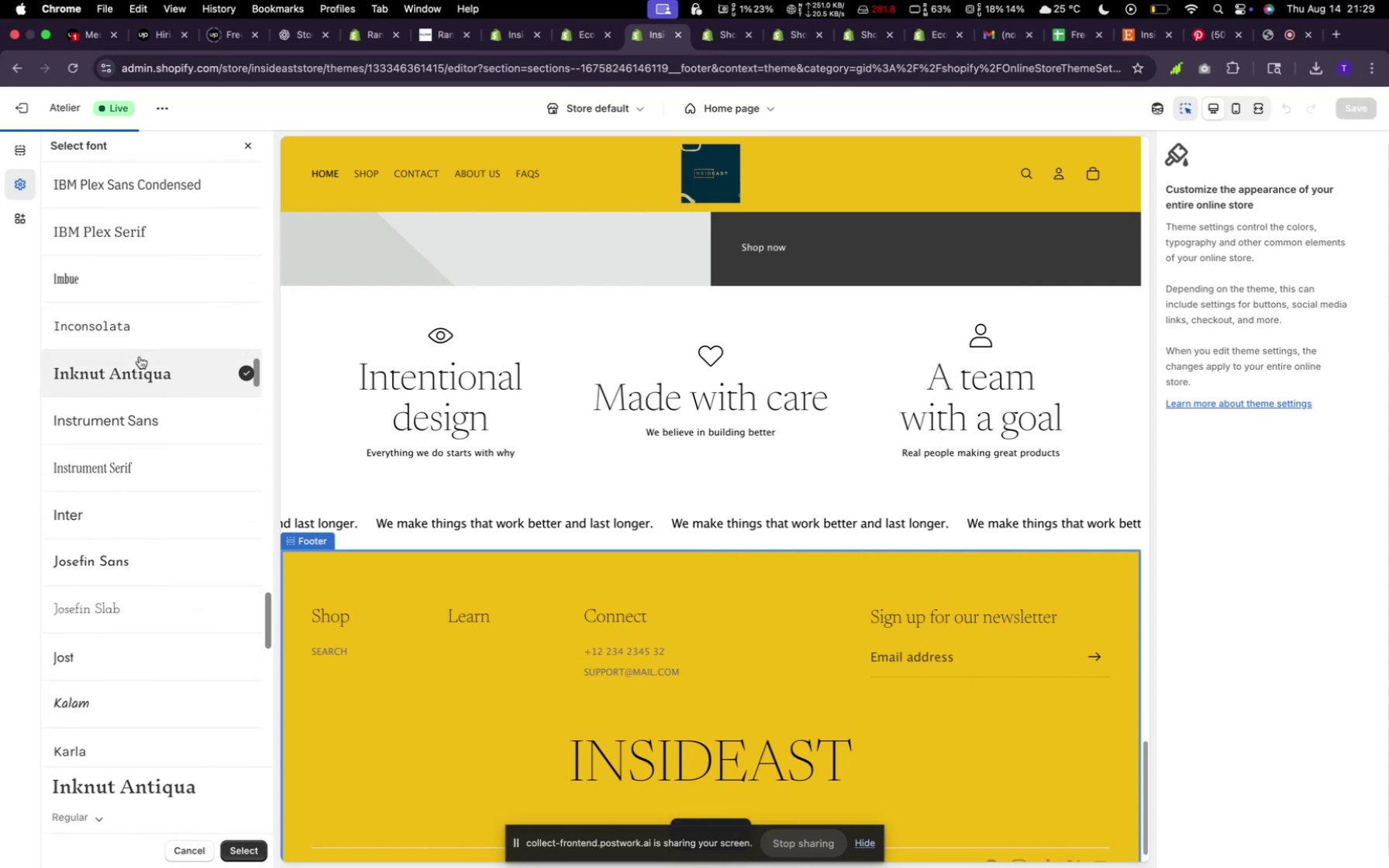 
scroll: coordinate [108, 625], scroll_direction: down, amount: 7.0
 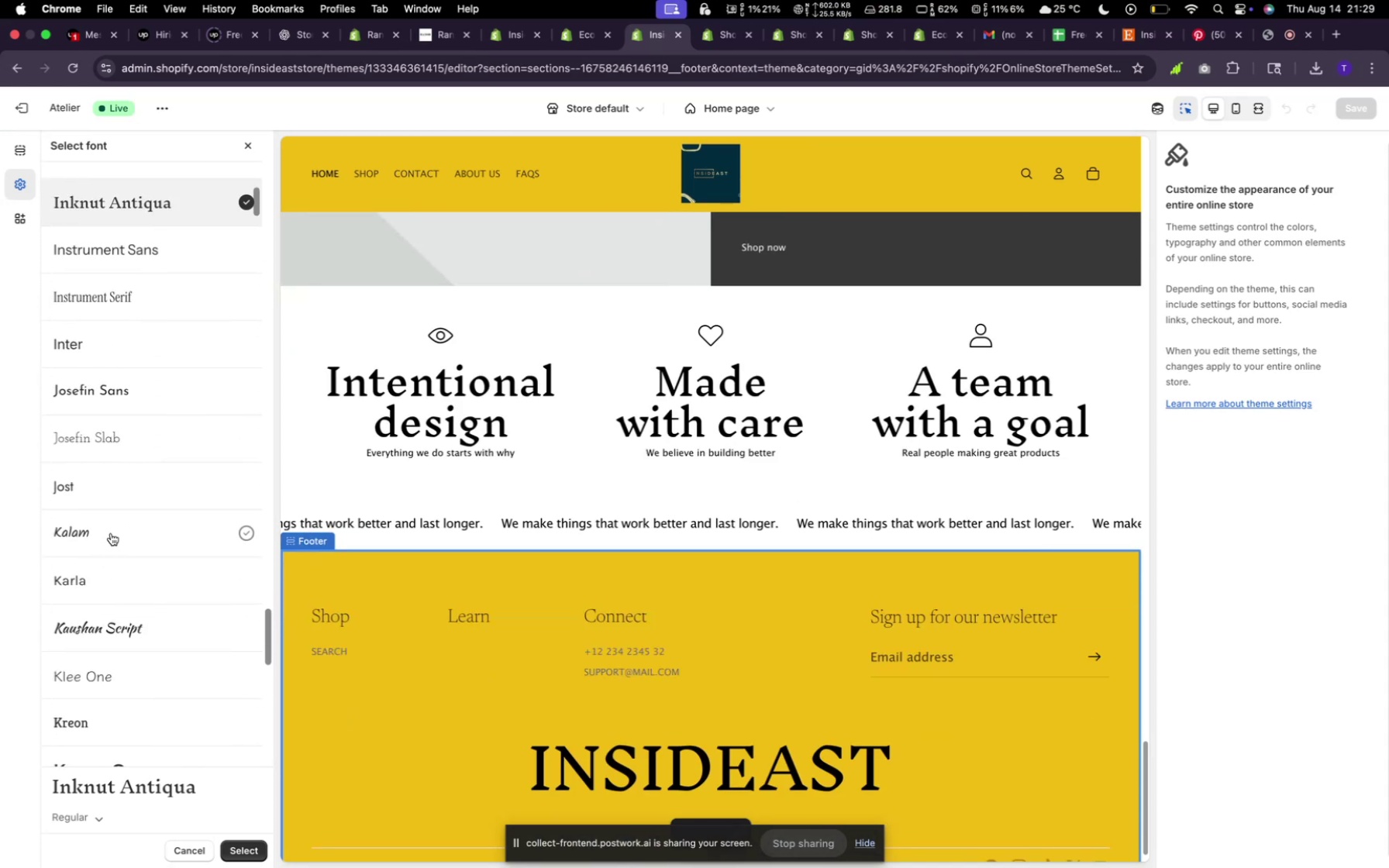 
scroll: coordinate [863, 631], scroll_direction: up, amount: 52.0
 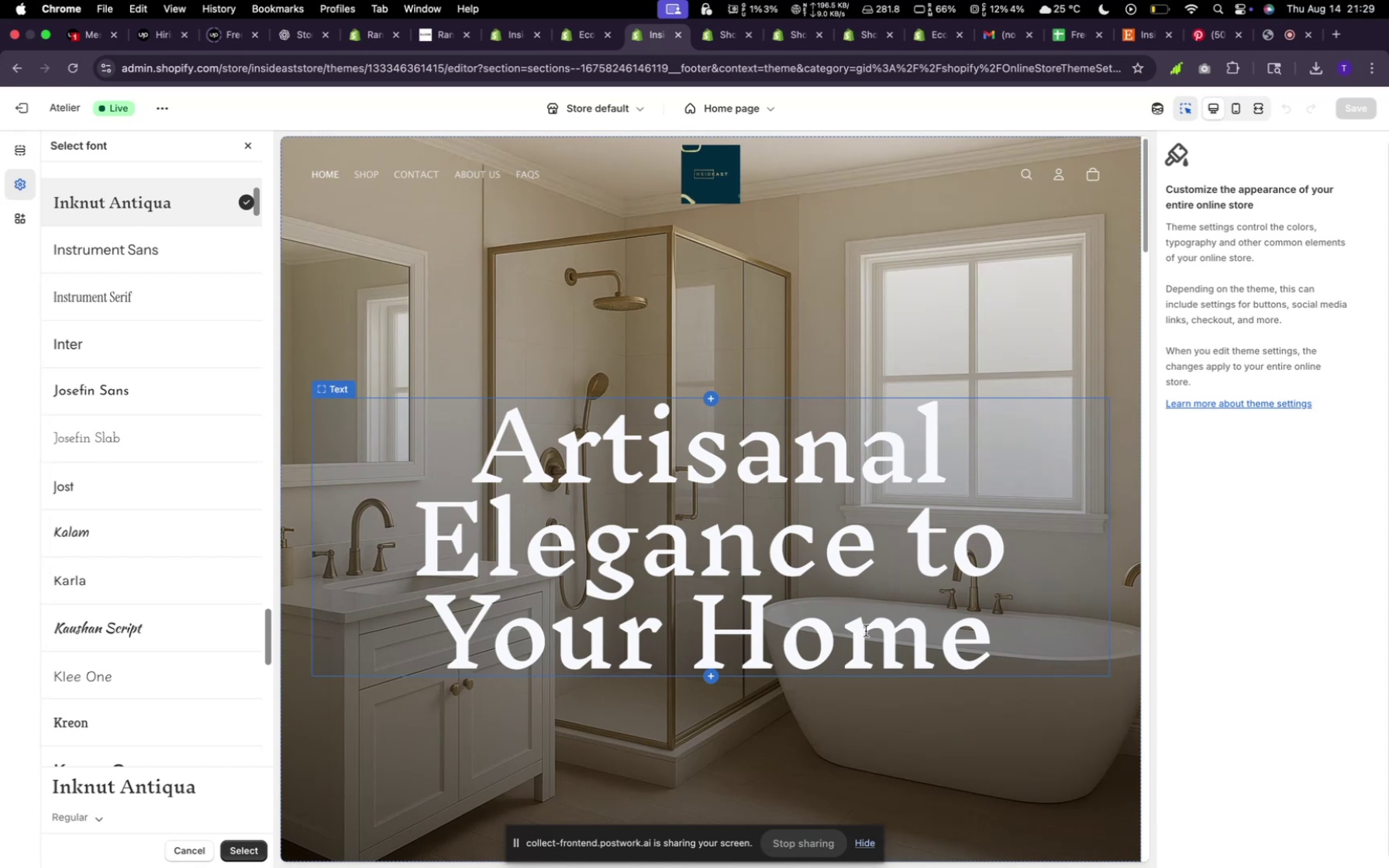 
wait(8.41)
 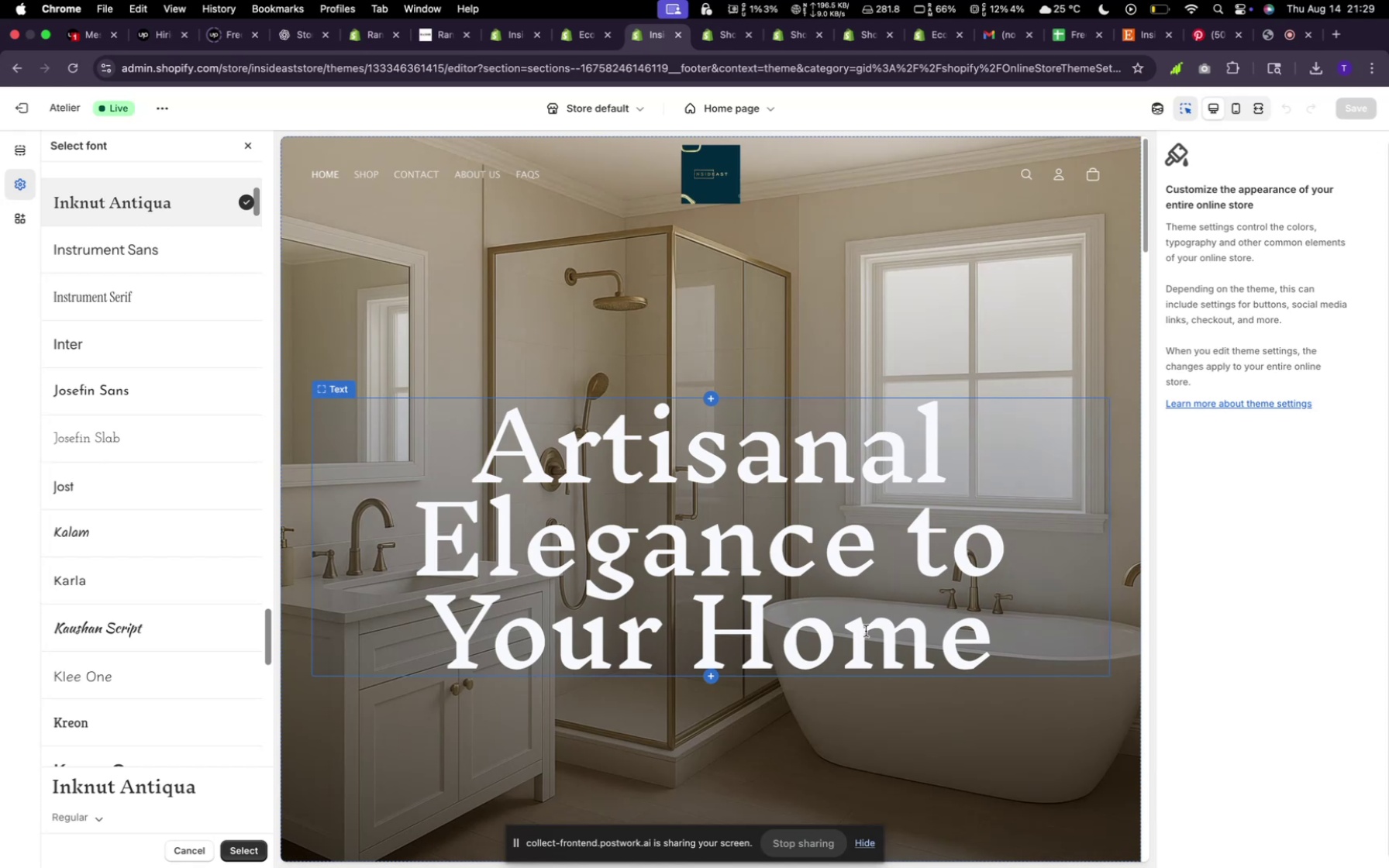 
scroll: coordinate [788, 486], scroll_direction: down, amount: 31.0
 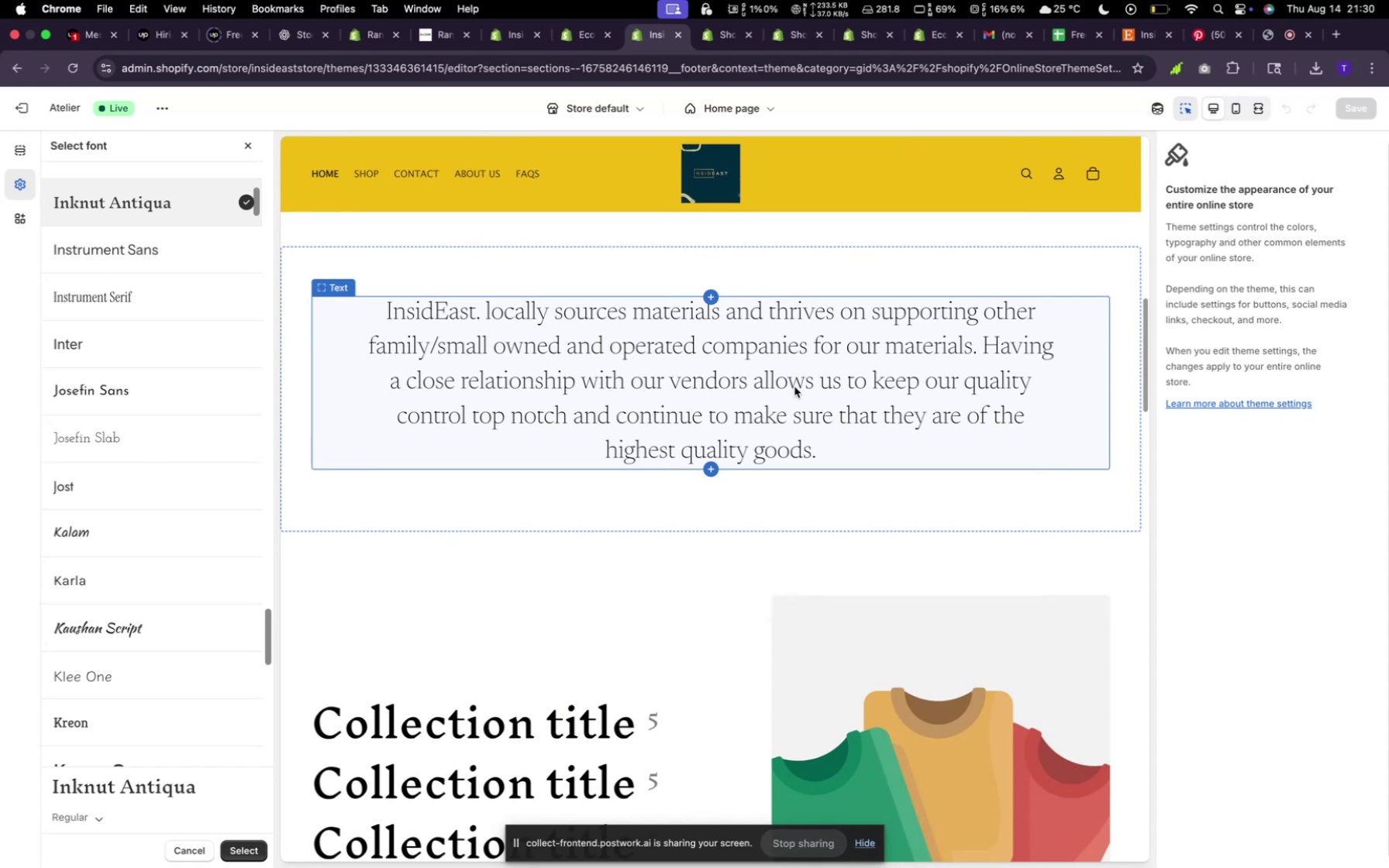 
scroll: coordinate [643, 496], scroll_direction: up, amount: 11.0
 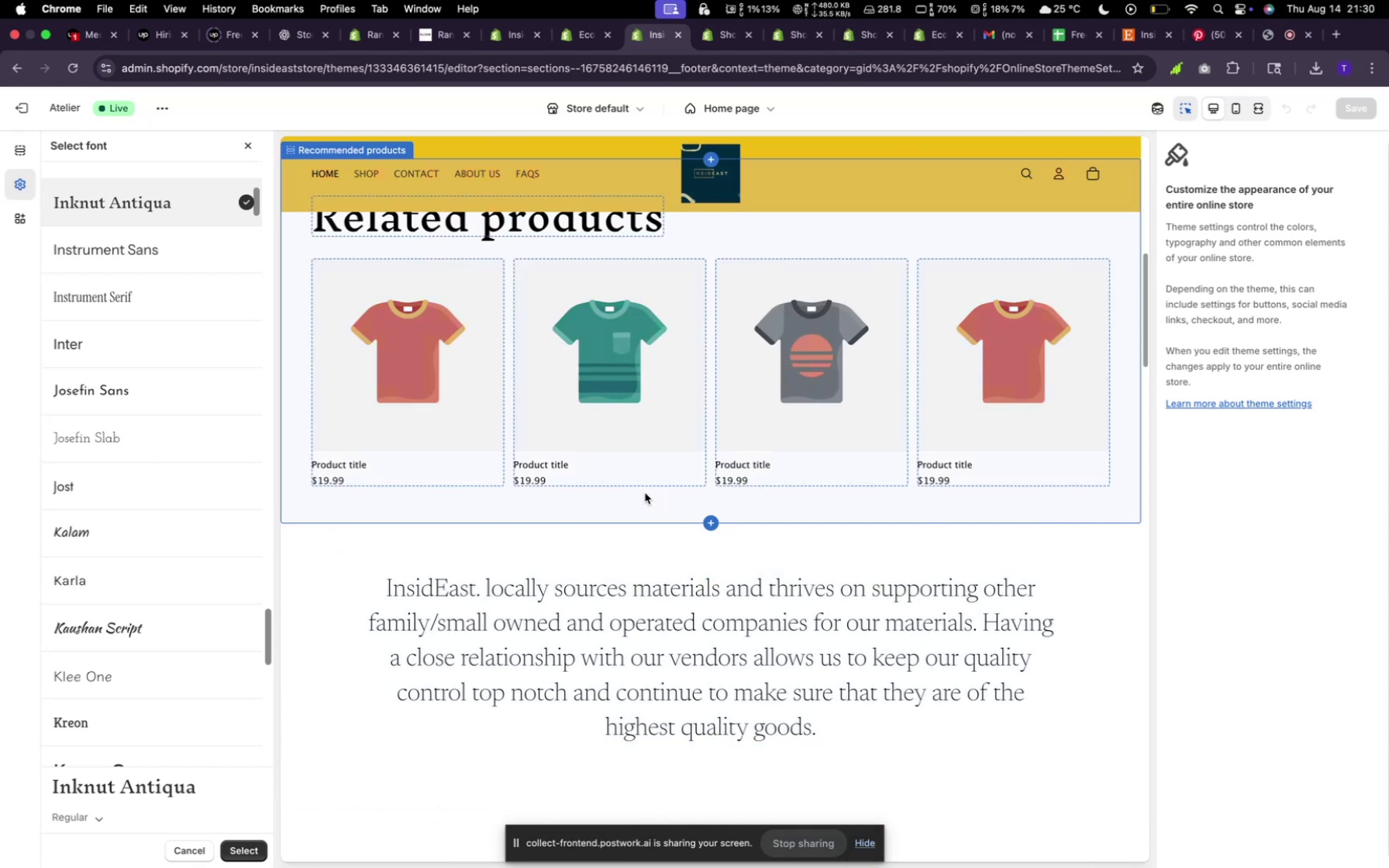 
scroll: coordinate [178, 477], scroll_direction: down, amount: 170.0
 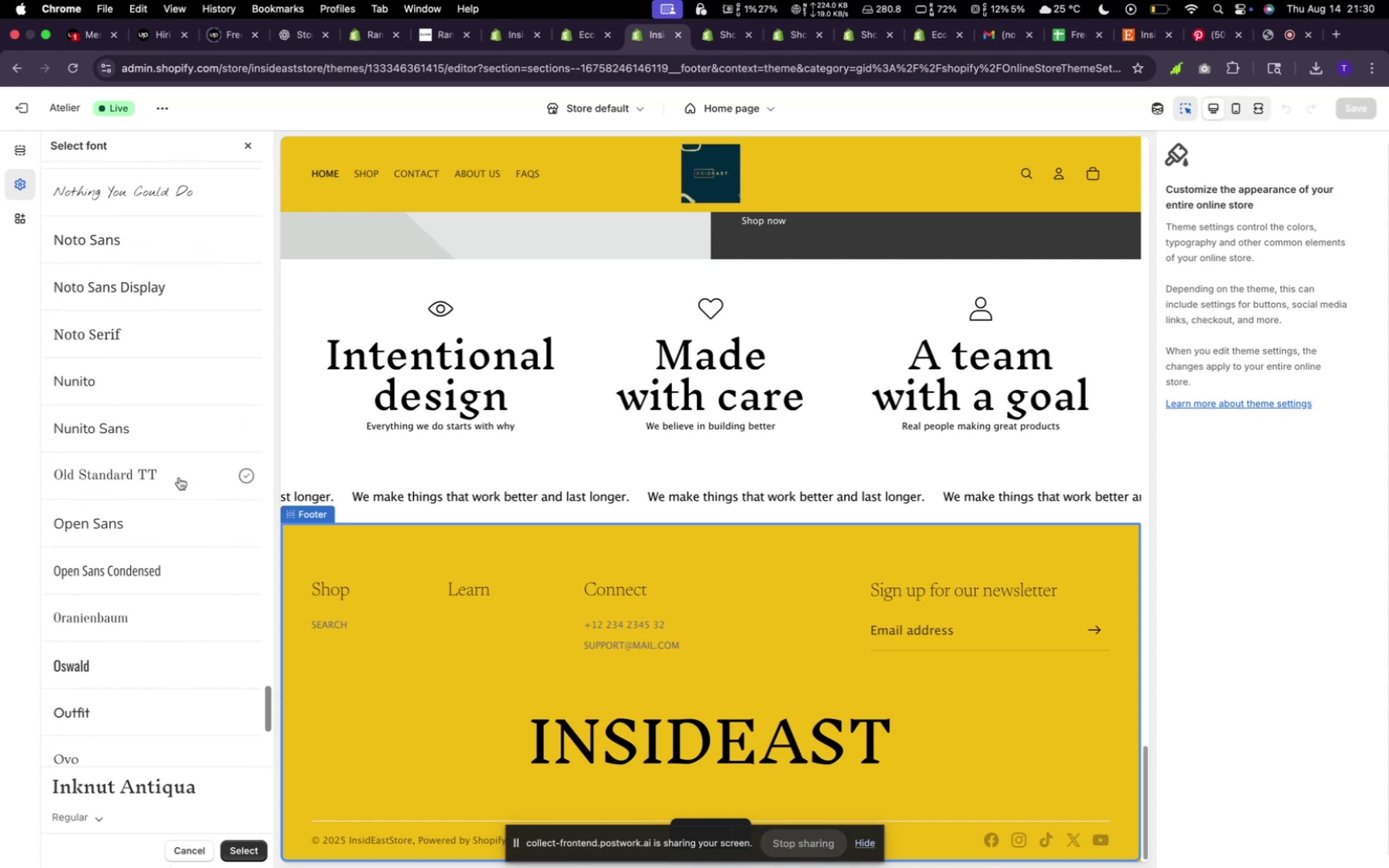 
scroll: coordinate [183, 475], scroll_direction: down, amount: 36.0
 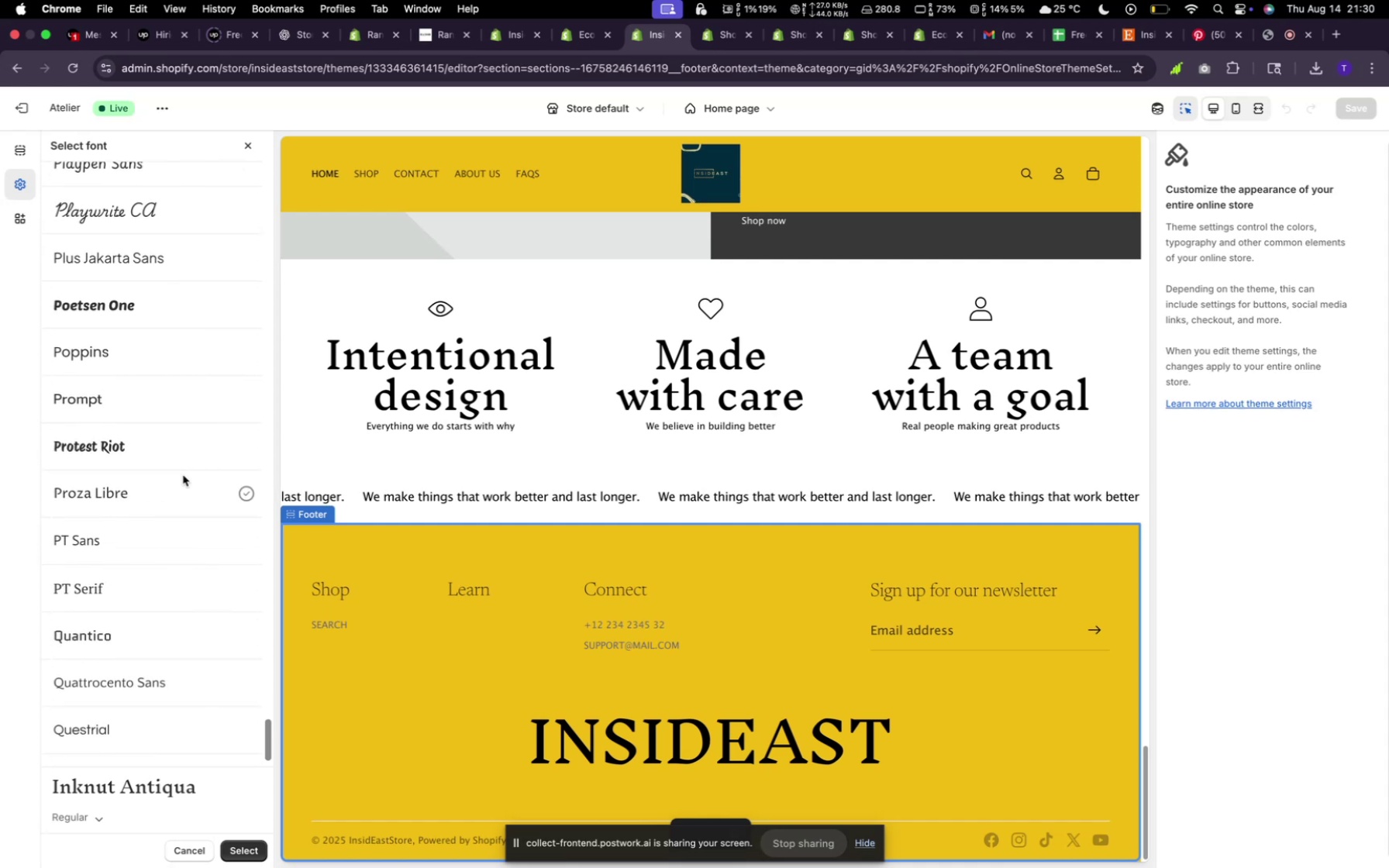 
scroll: coordinate [198, 480], scroll_direction: up, amount: 232.0
 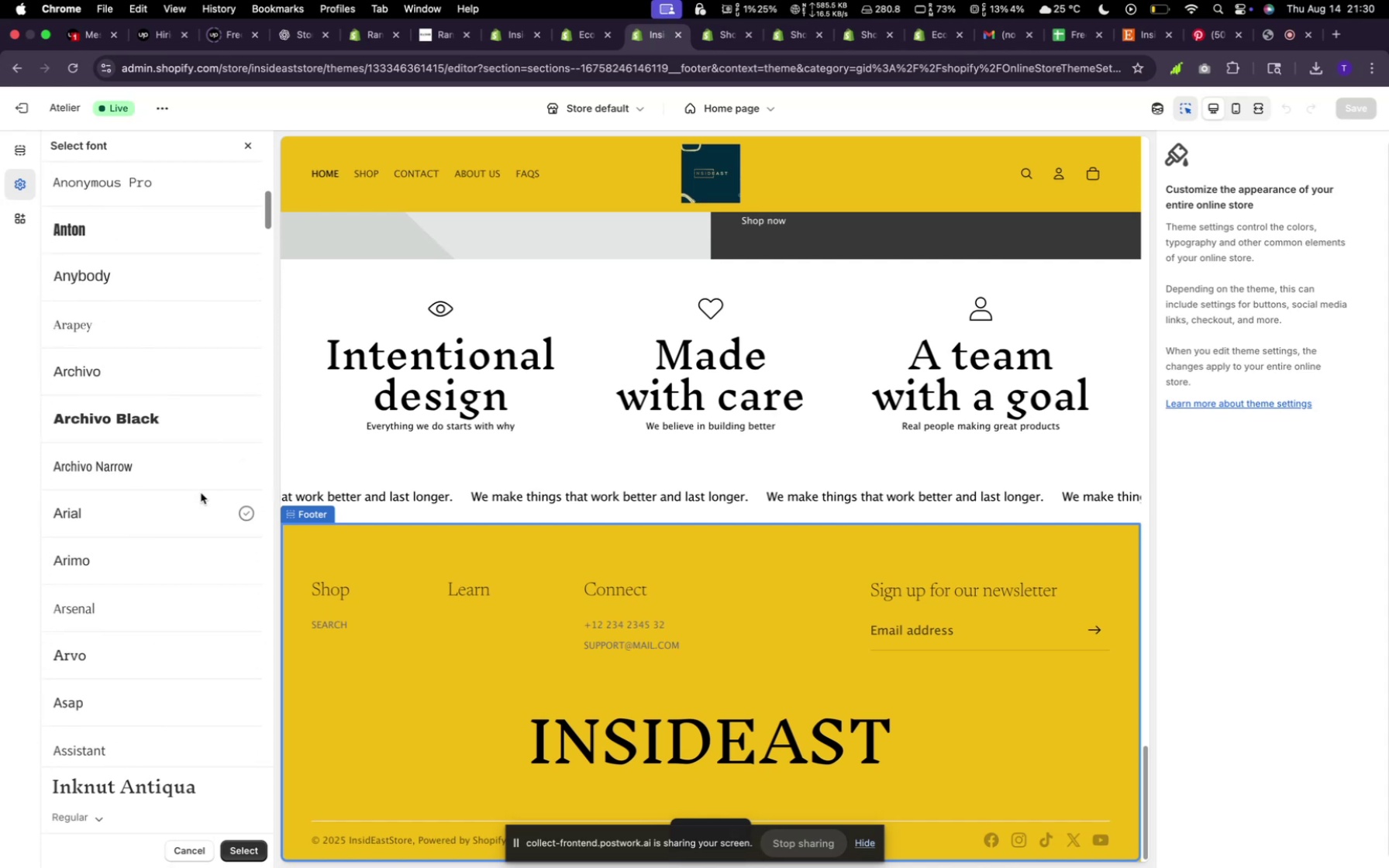 
wait(5.26)
 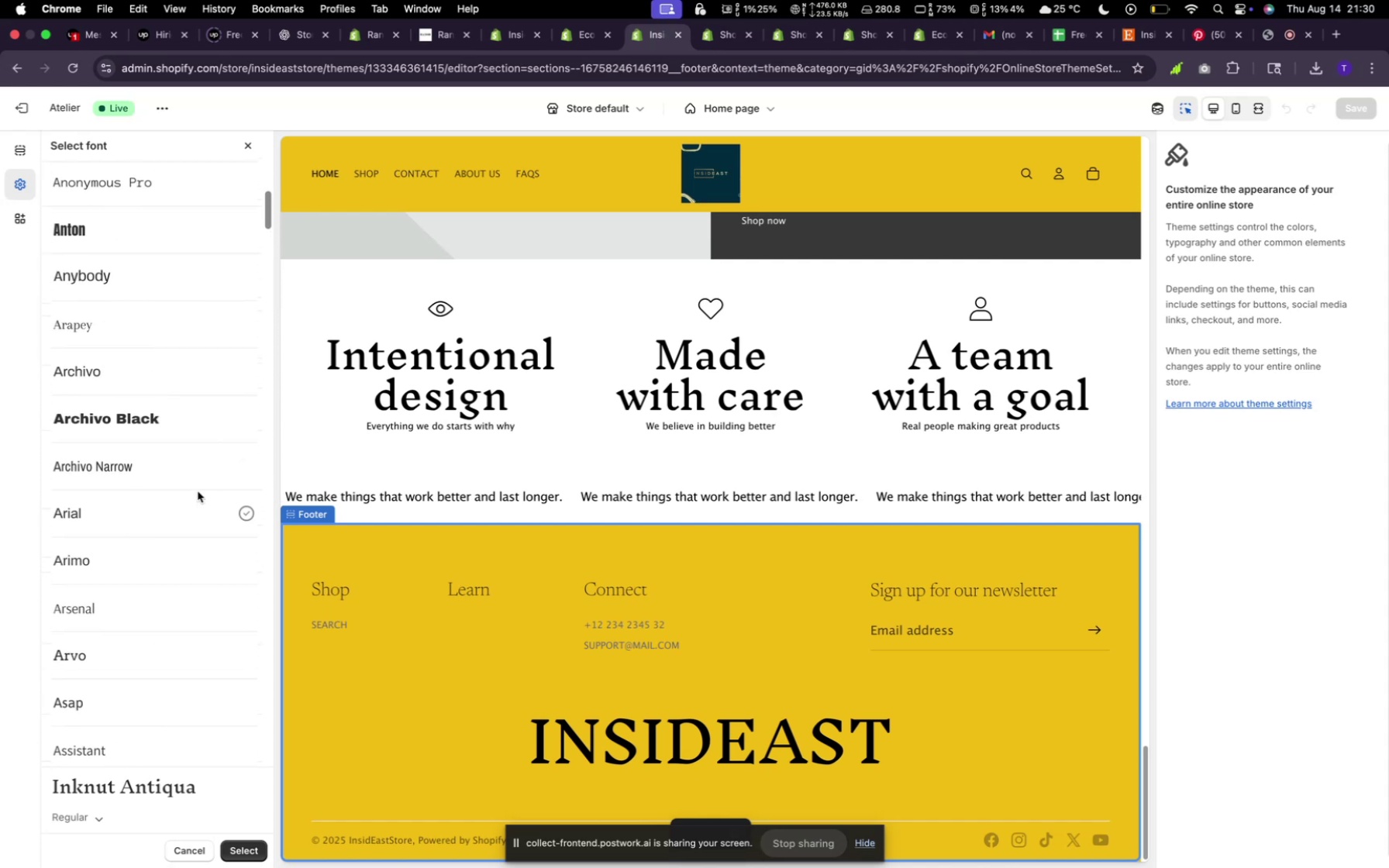 
scroll: coordinate [202, 494], scroll_direction: up, amount: 19.0
 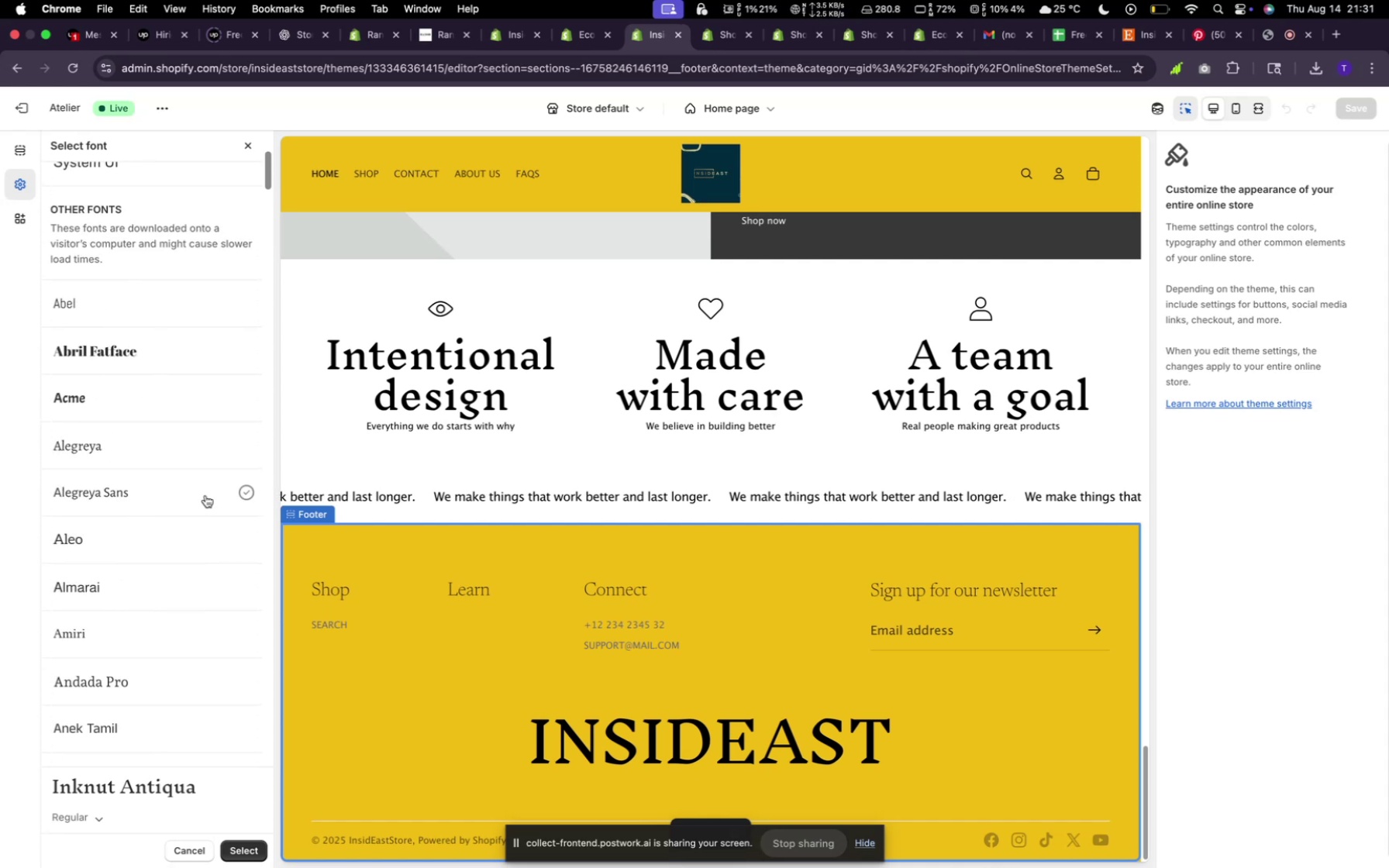 
wait(10.6)
 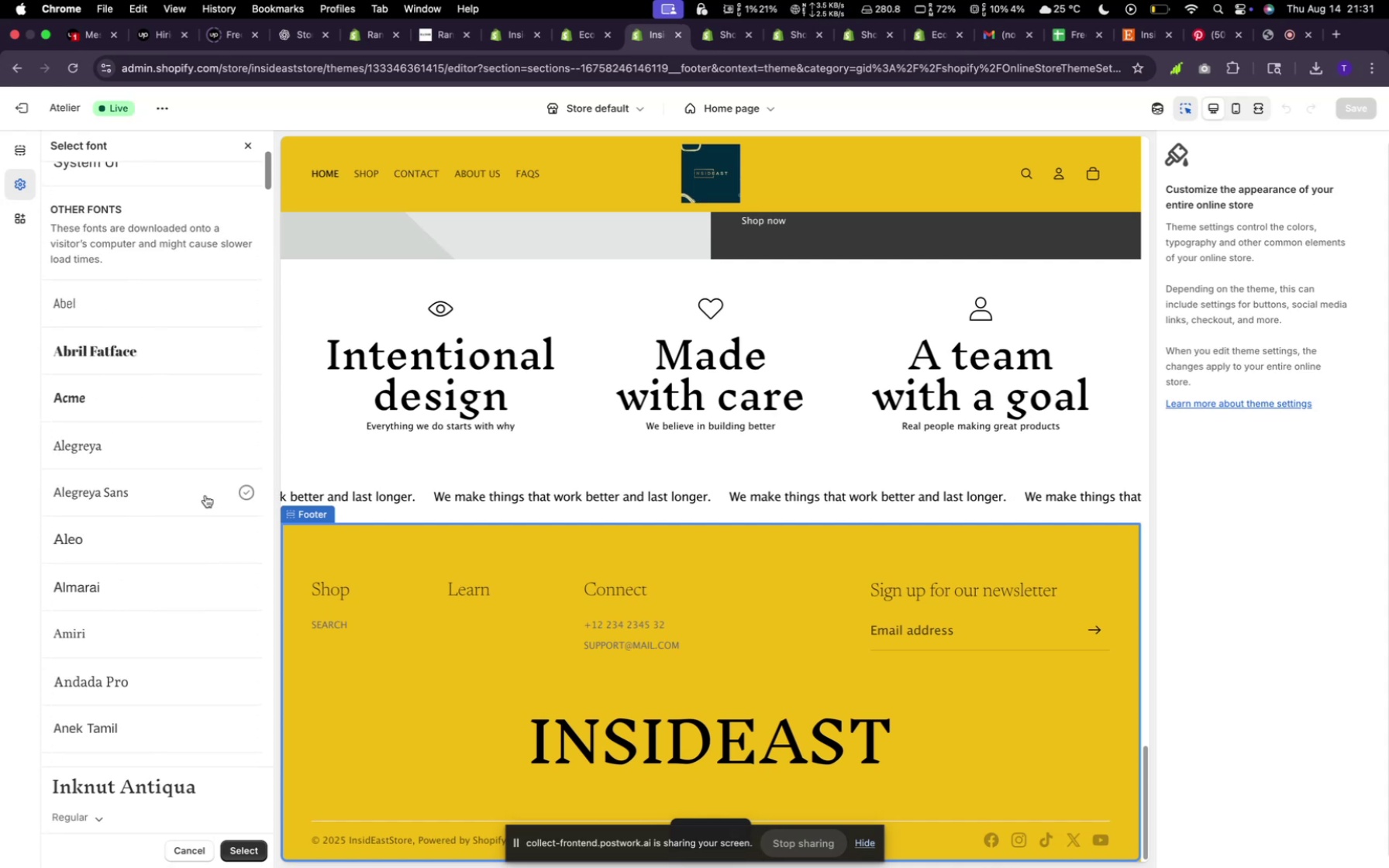 
scroll: coordinate [217, 486], scroll_direction: up, amount: 19.0
 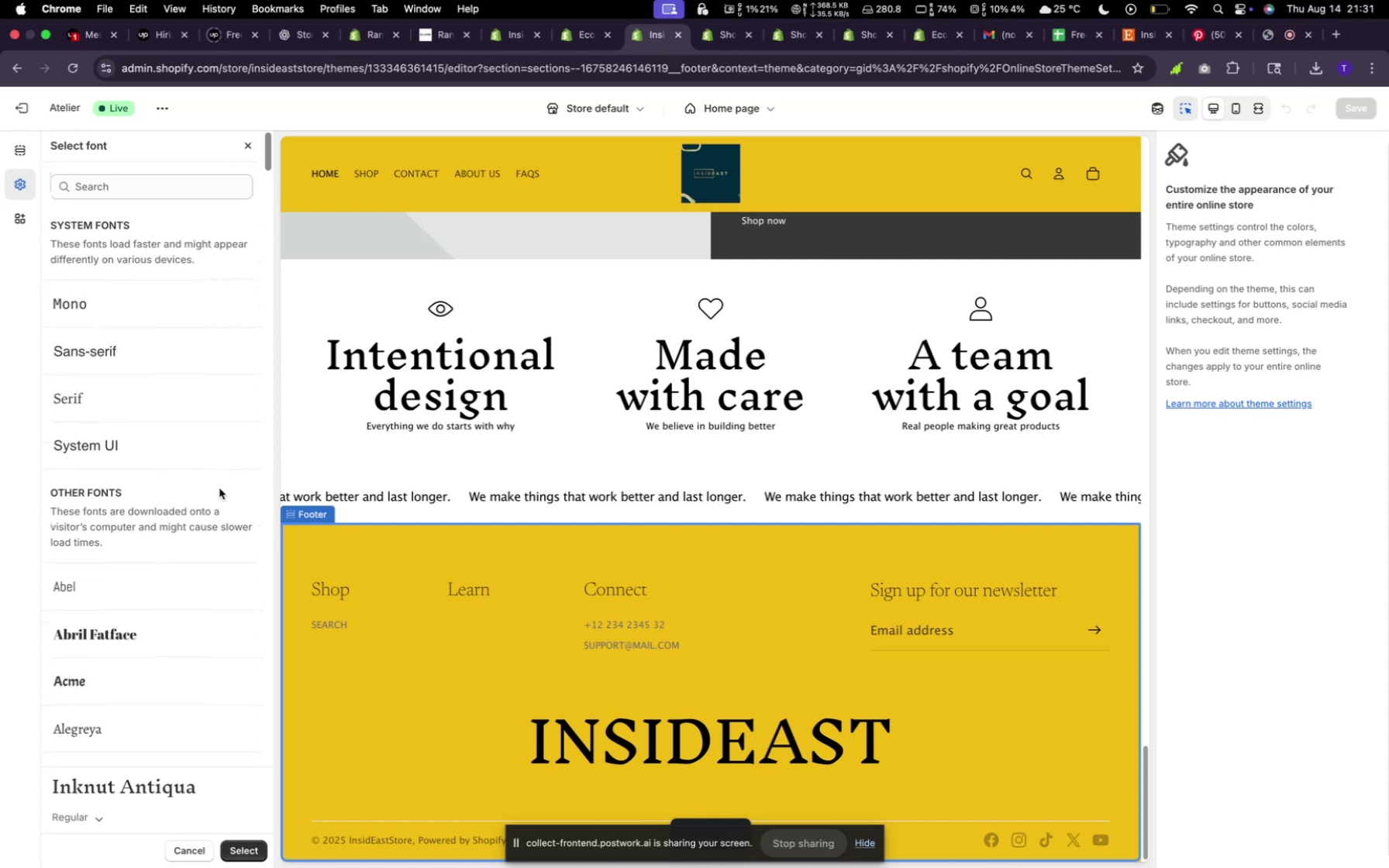 
scroll: coordinate [229, 480], scroll_direction: down, amount: 105.0
 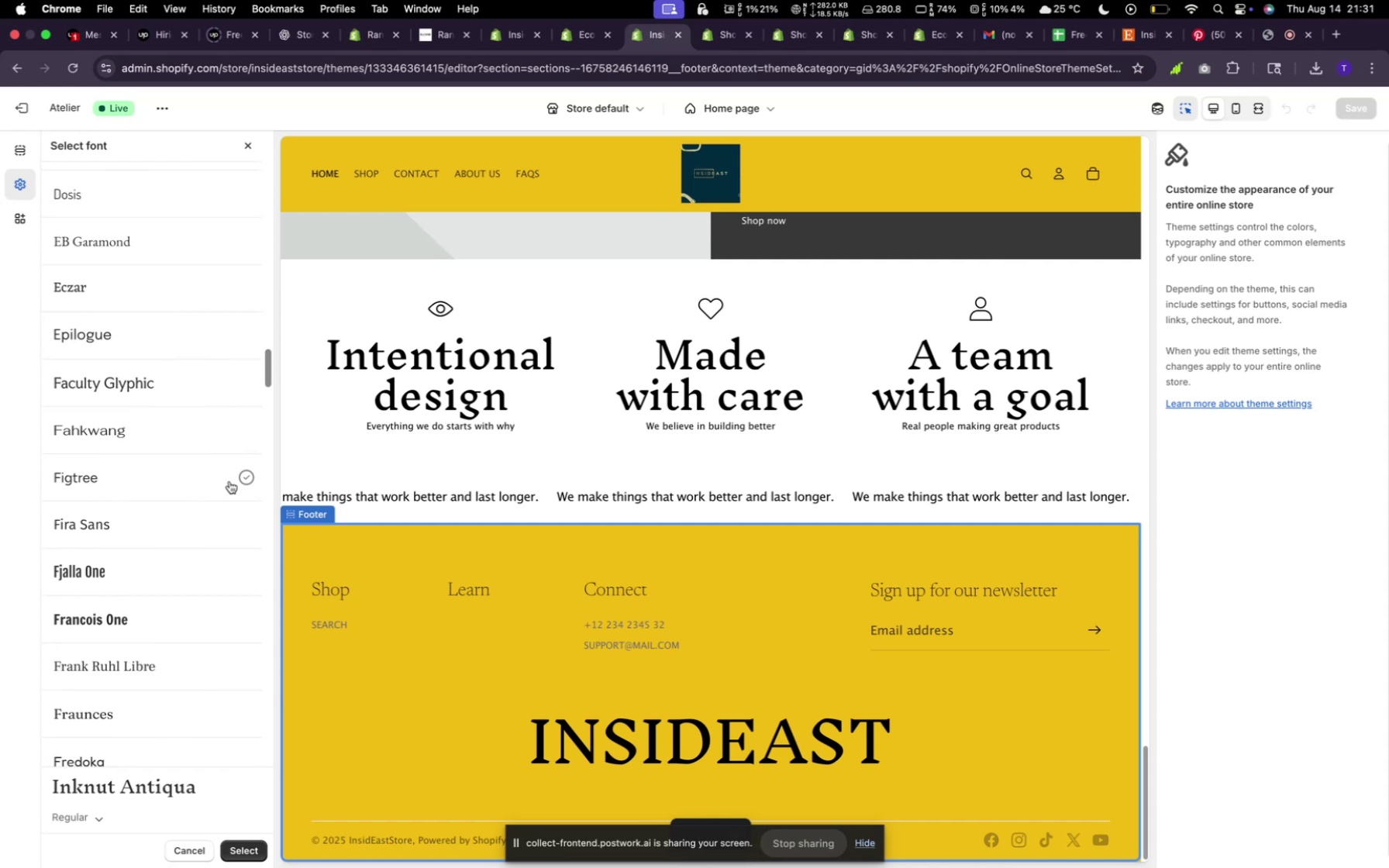 
wait(7.7)
 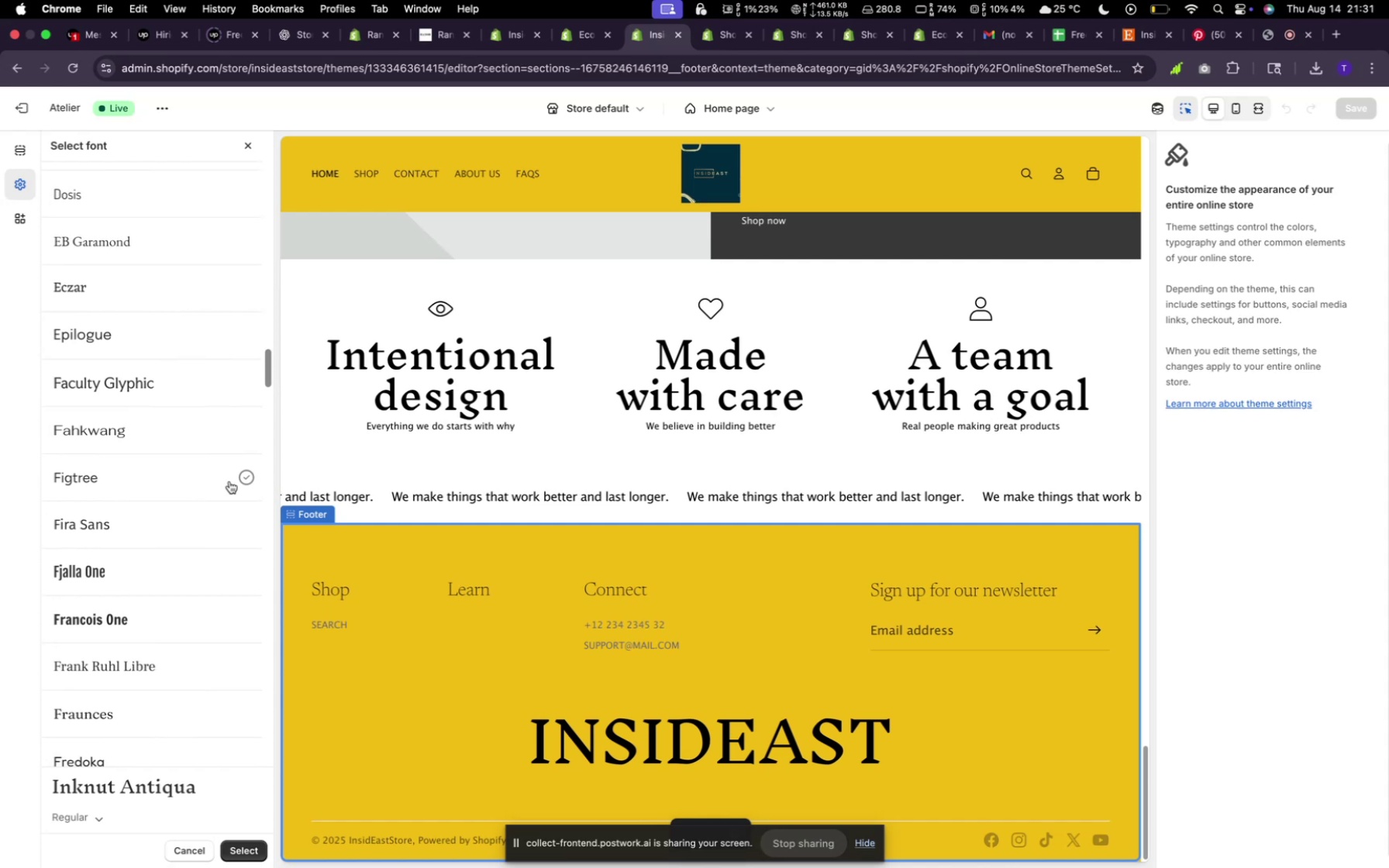 
scroll: coordinate [85, 667], scroll_direction: down, amount: 80.0
 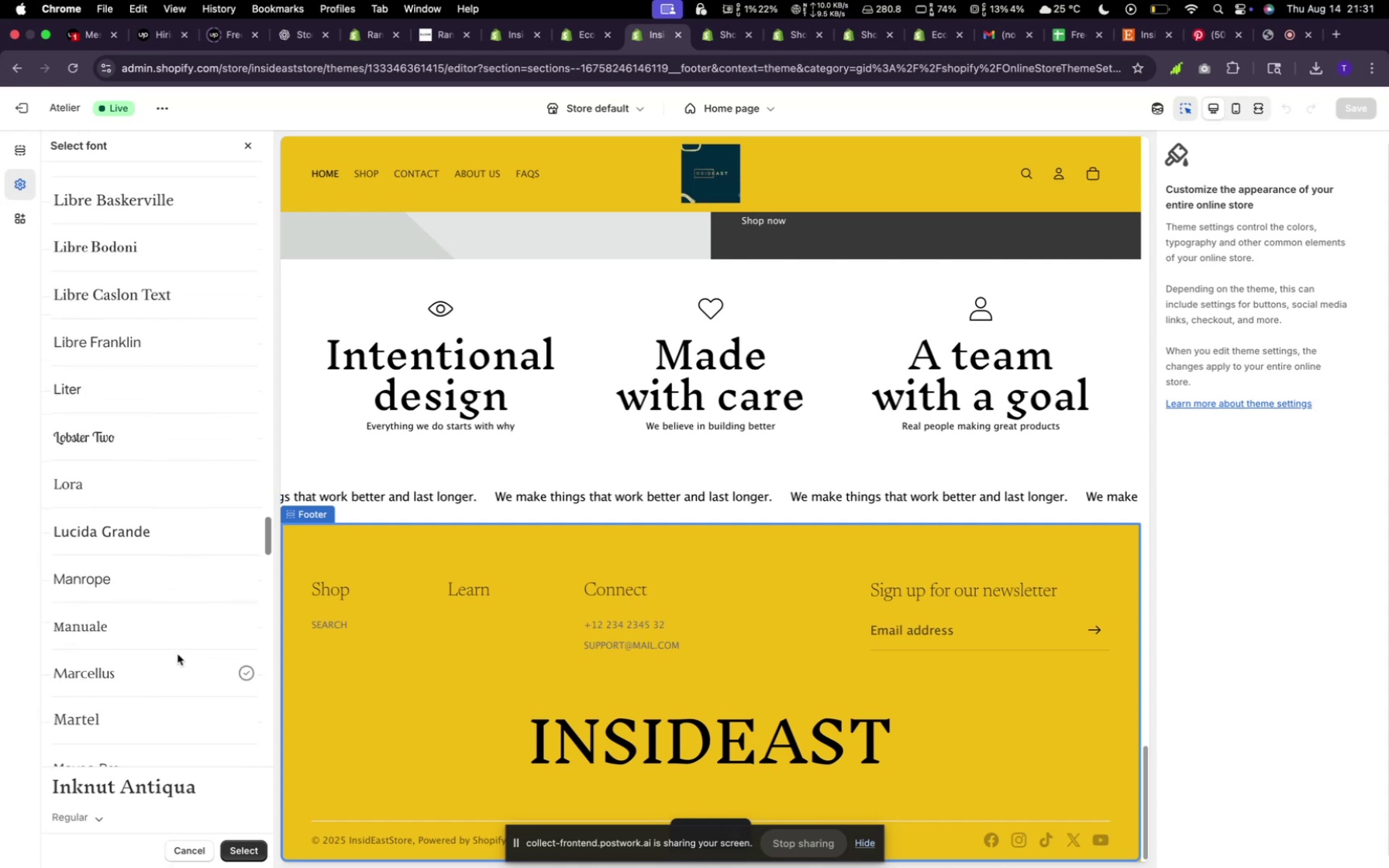 
scroll: coordinate [595, 624], scroll_direction: up, amount: 49.0
 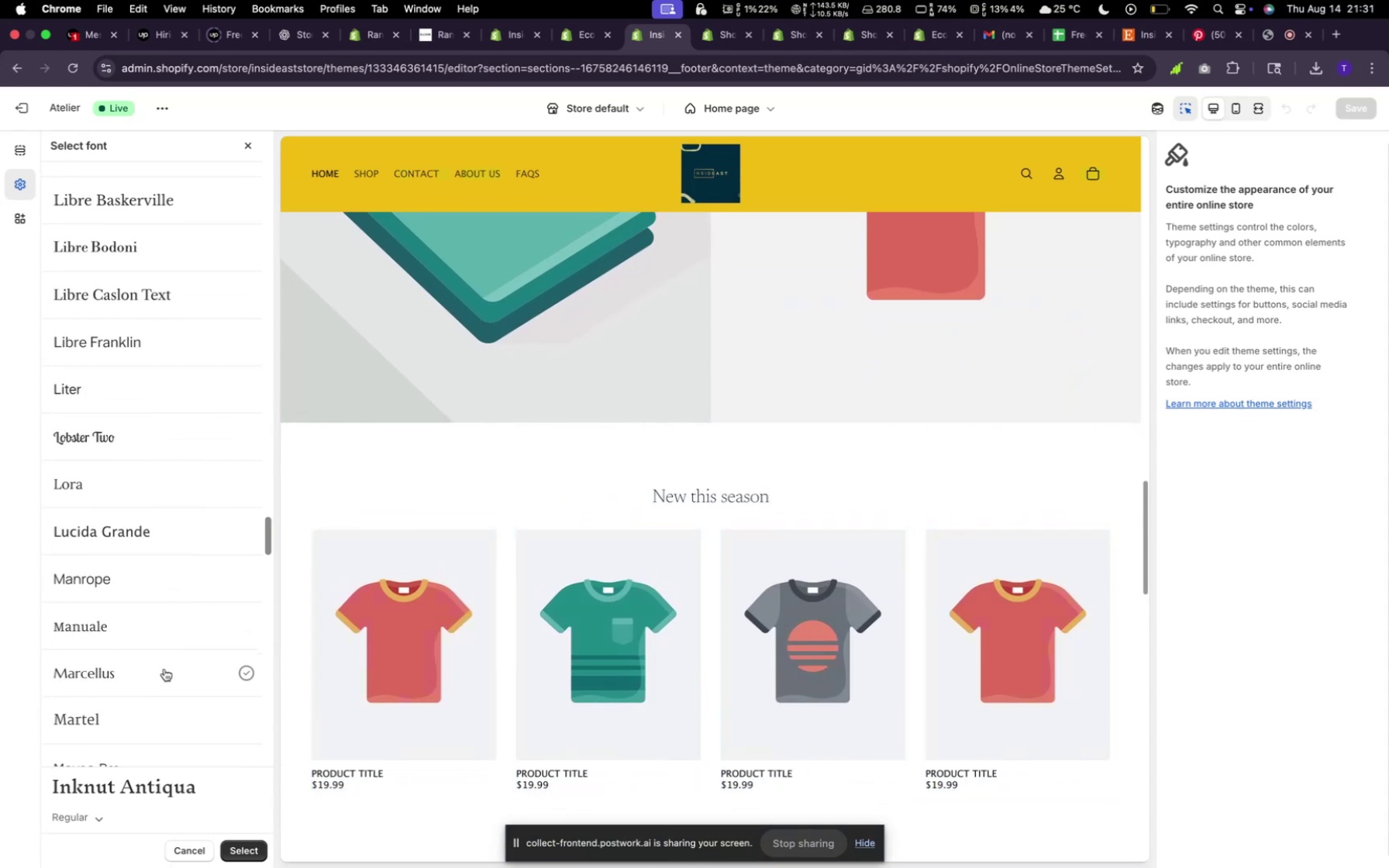 
left_click([164, 669])
 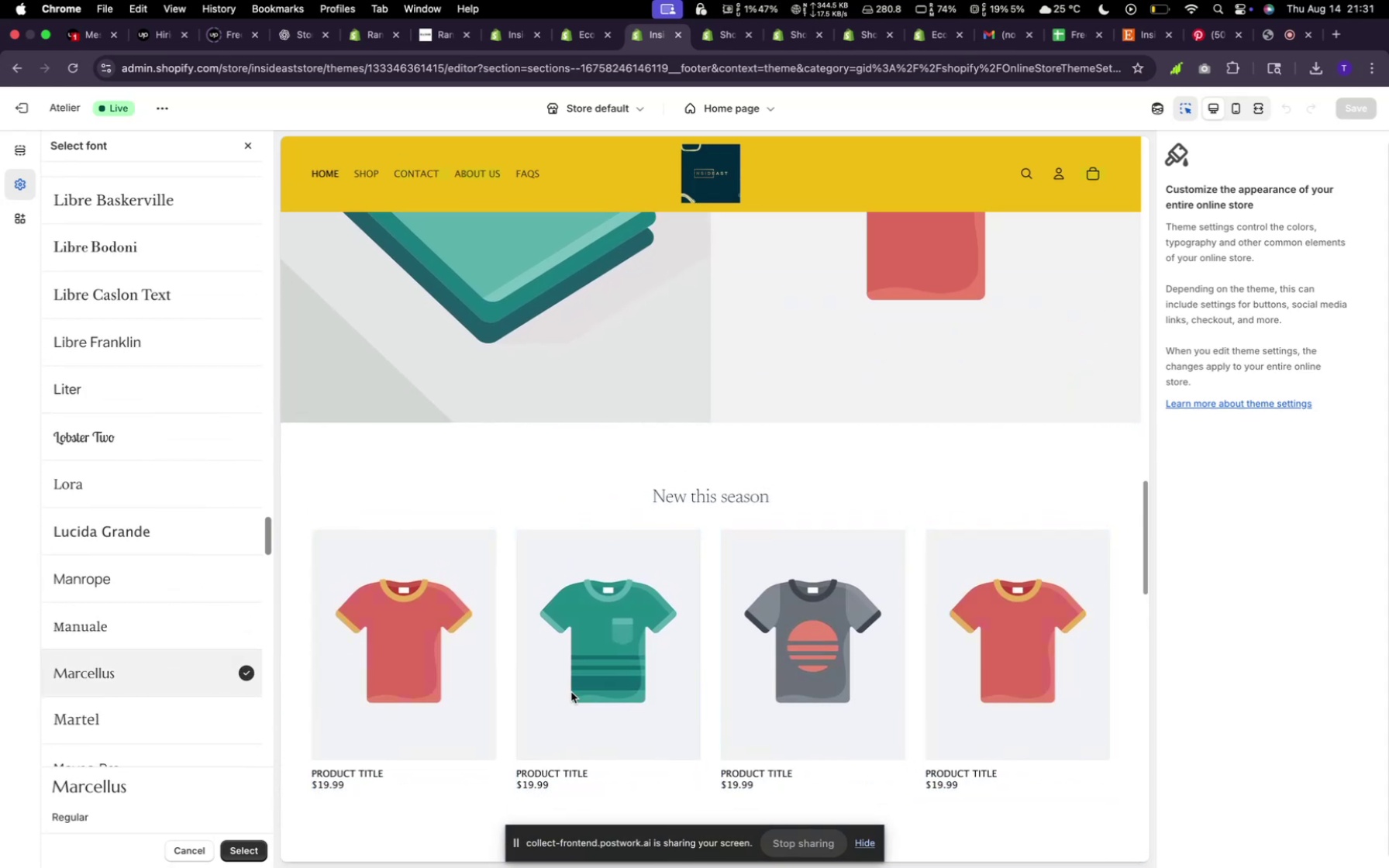 
scroll: coordinate [671, 673], scroll_direction: down, amount: 62.0
 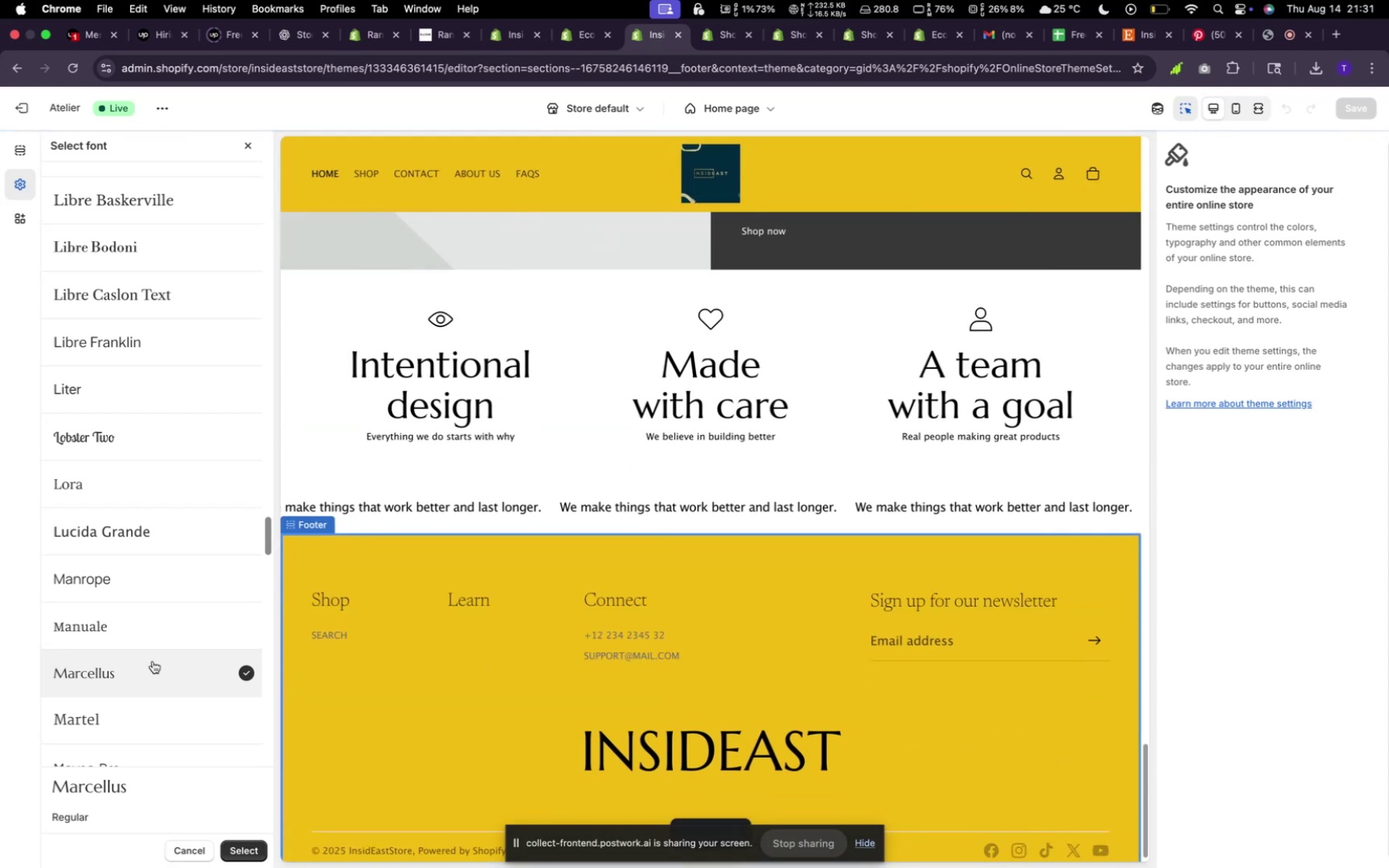 
scroll: coordinate [728, 593], scroll_direction: up, amount: 120.0
 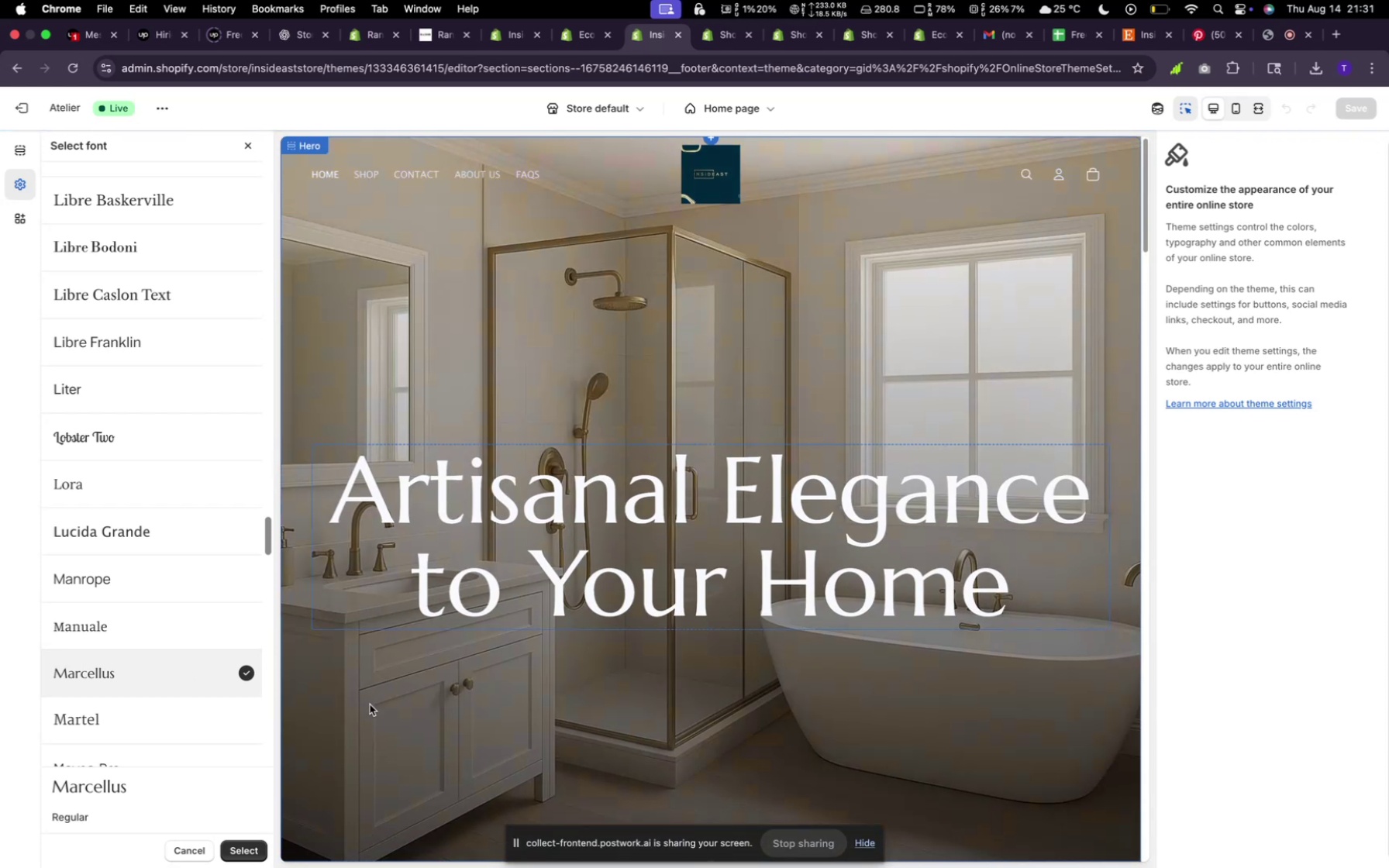 
left_click([260, 851])
 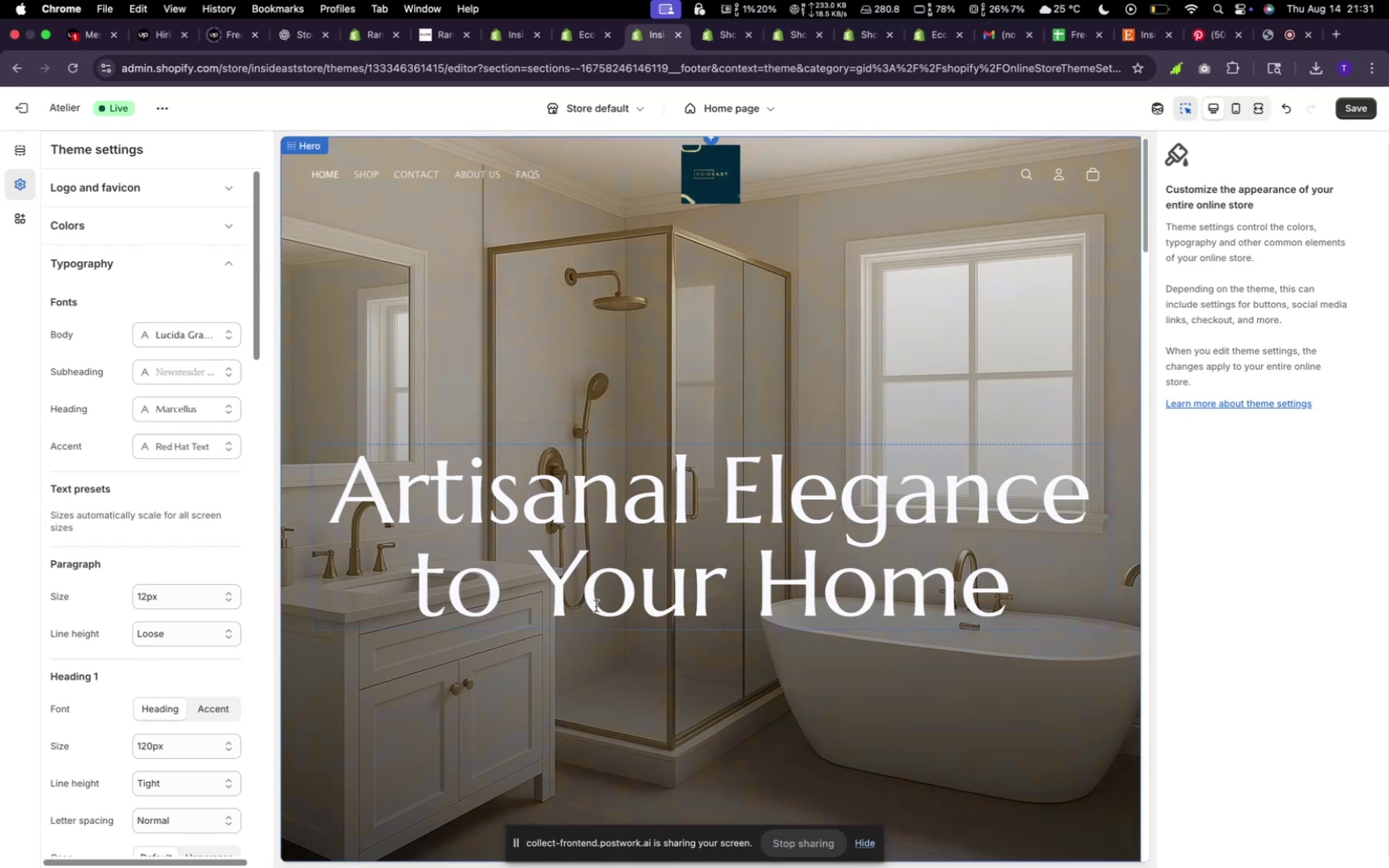 
scroll: coordinate [598, 601], scroll_direction: down, amount: 7.0
 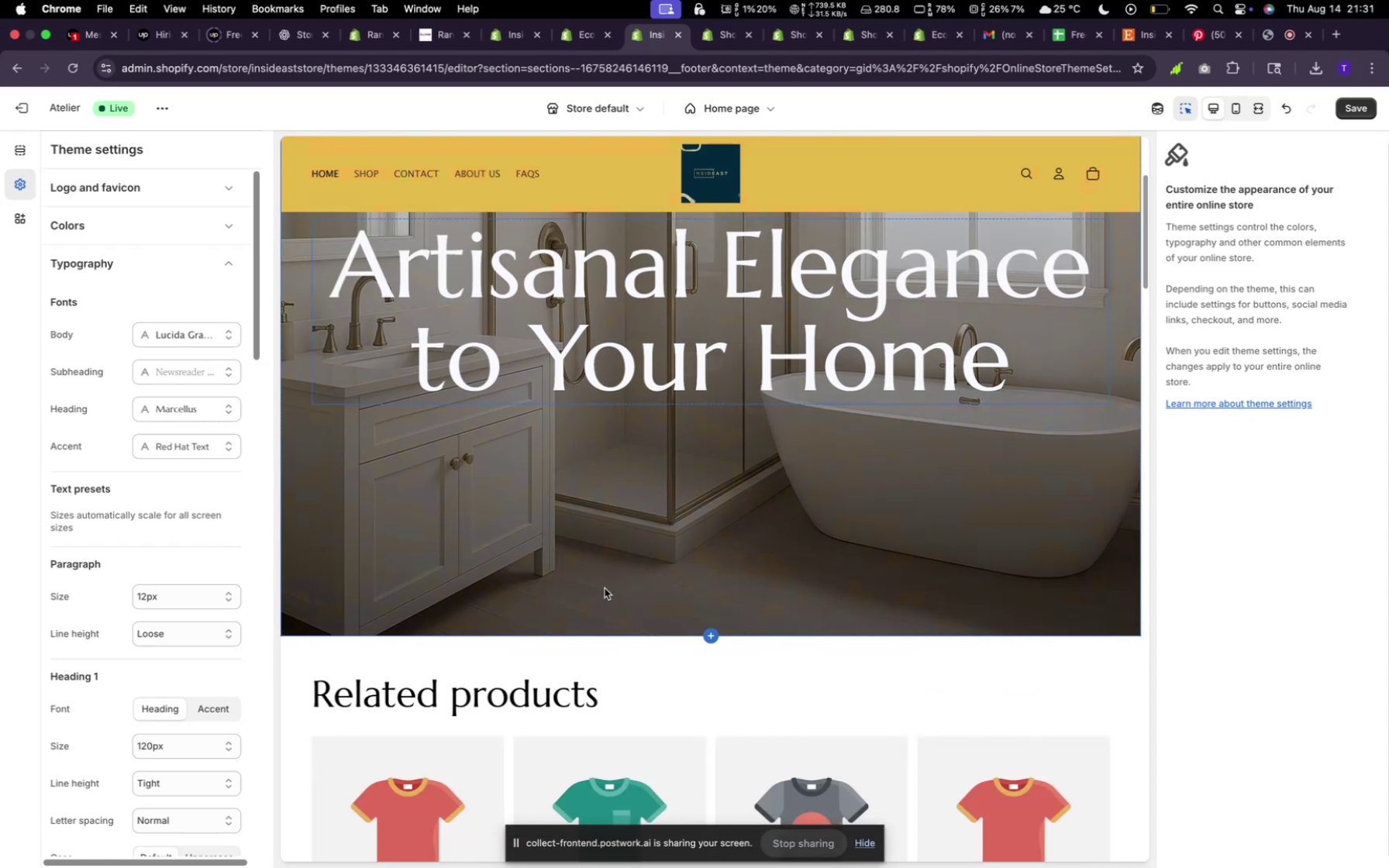 
scroll: coordinate [605, 587], scroll_direction: up, amount: 7.0
 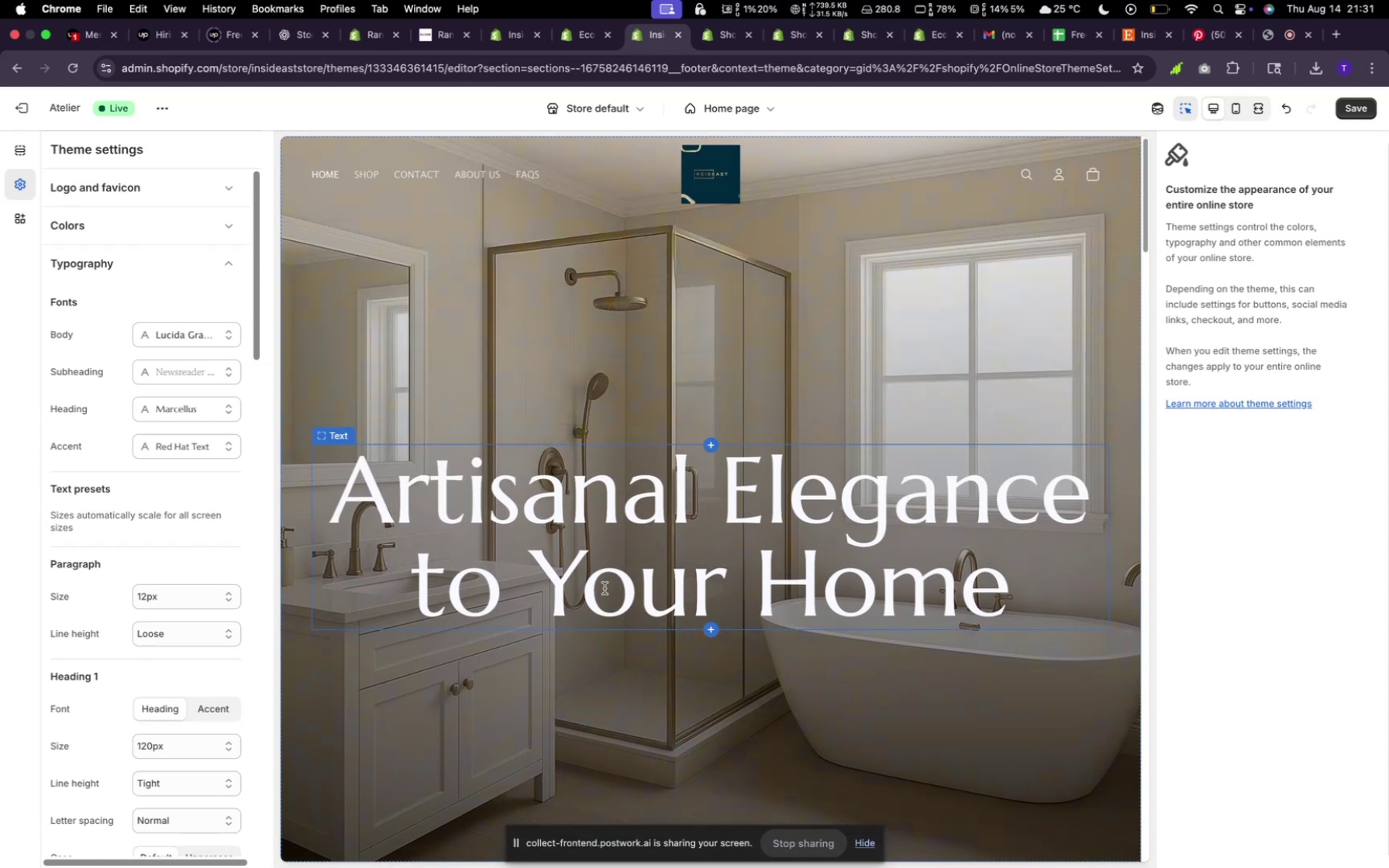 
scroll: coordinate [766, 571], scroll_direction: down, amount: 114.0
 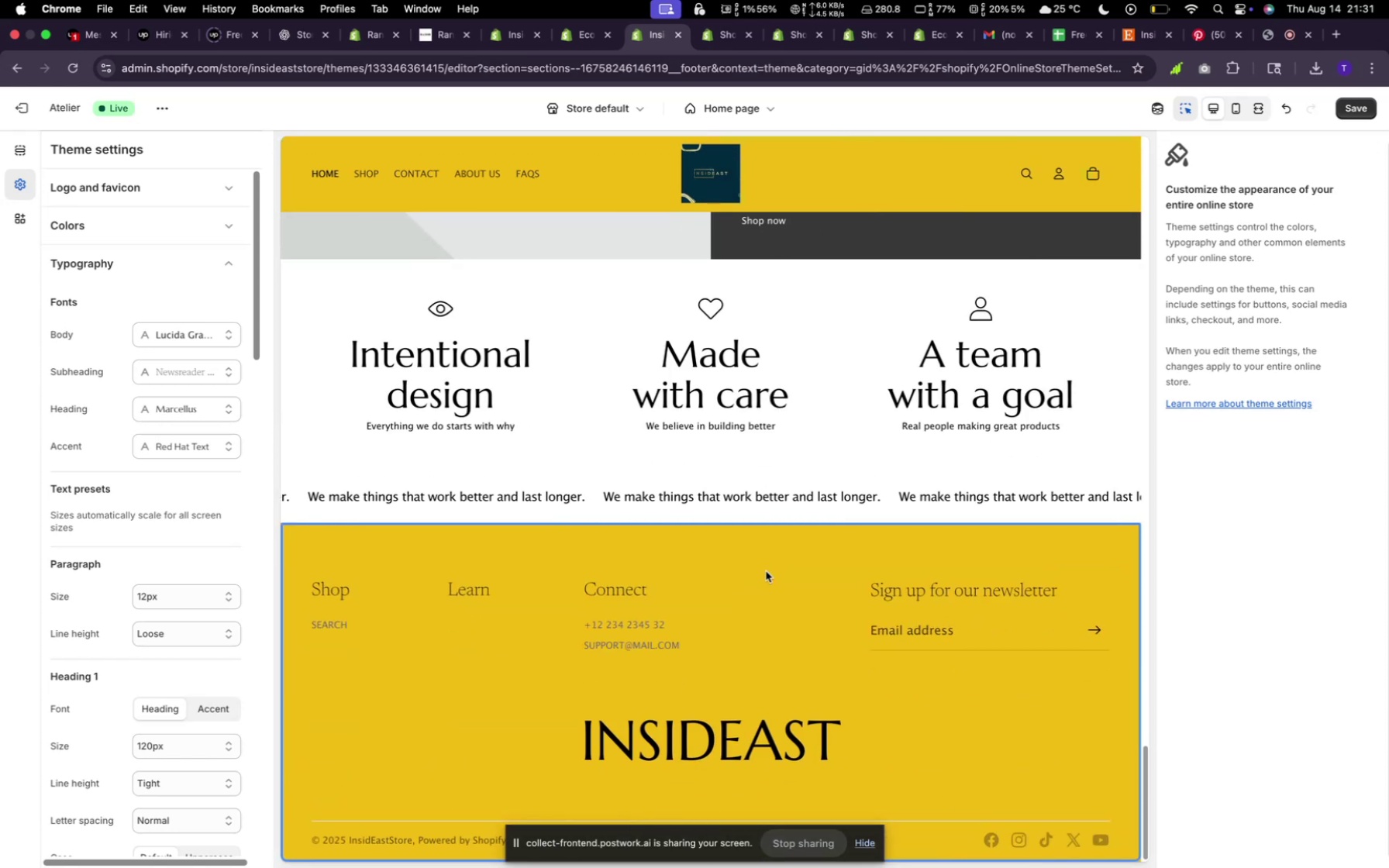 
scroll: coordinate [766, 571], scroll_direction: up, amount: 31.0
 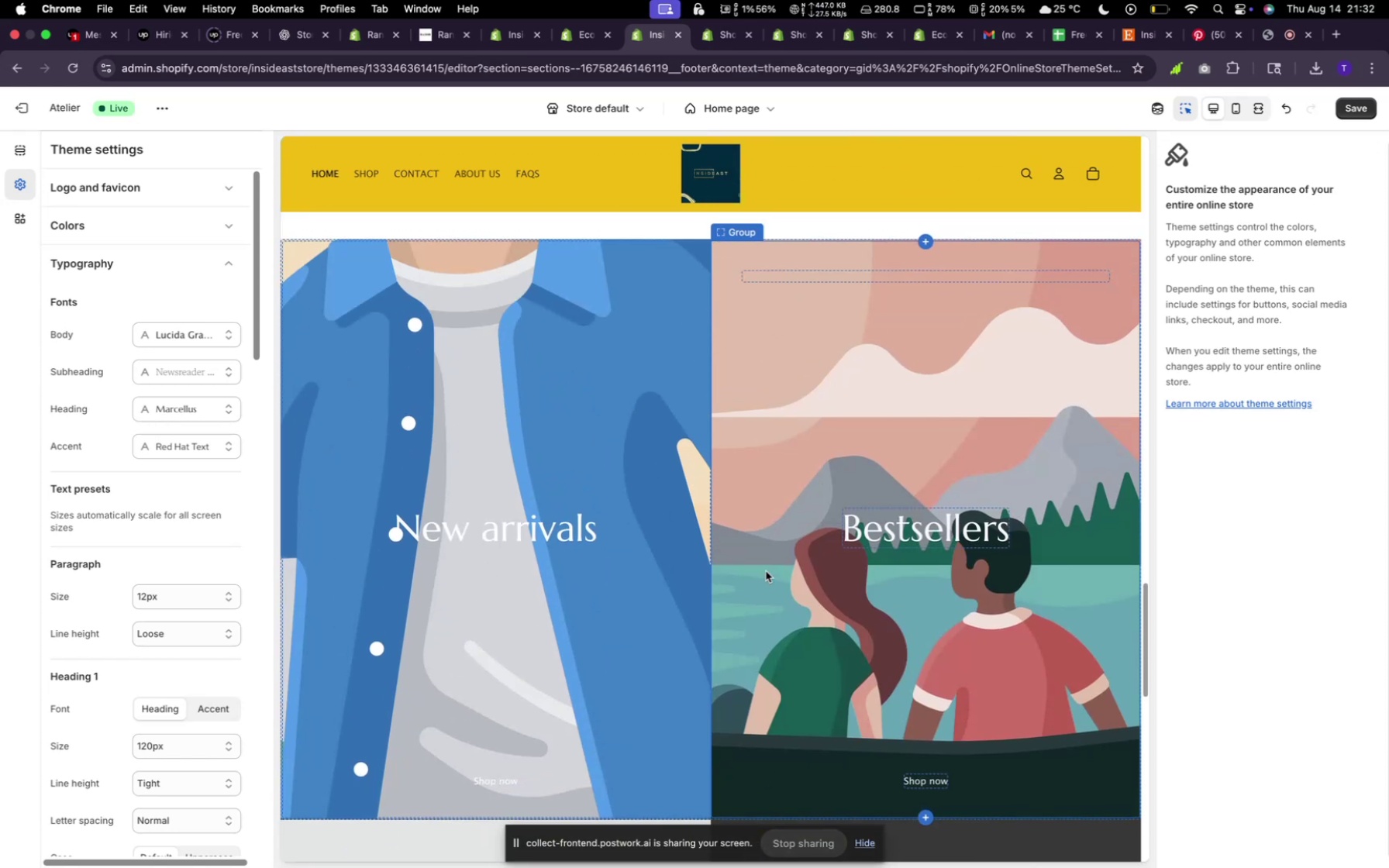 
scroll: coordinate [766, 571], scroll_direction: down, amount: 10.0
 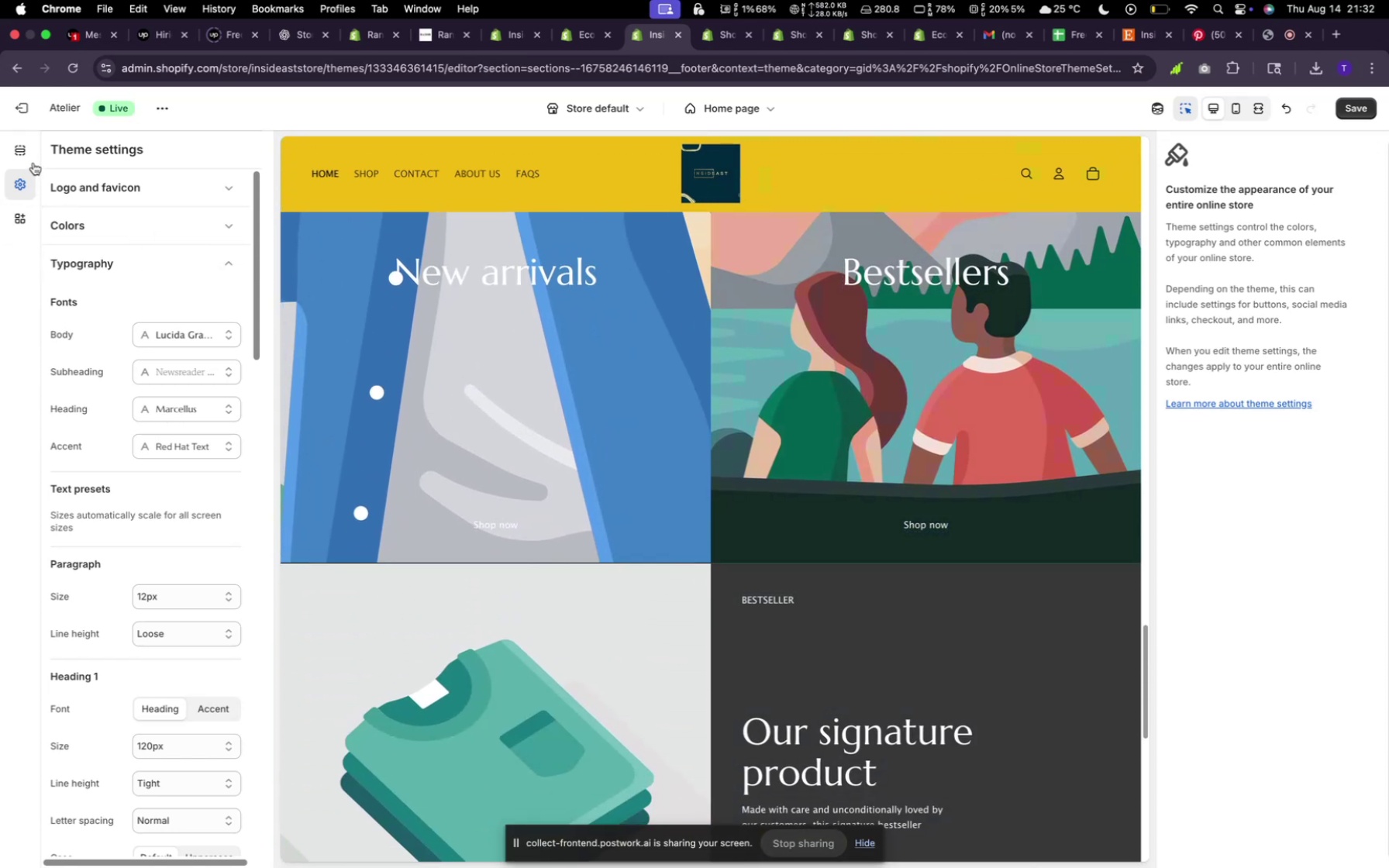 
left_click([28, 155])
 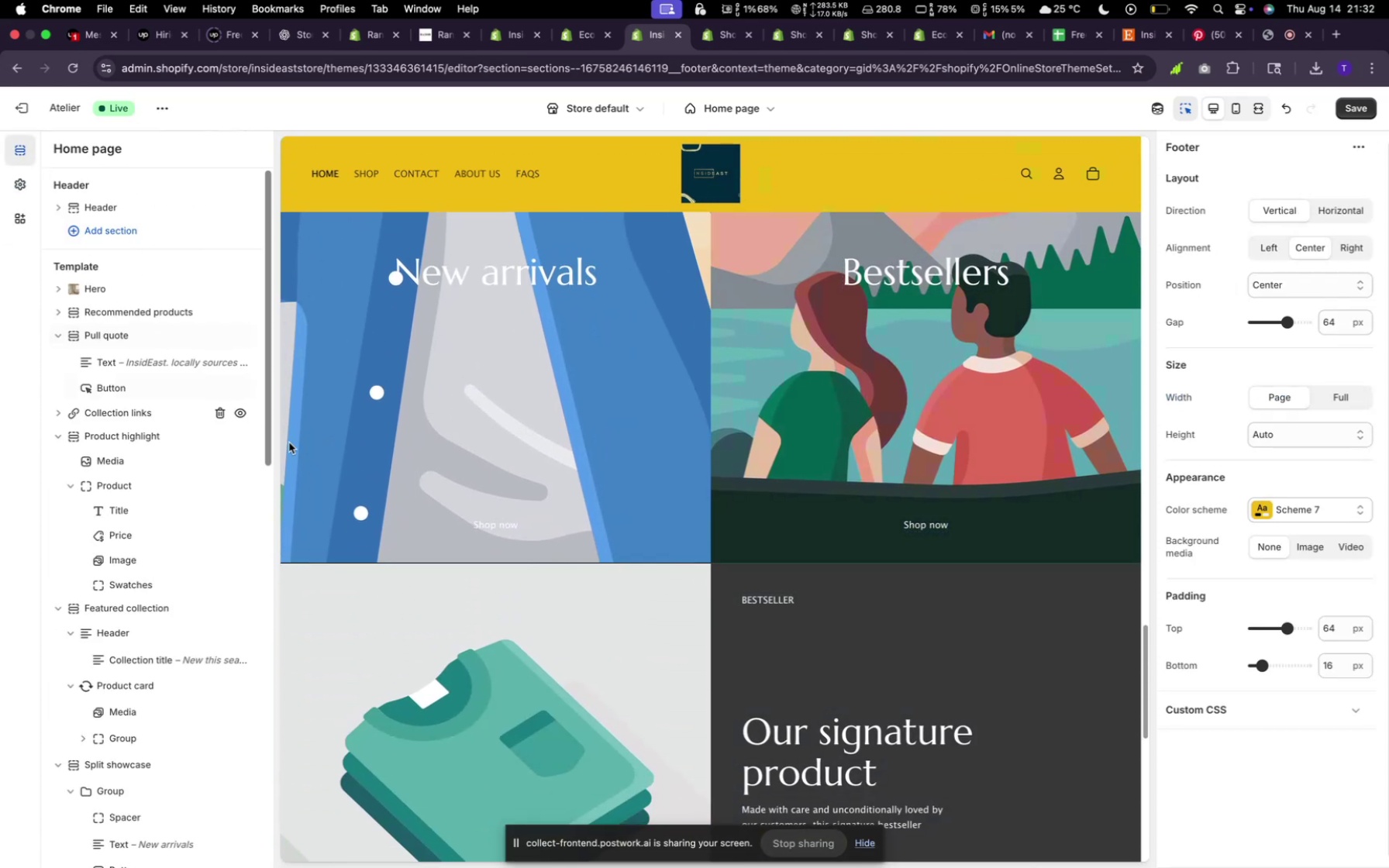 
scroll: coordinate [704, 634], scroll_direction: up, amount: 2.0
 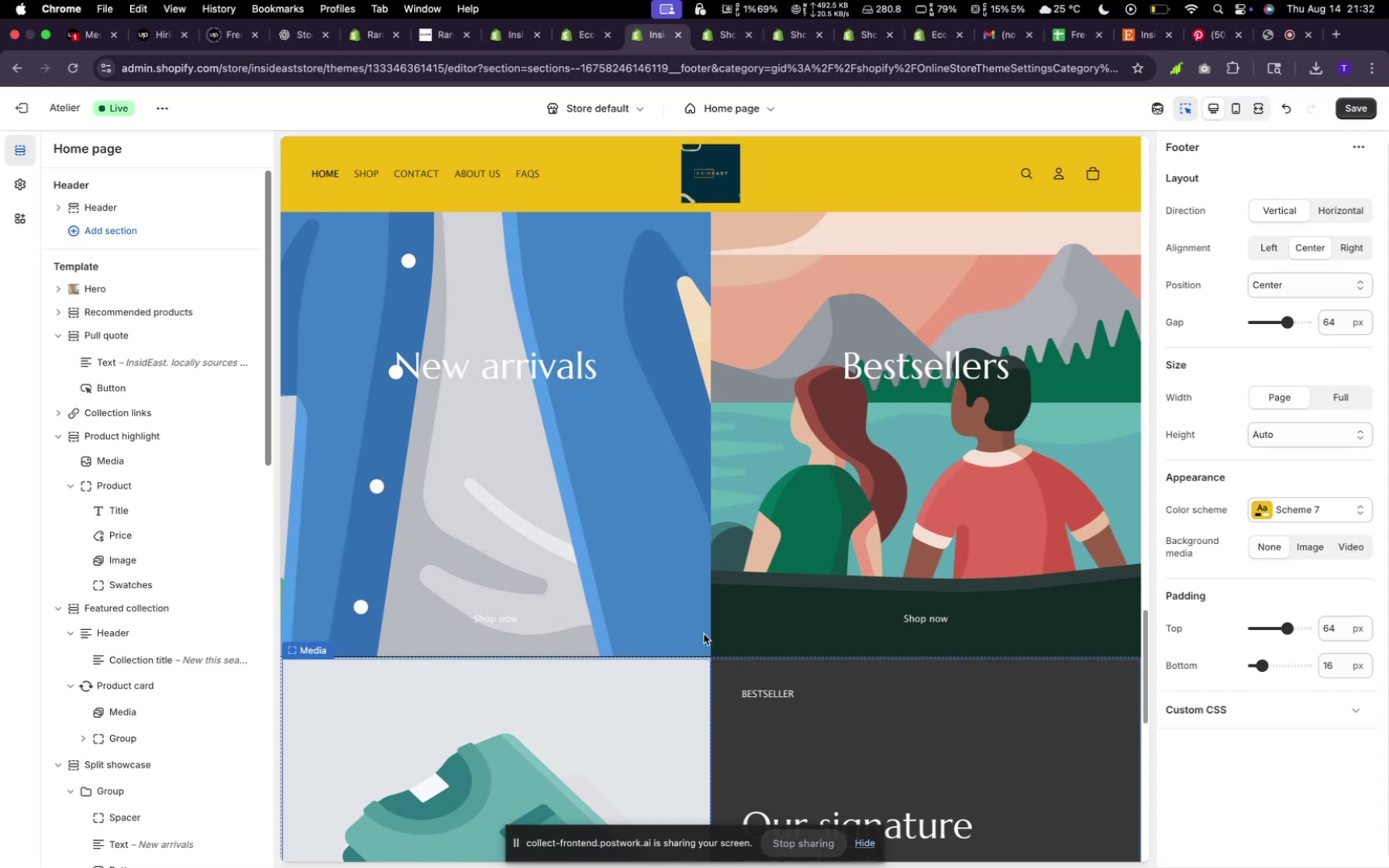 
scroll: coordinate [705, 632], scroll_direction: down, amount: 15.0
 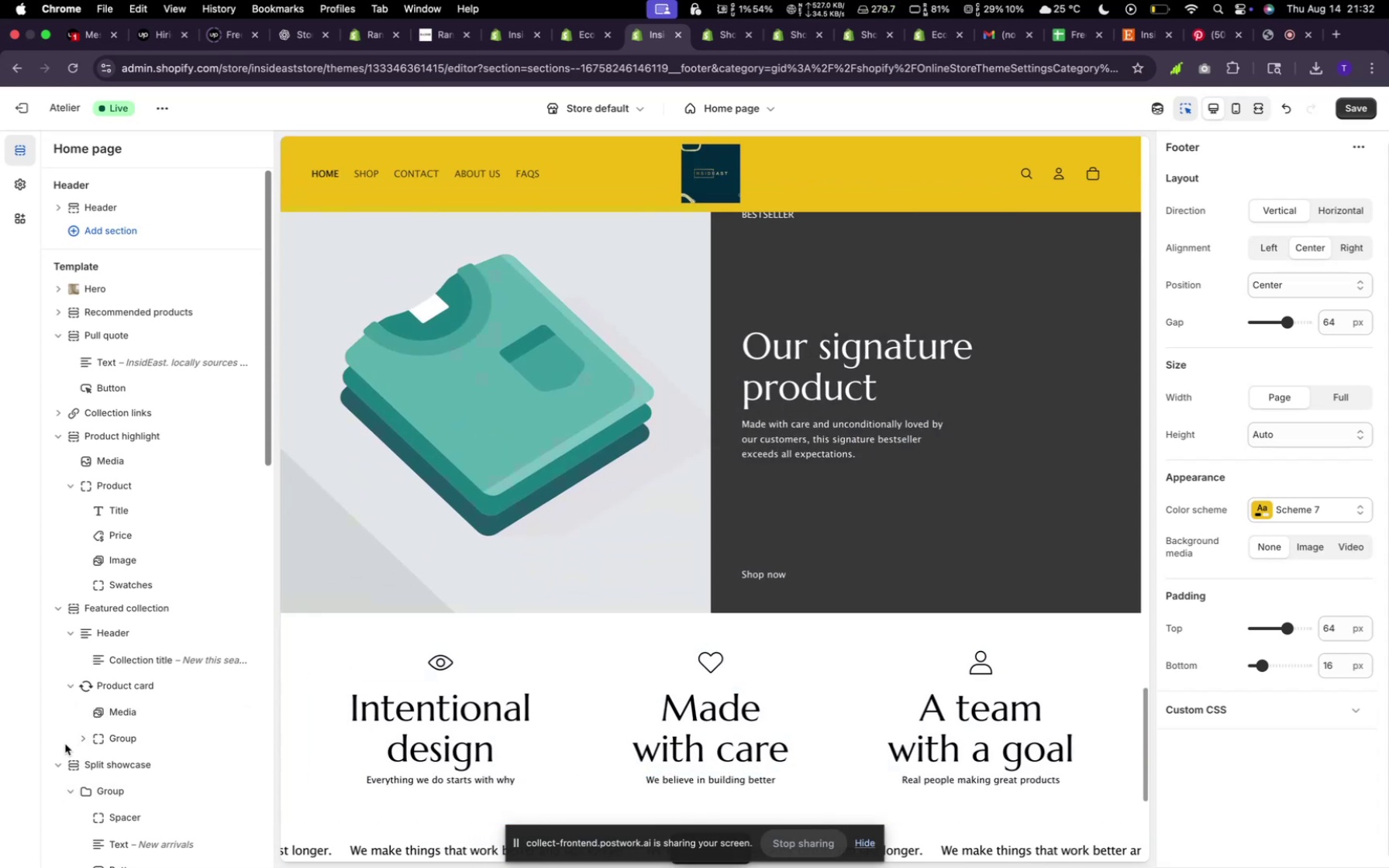 
left_click([54, 765])
 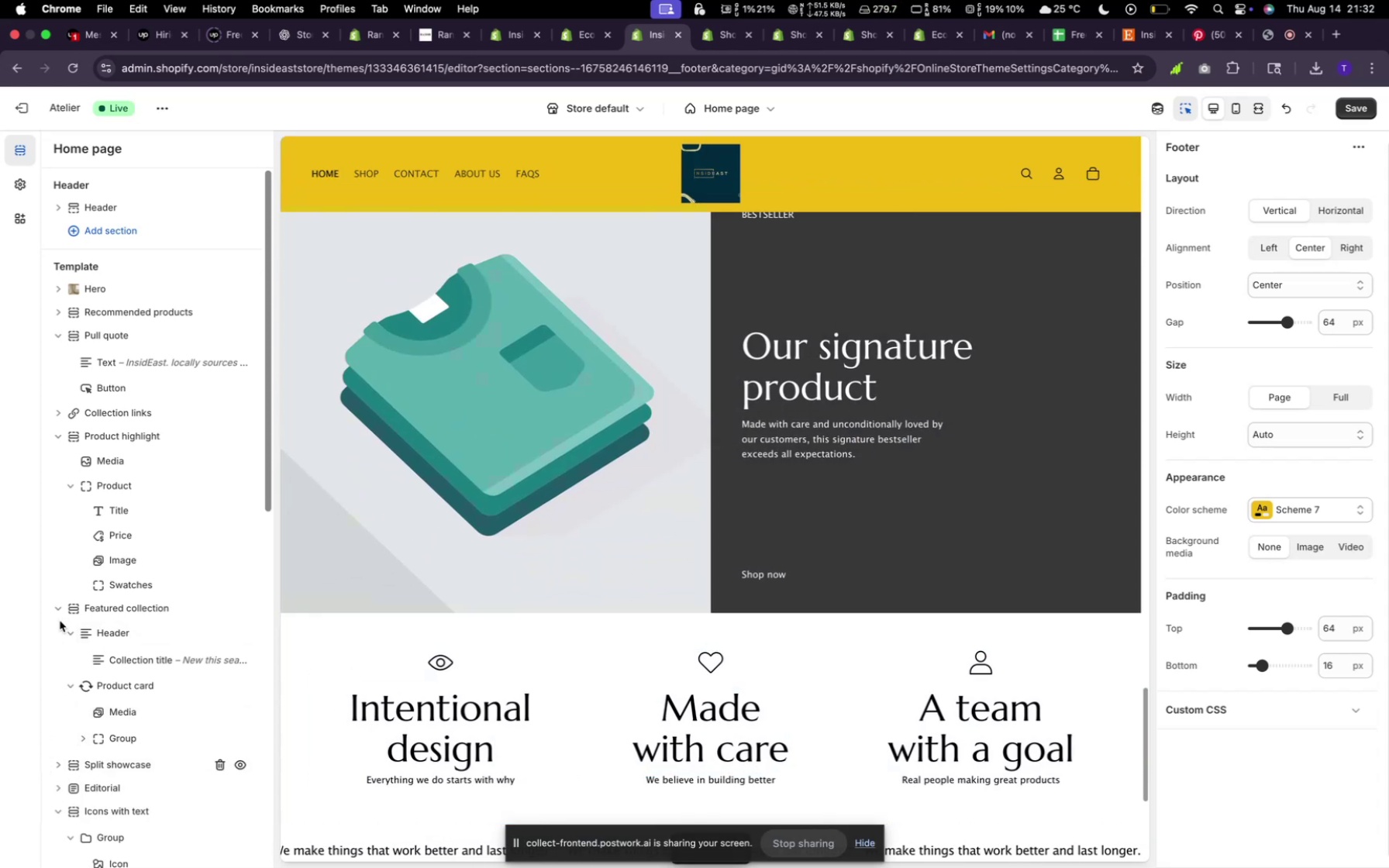 
left_click([59, 618])
 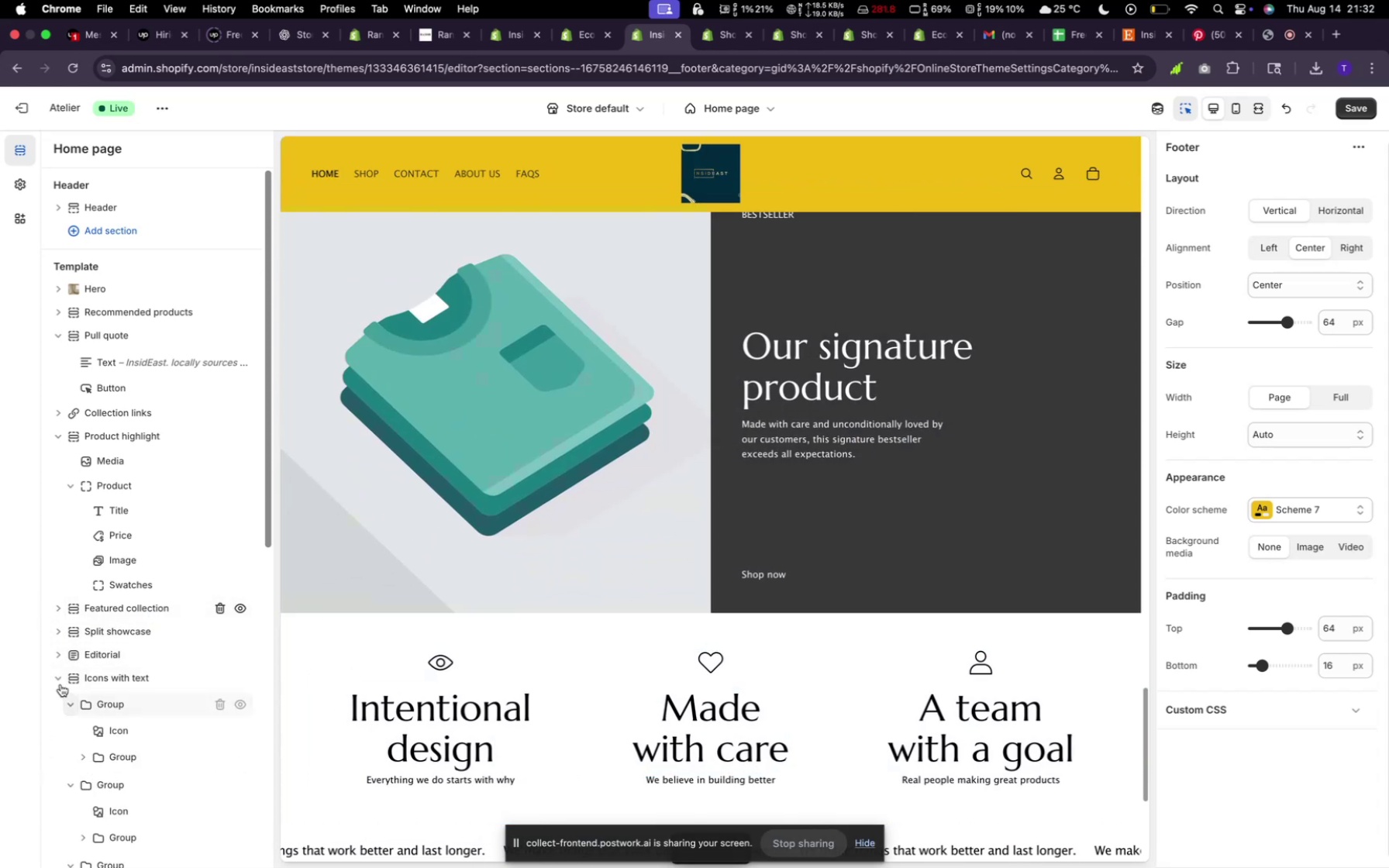 
left_click([60, 675])
 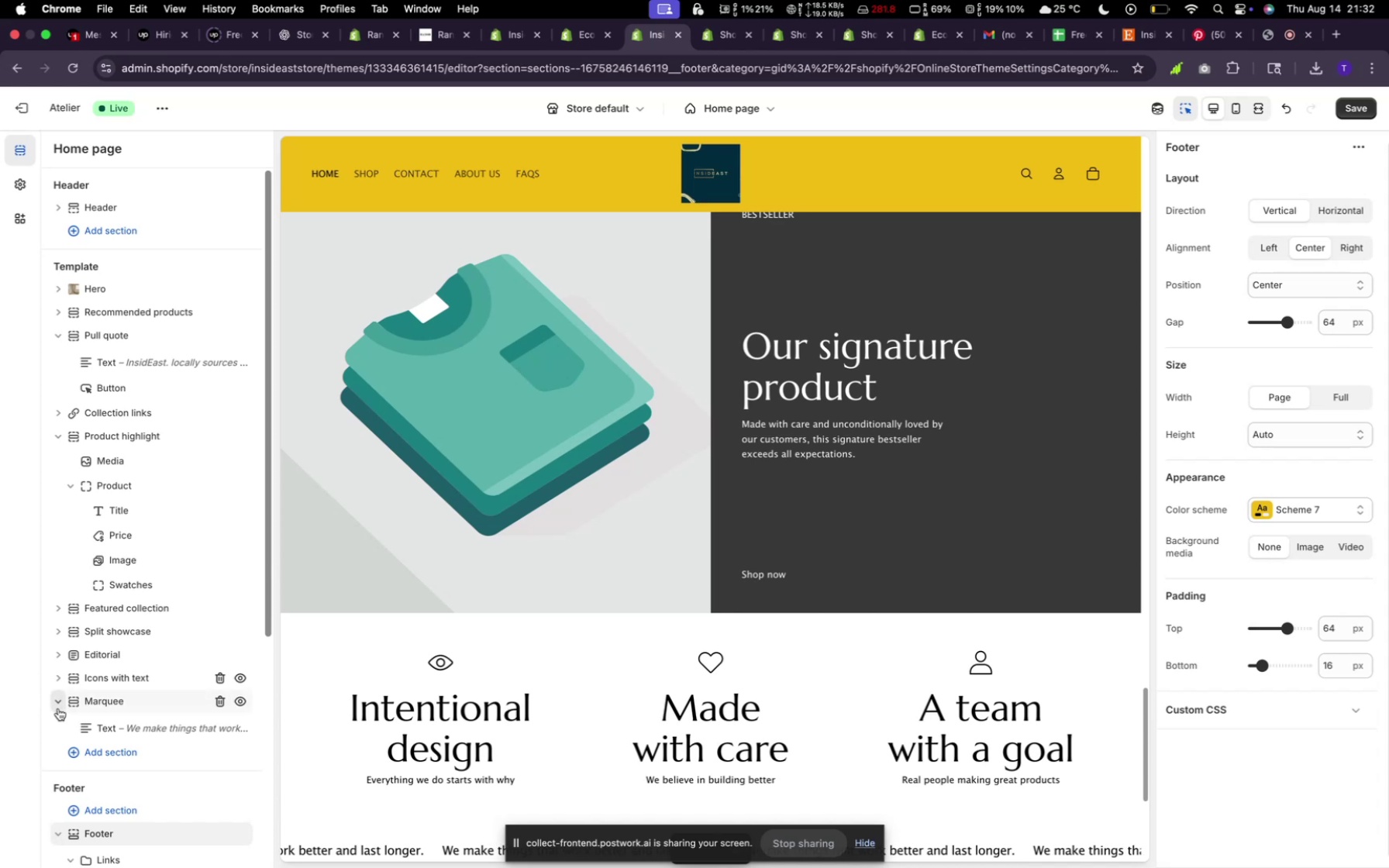 
left_click([59, 705])
 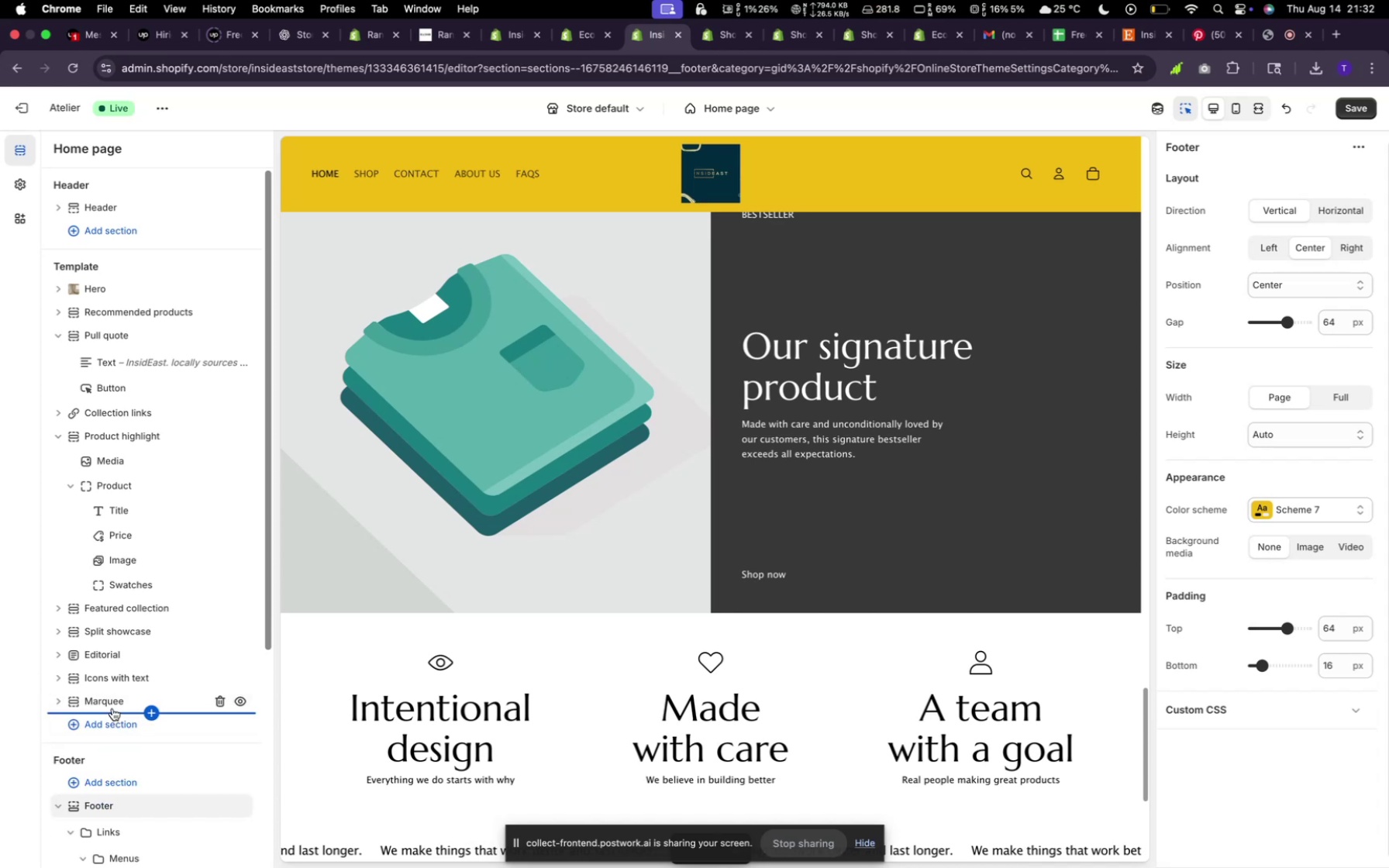 
left_click_drag(start_coordinate=[112, 707], to_coordinate=[110, 695])
 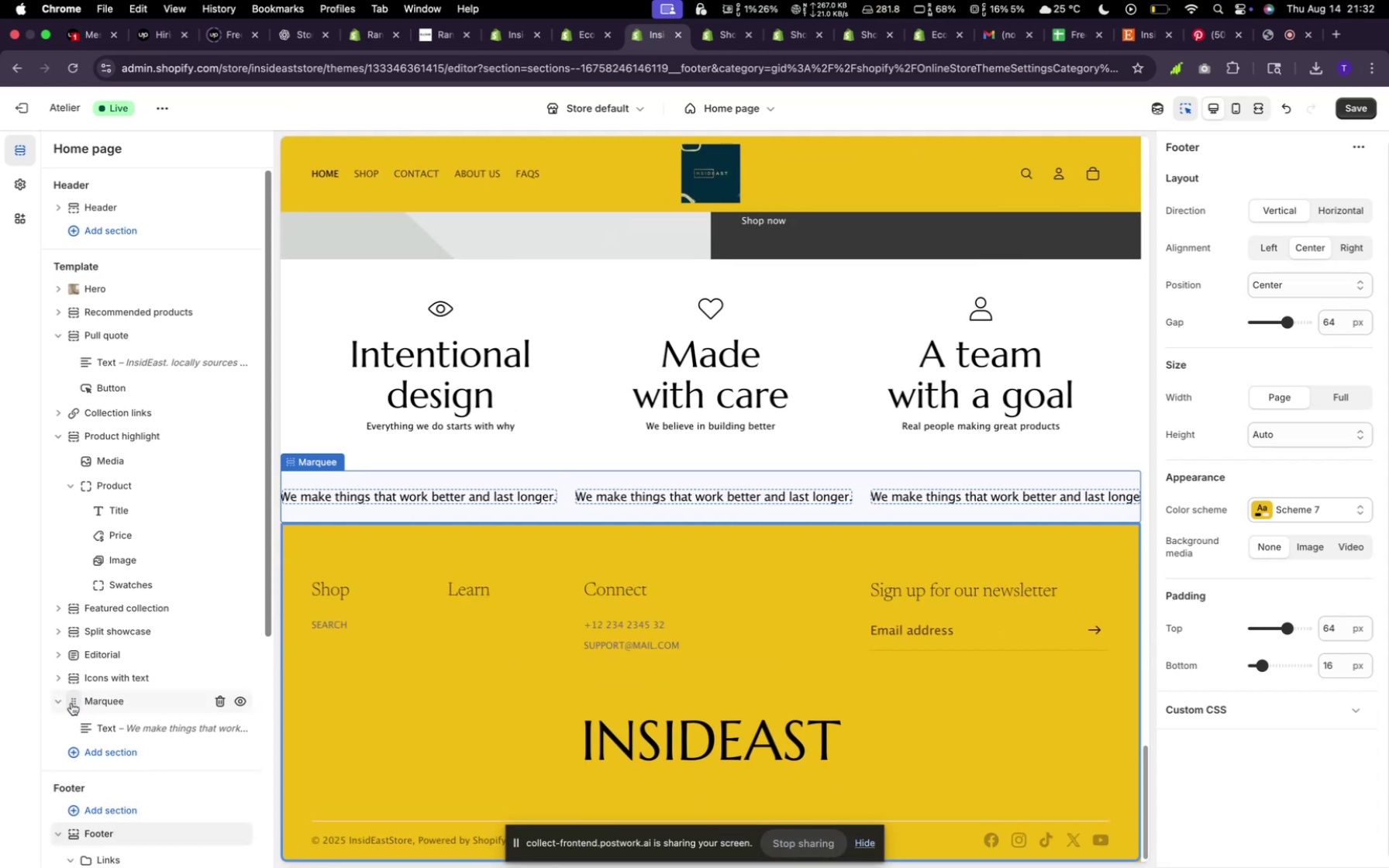 
left_click_drag(start_coordinate=[72, 701], to_coordinate=[76, 643])
 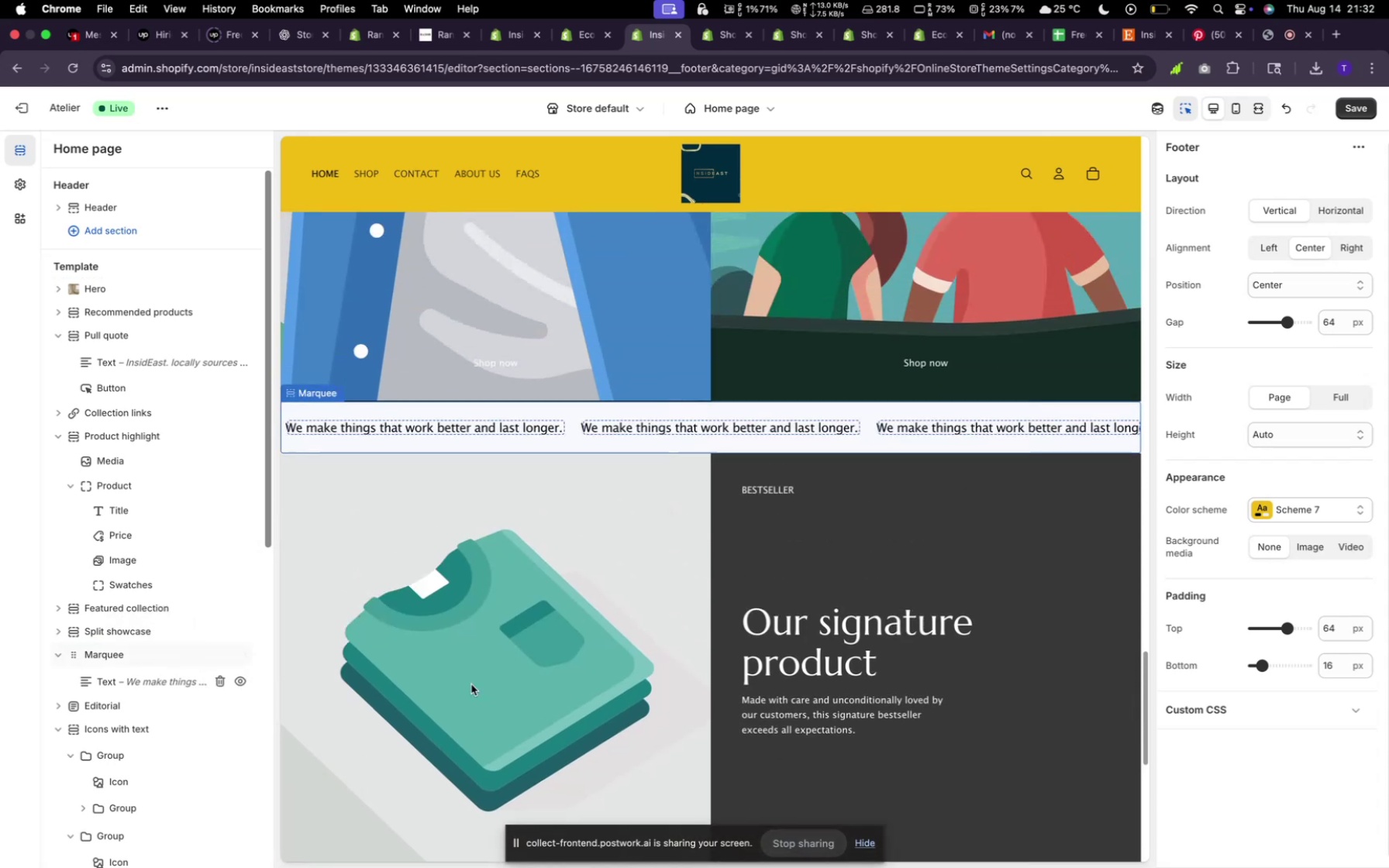 
scroll: coordinate [483, 689], scroll_direction: up, amount: 5.0
 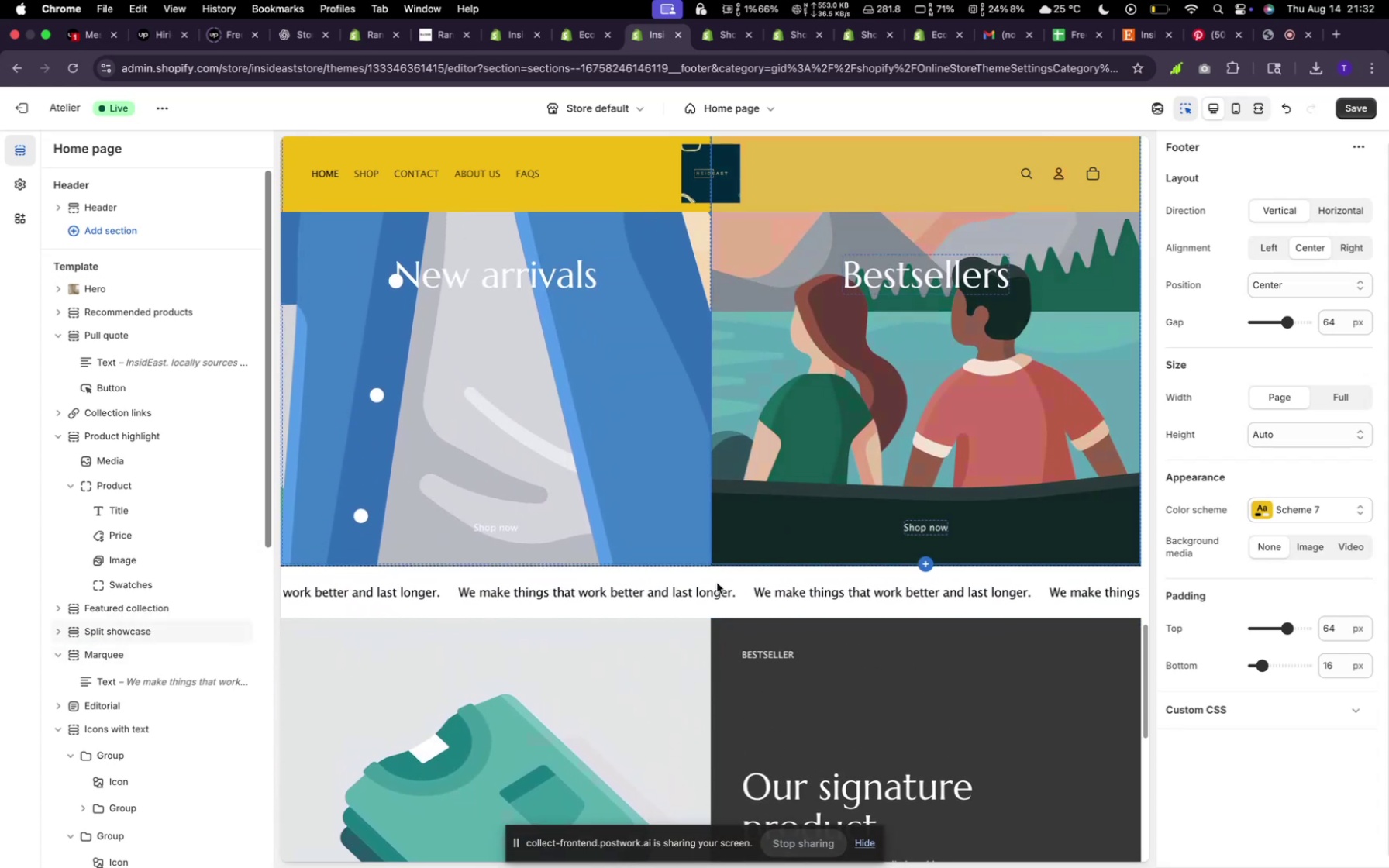 
left_click([705, 601])
 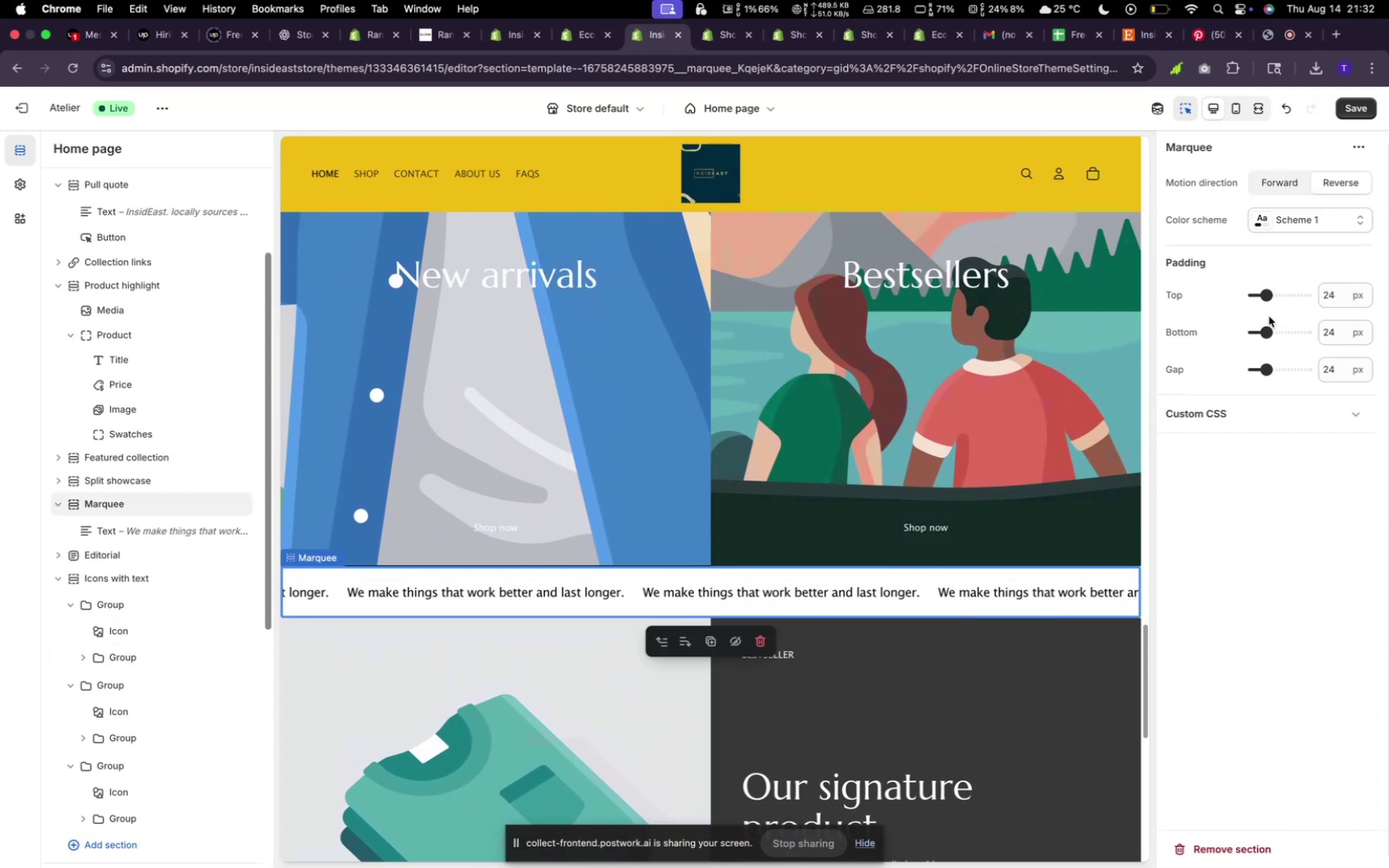 
left_click_drag(start_coordinate=[1268, 294], to_coordinate=[1288, 294])
 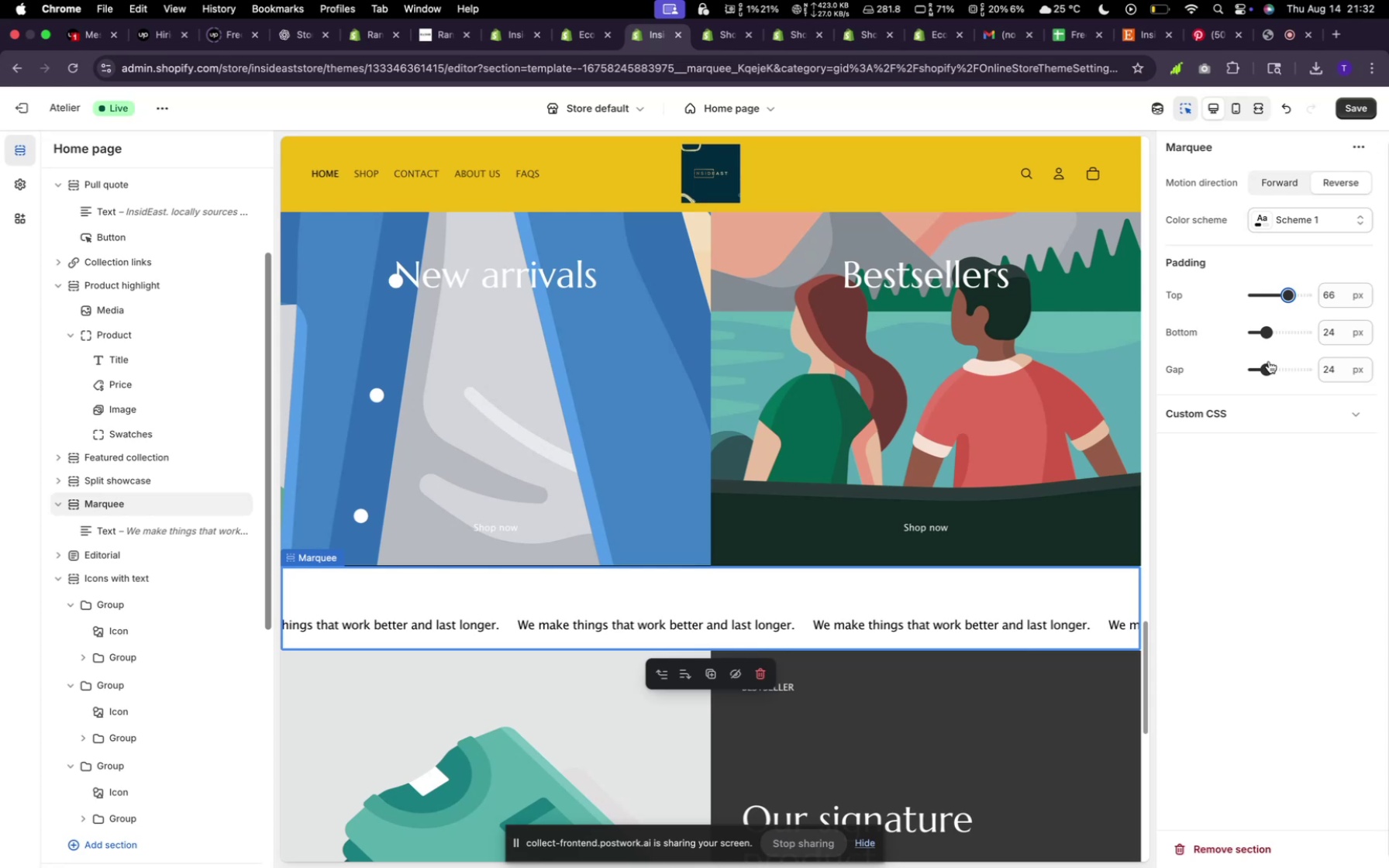 
left_click_drag(start_coordinate=[1268, 340], to_coordinate=[1288, 339])
 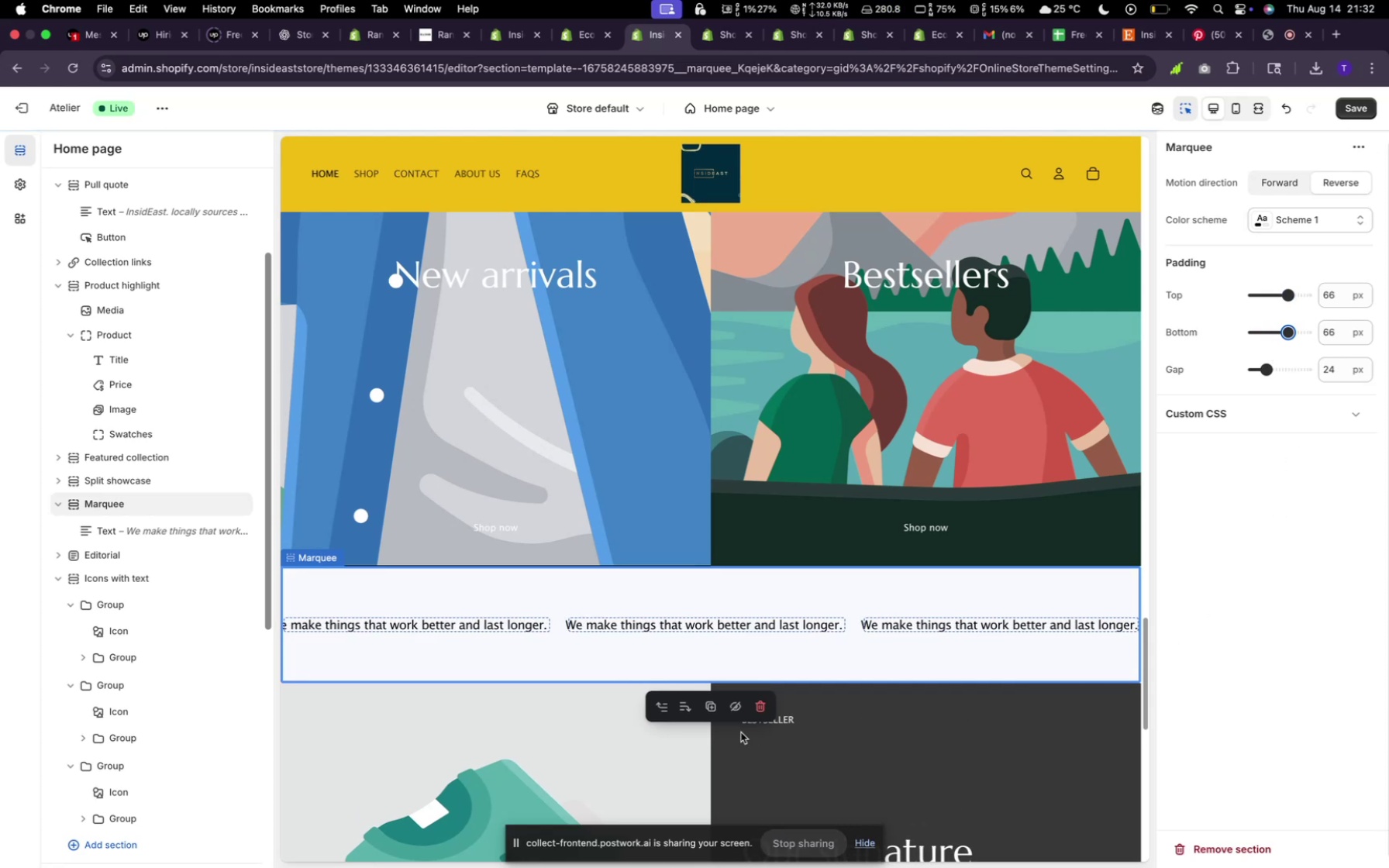 
scroll: coordinate [739, 732], scroll_direction: down, amount: 3.0
 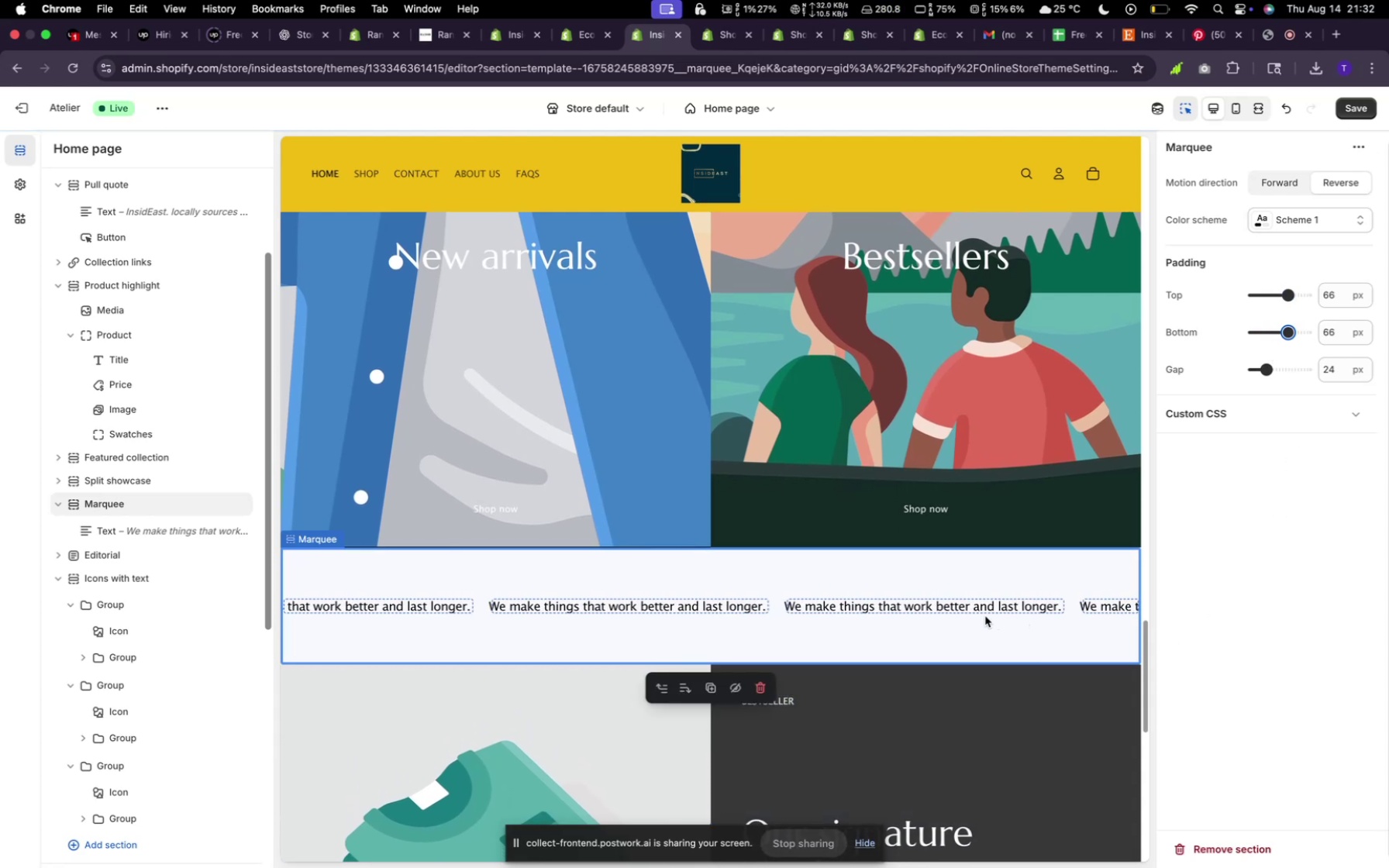 
left_click([985, 616])
 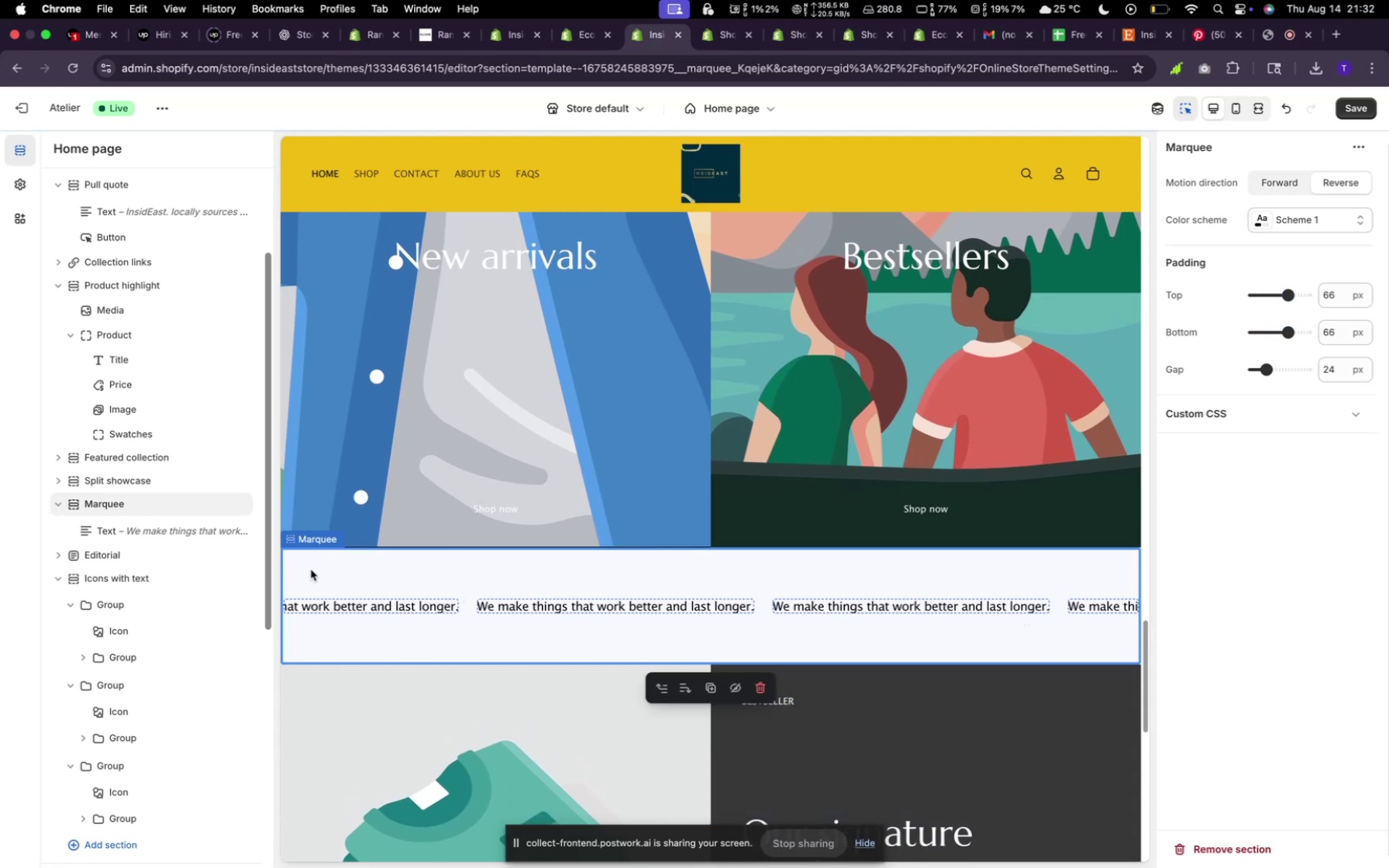 
left_click([210, 531])
 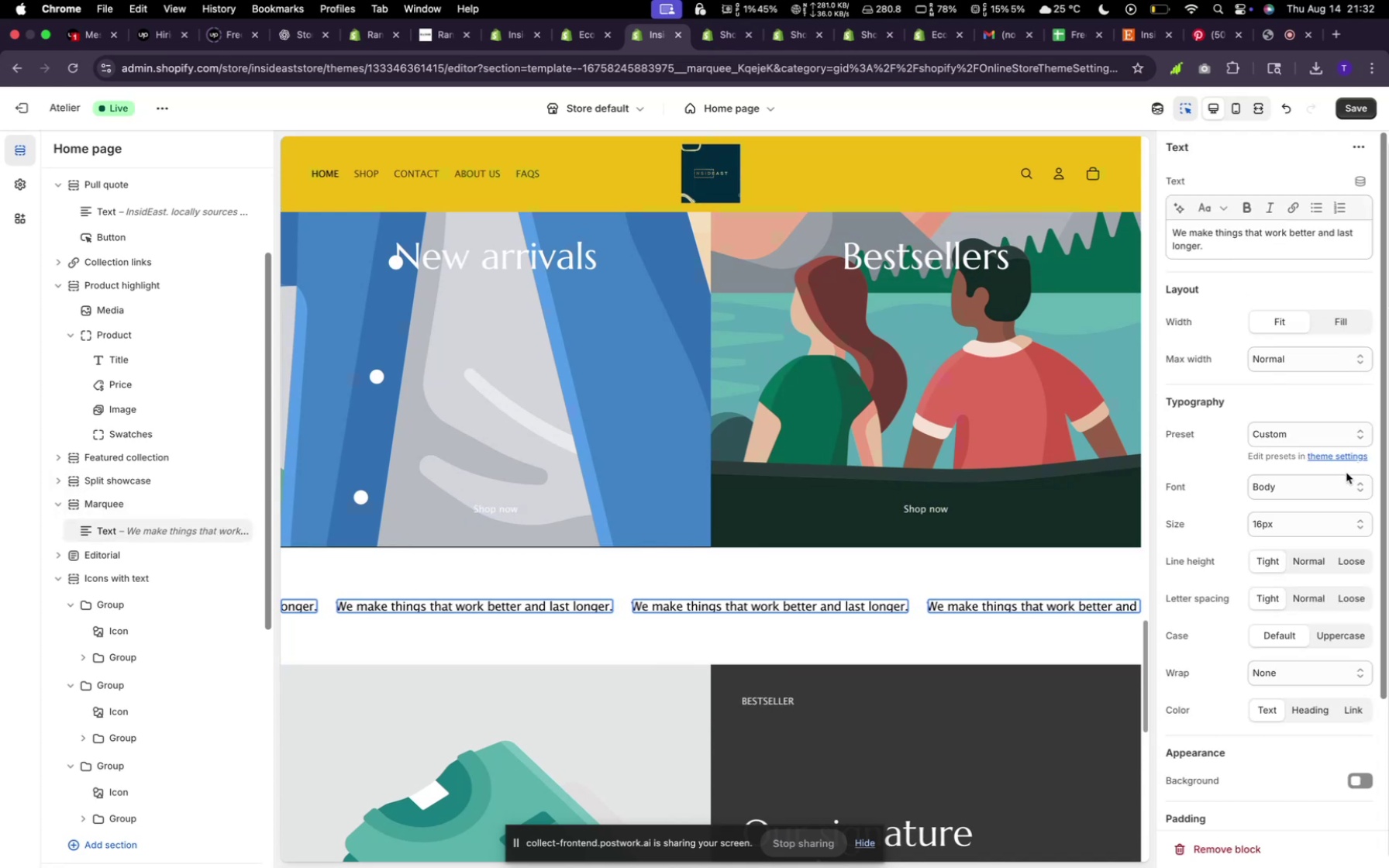 
left_click([1339, 485])
 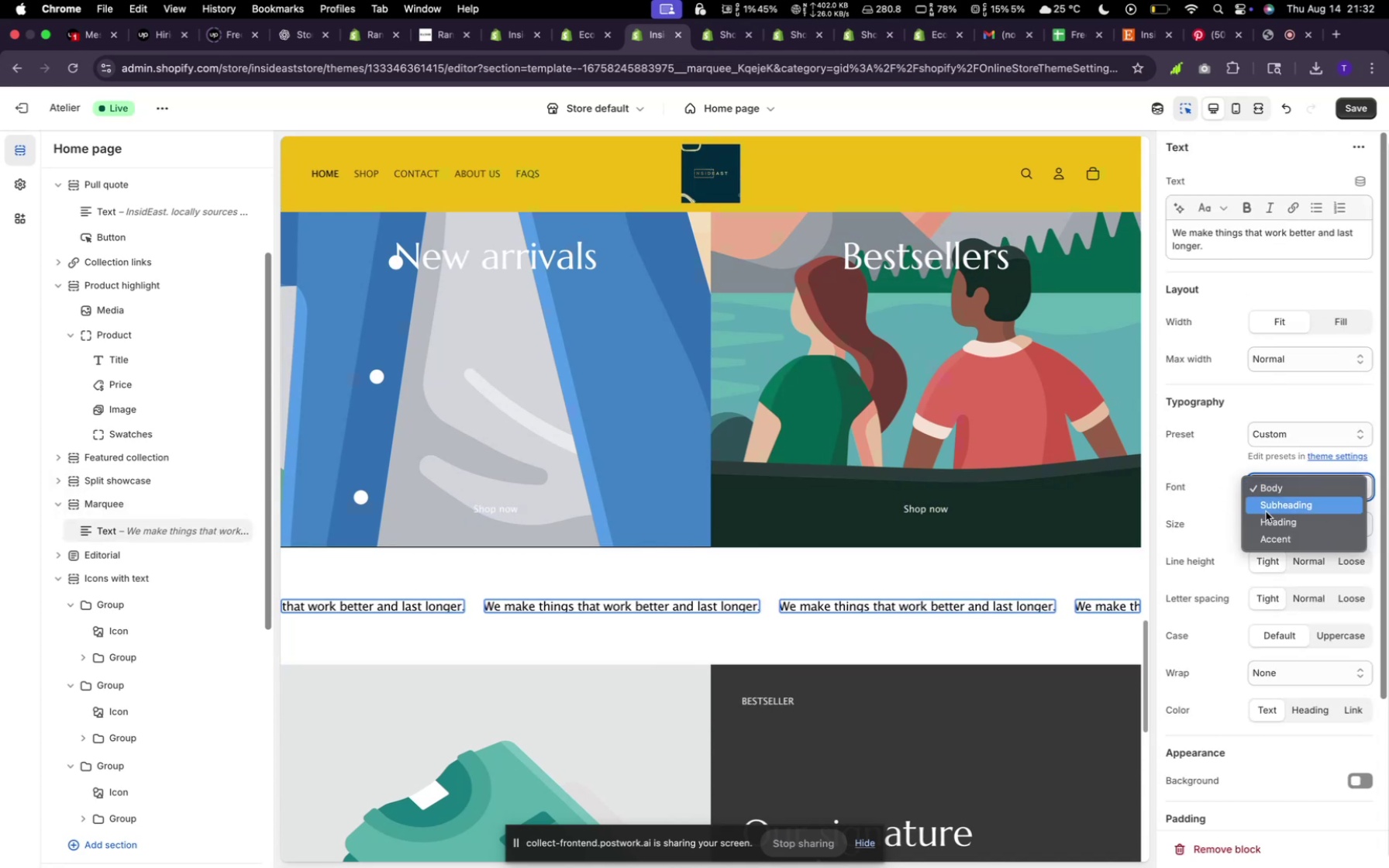 
left_click([1280, 519])
 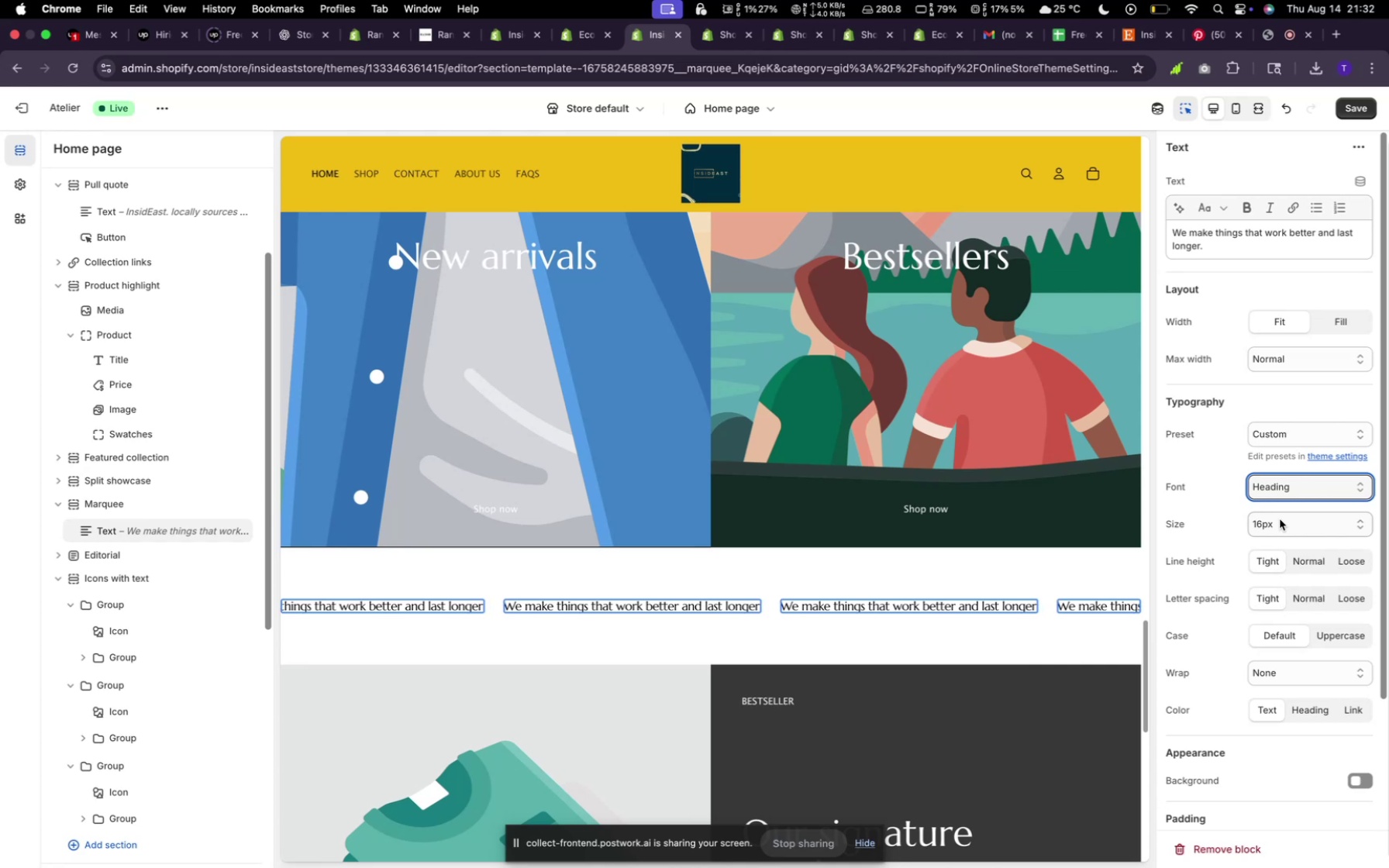 
left_click([1284, 519])
 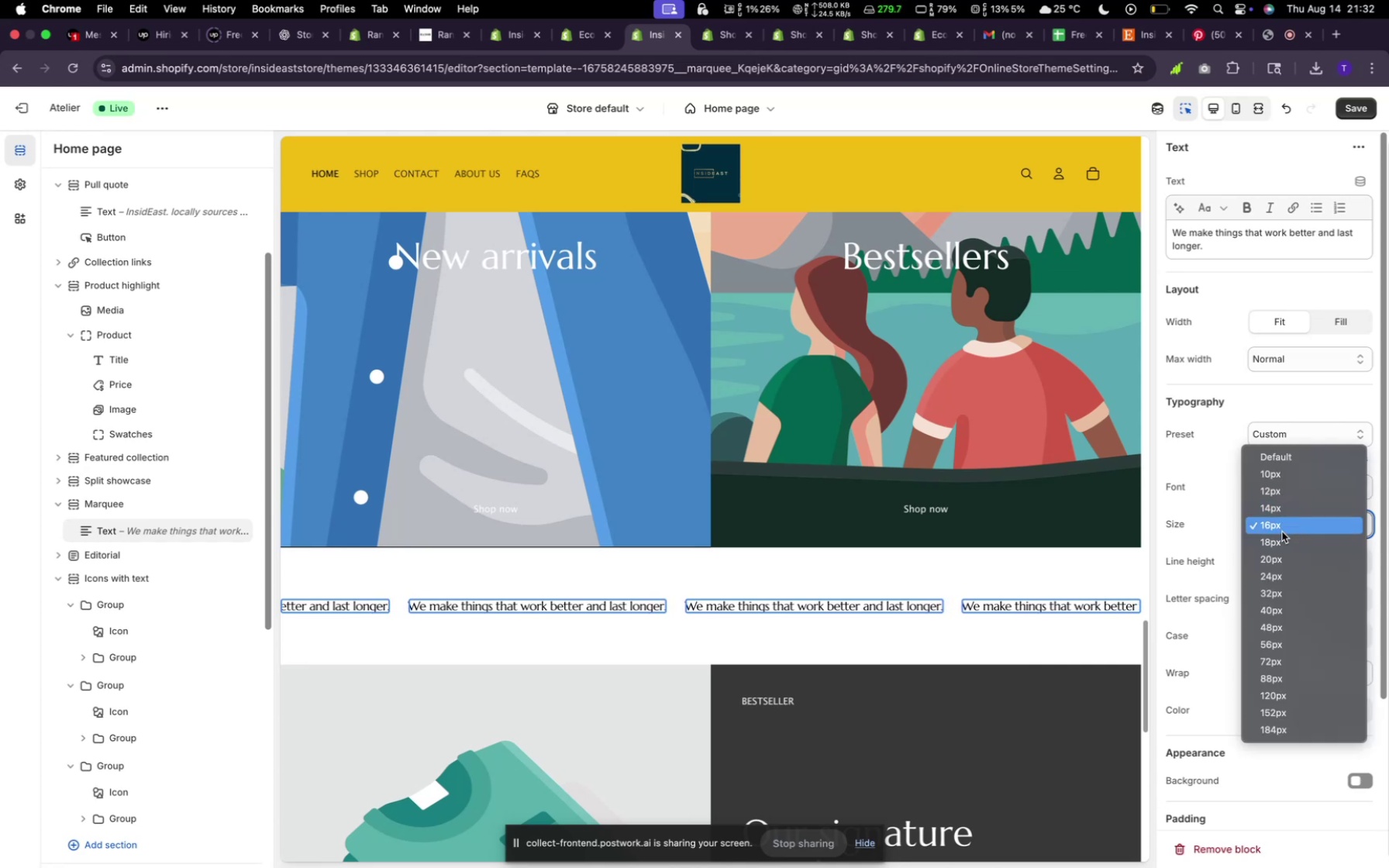 
left_click([1285, 538])
 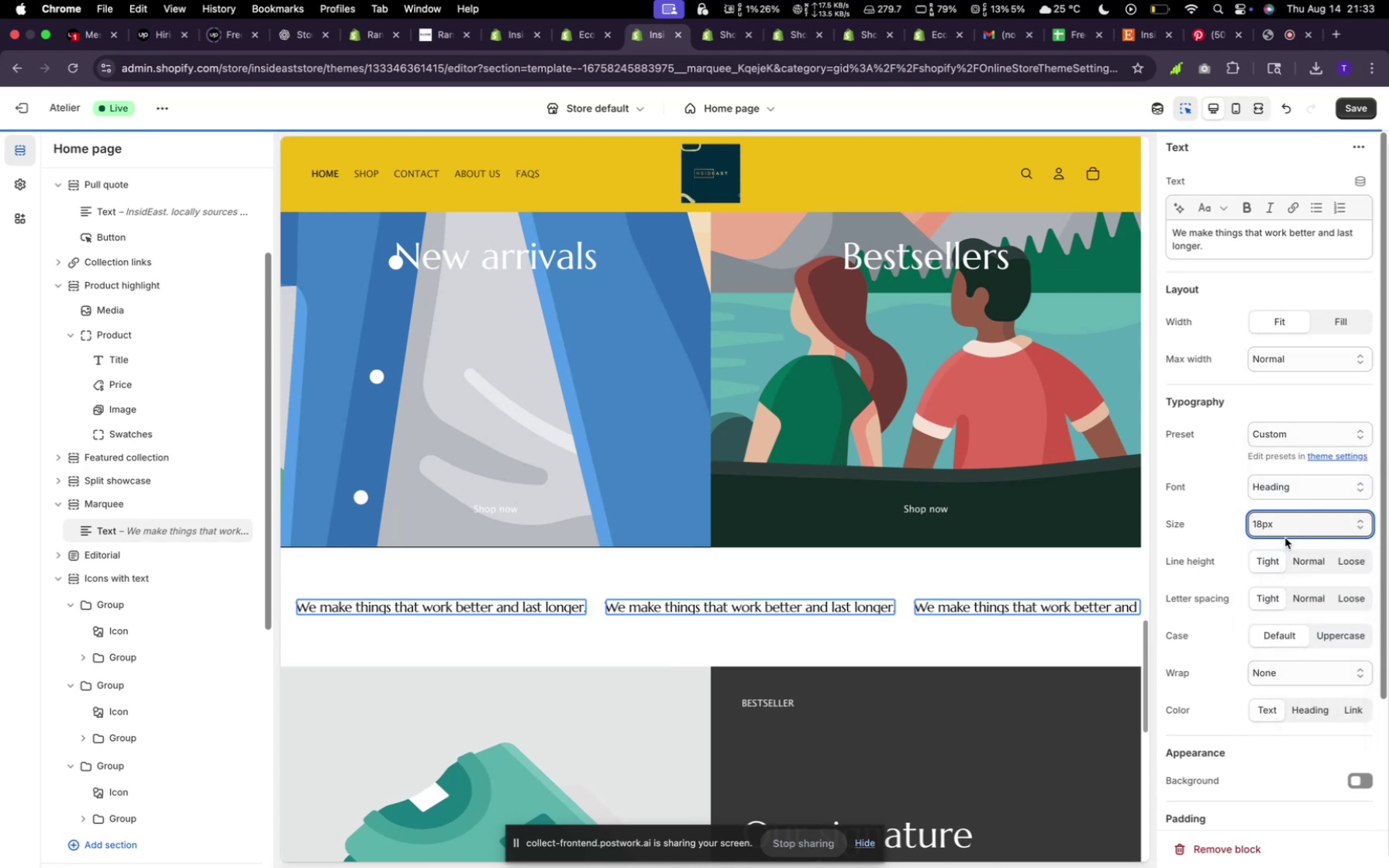 
mouse_move([1308, 562])
 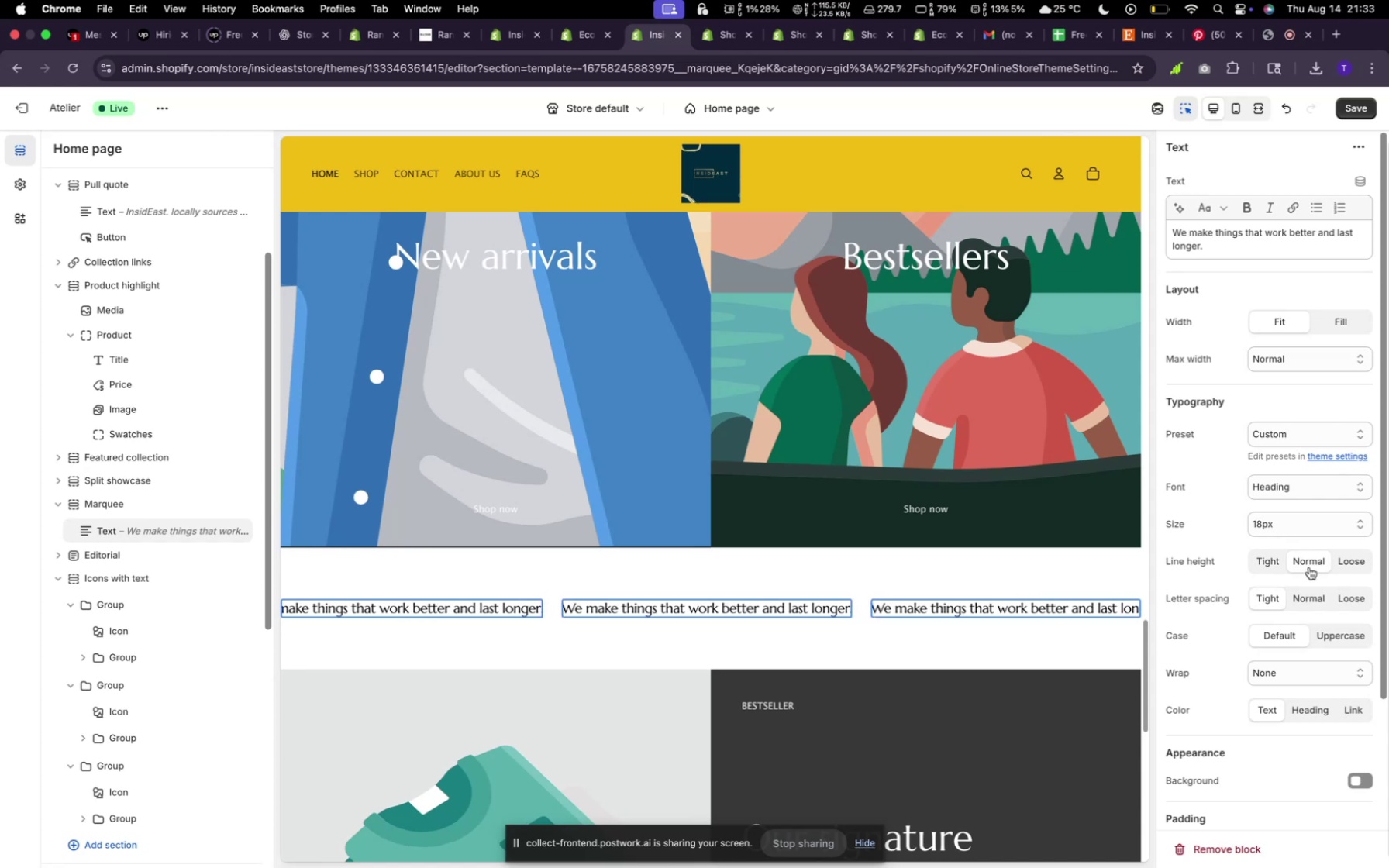 
left_click([1310, 599])
 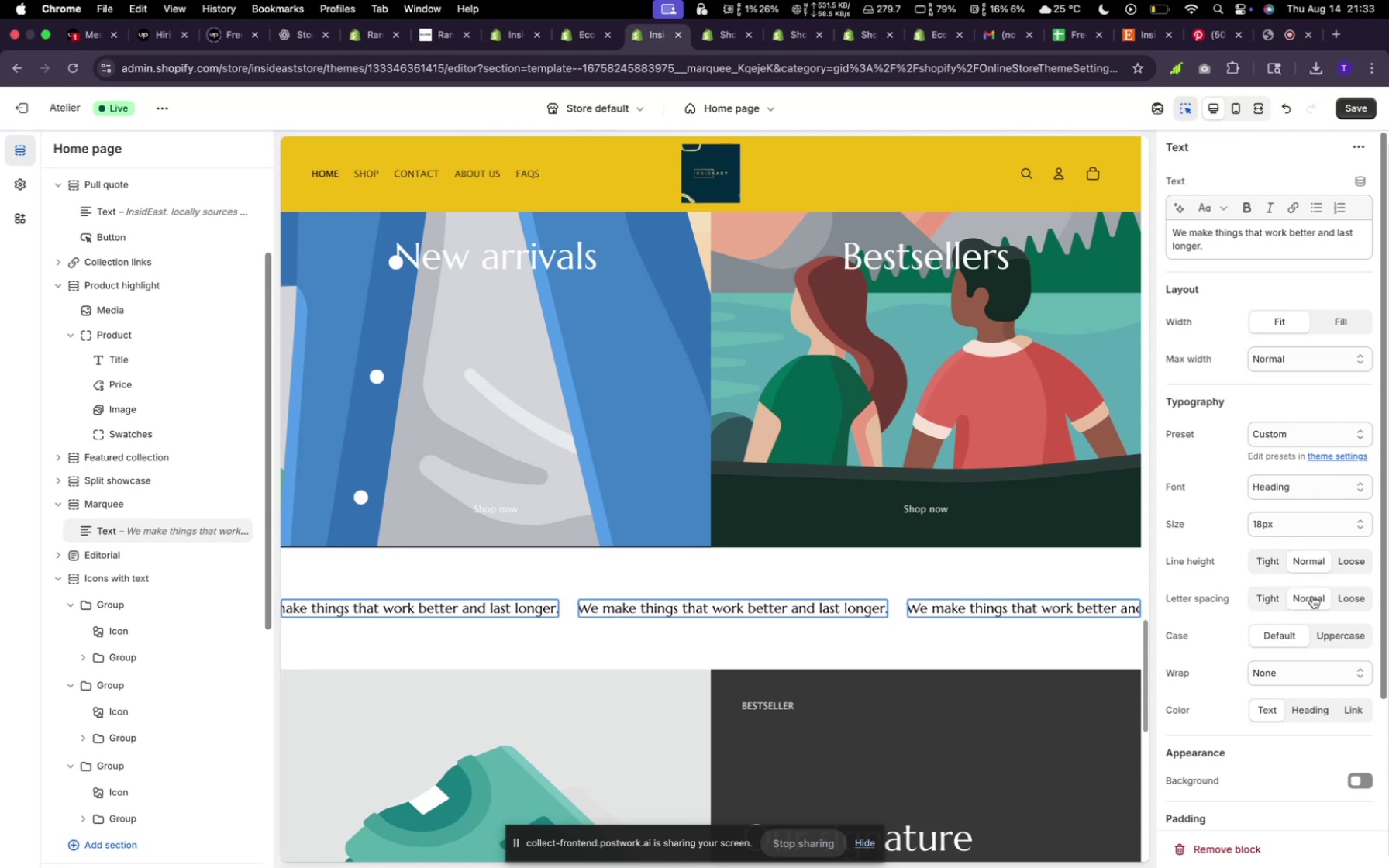 
left_click([1349, 589])
 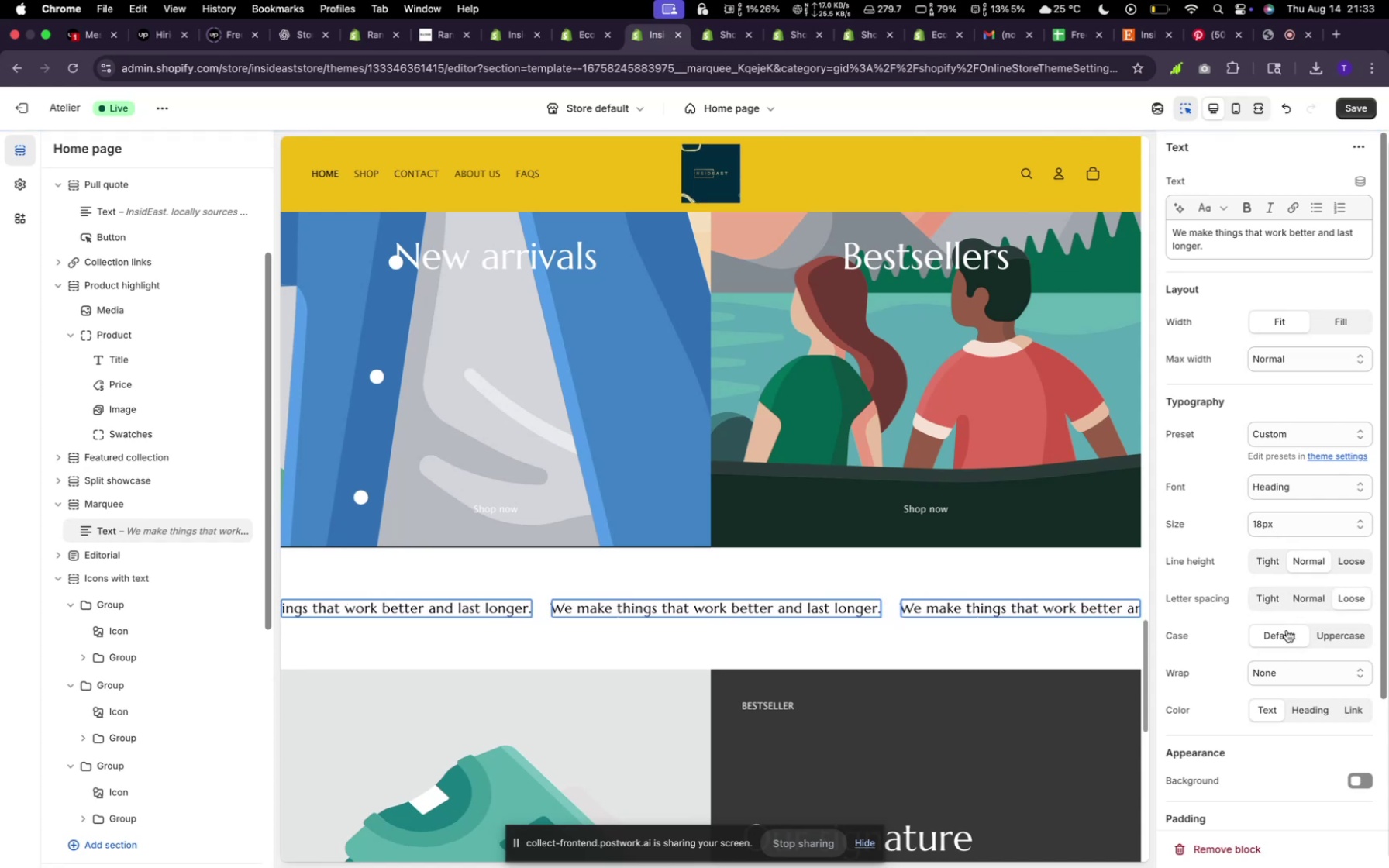 
left_click_drag(start_coordinate=[1327, 631], to_coordinate=[1332, 616])
 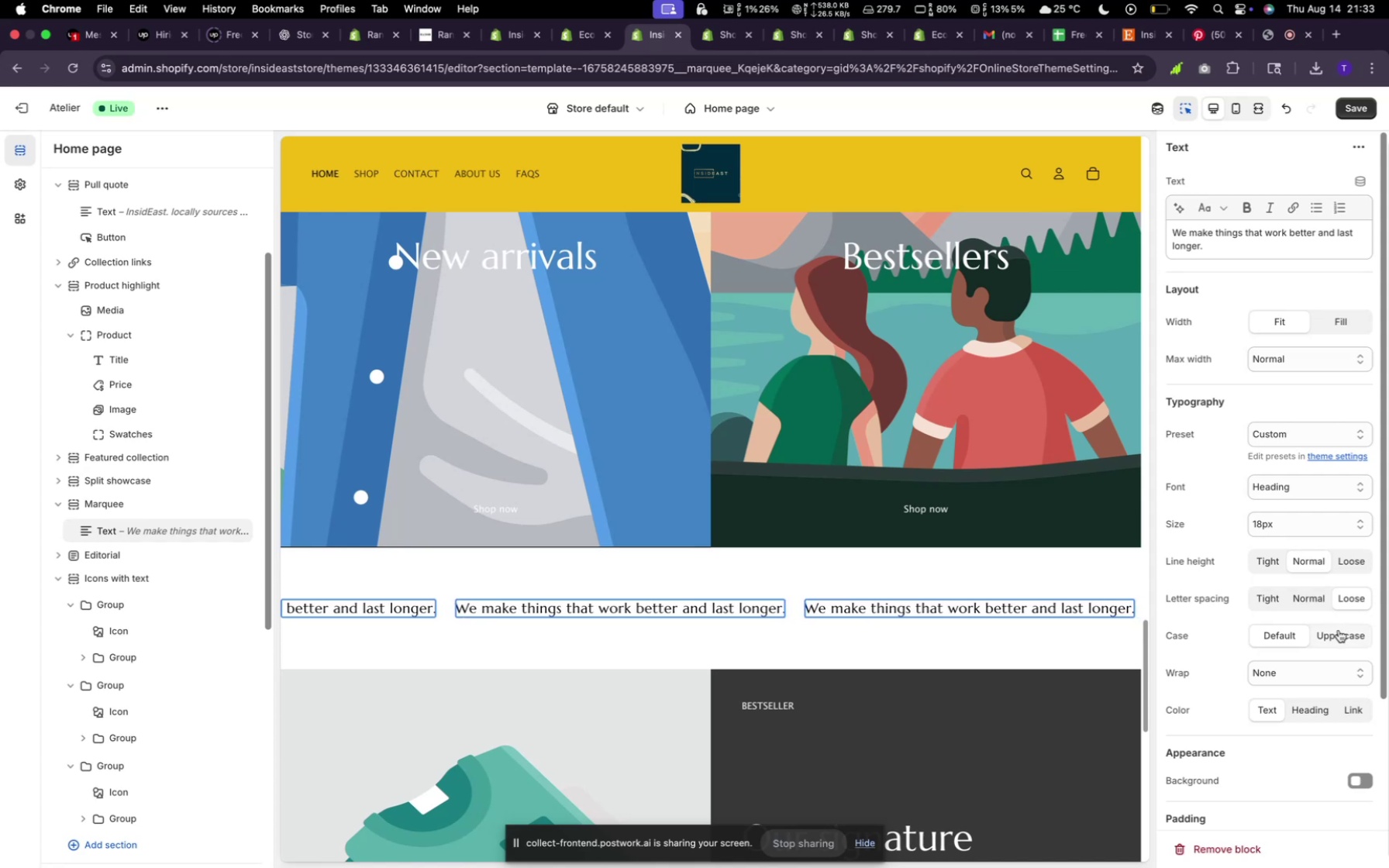 
left_click([1339, 630])
 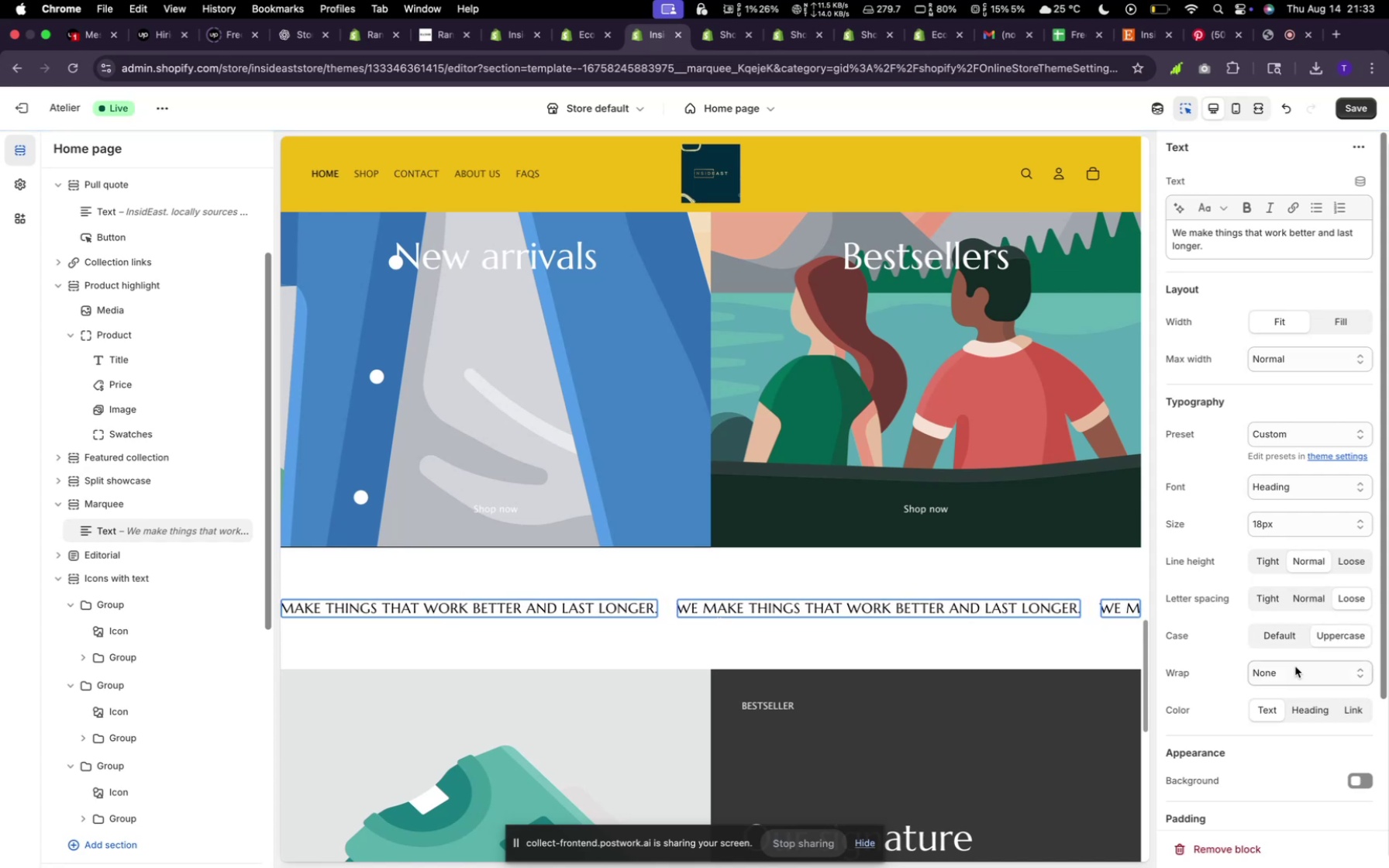 
left_click([1290, 677])
 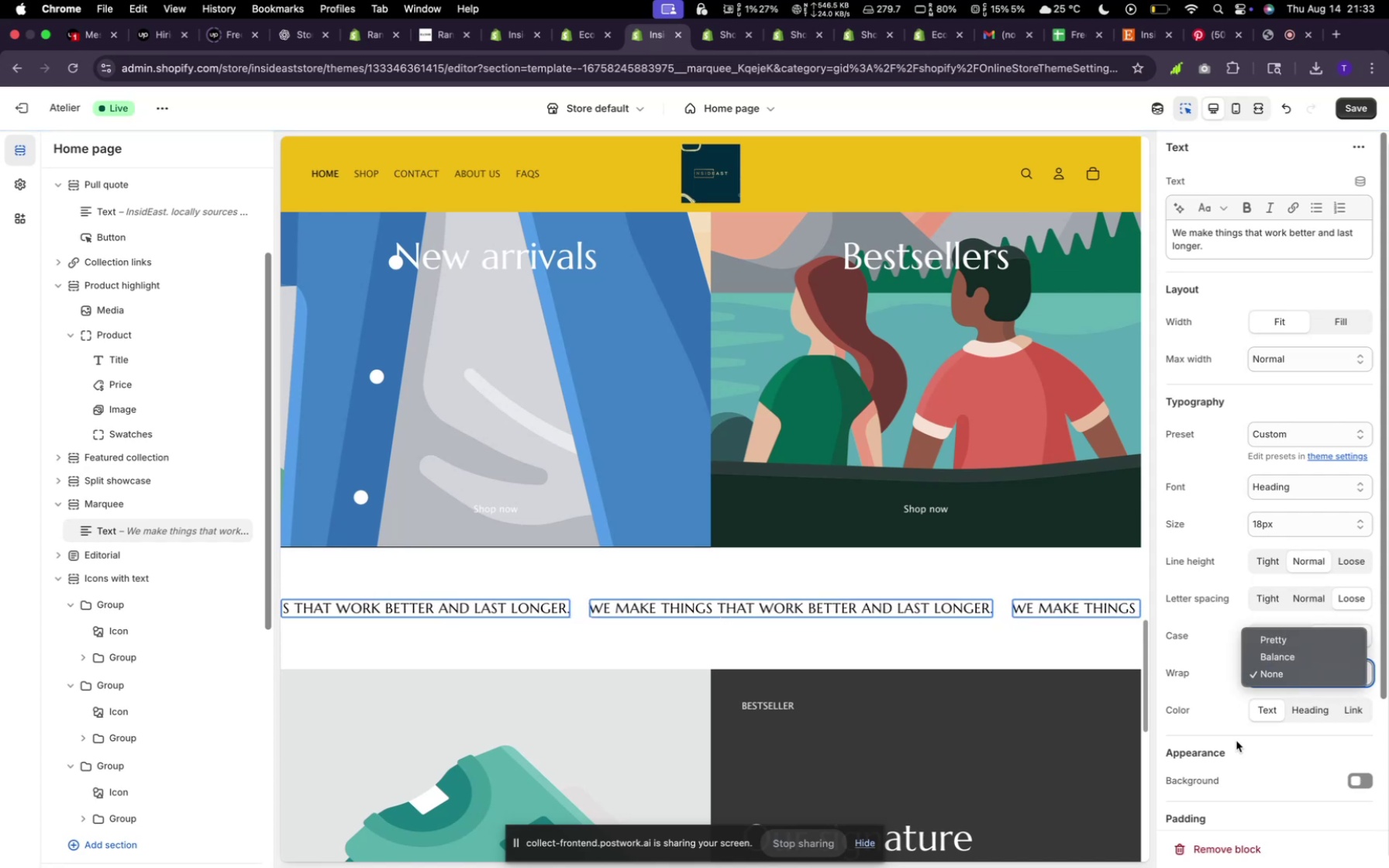 
left_click([1225, 717])
 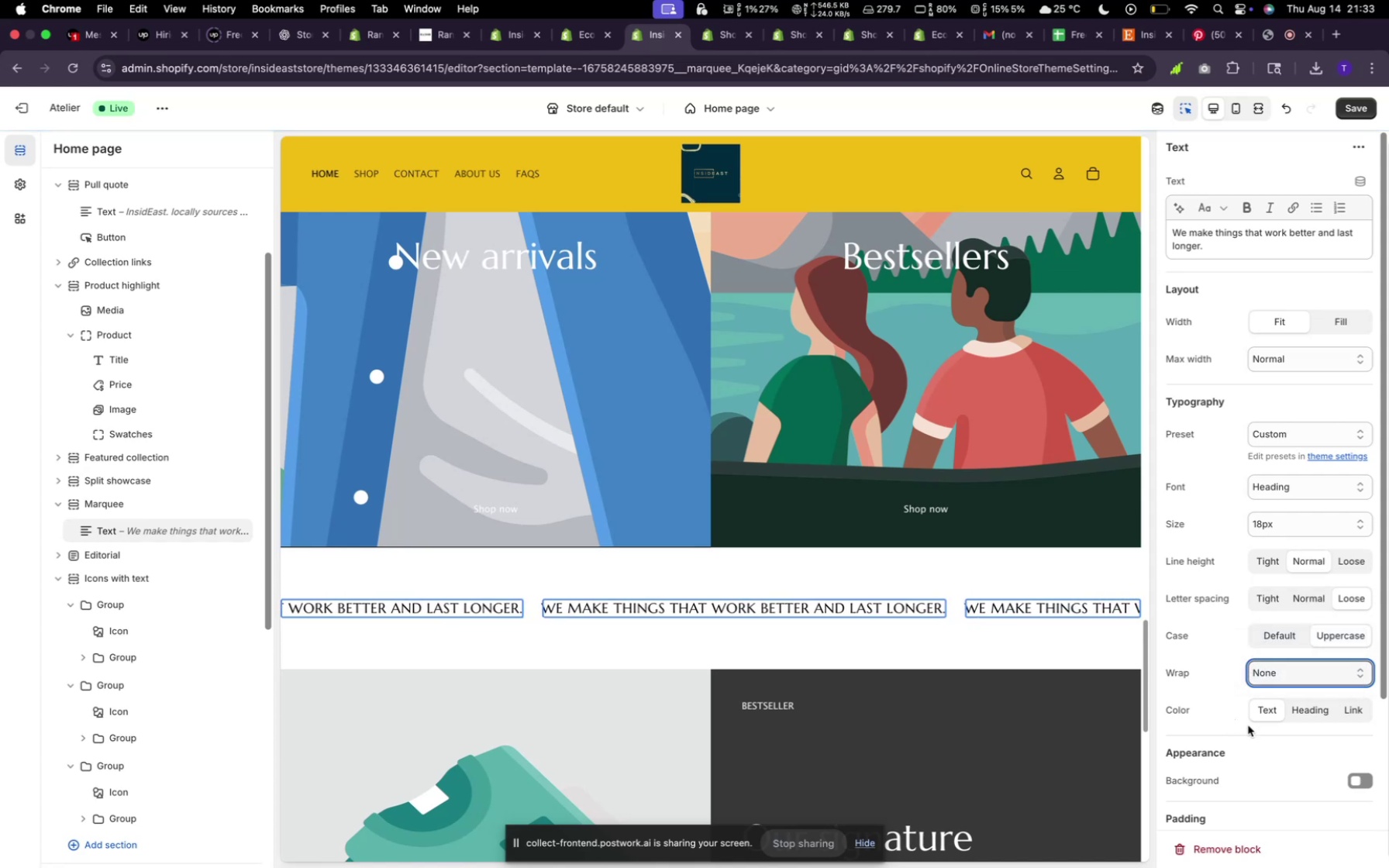 
scroll: coordinate [1270, 732], scroll_direction: down, amount: 21.0
 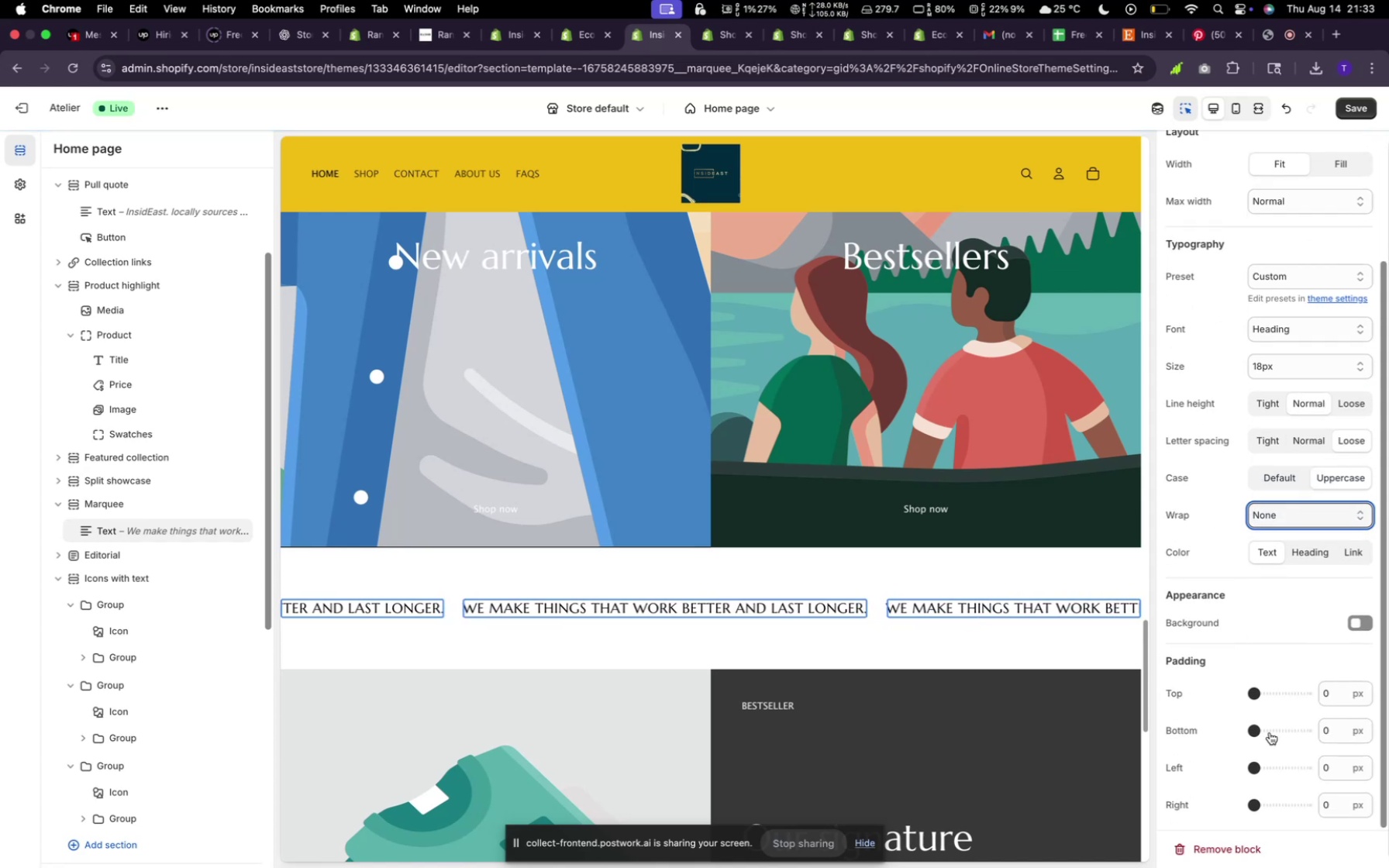 
scroll: coordinate [1269, 732], scroll_direction: up, amount: 21.0
 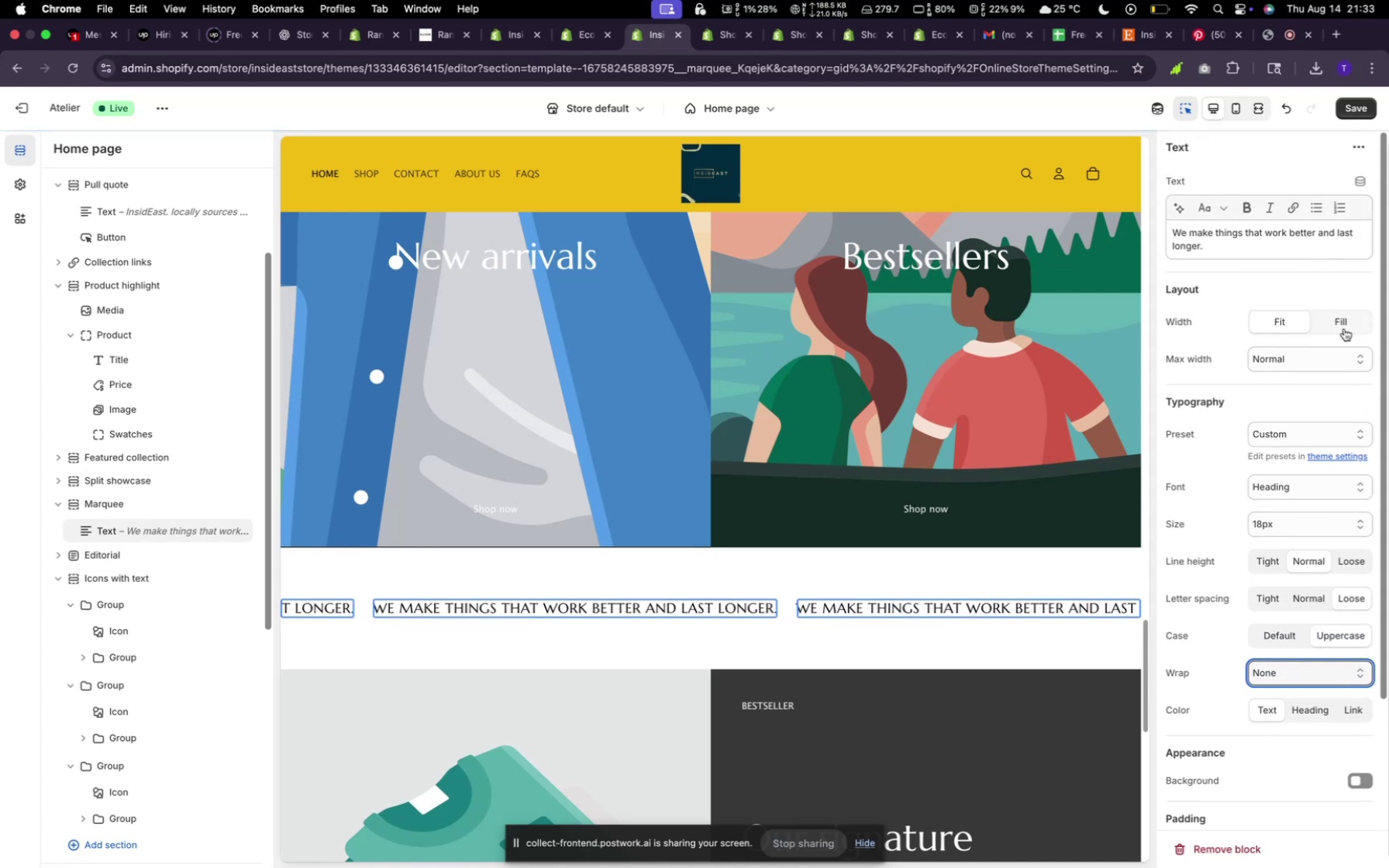 
left_click([1345, 328])
 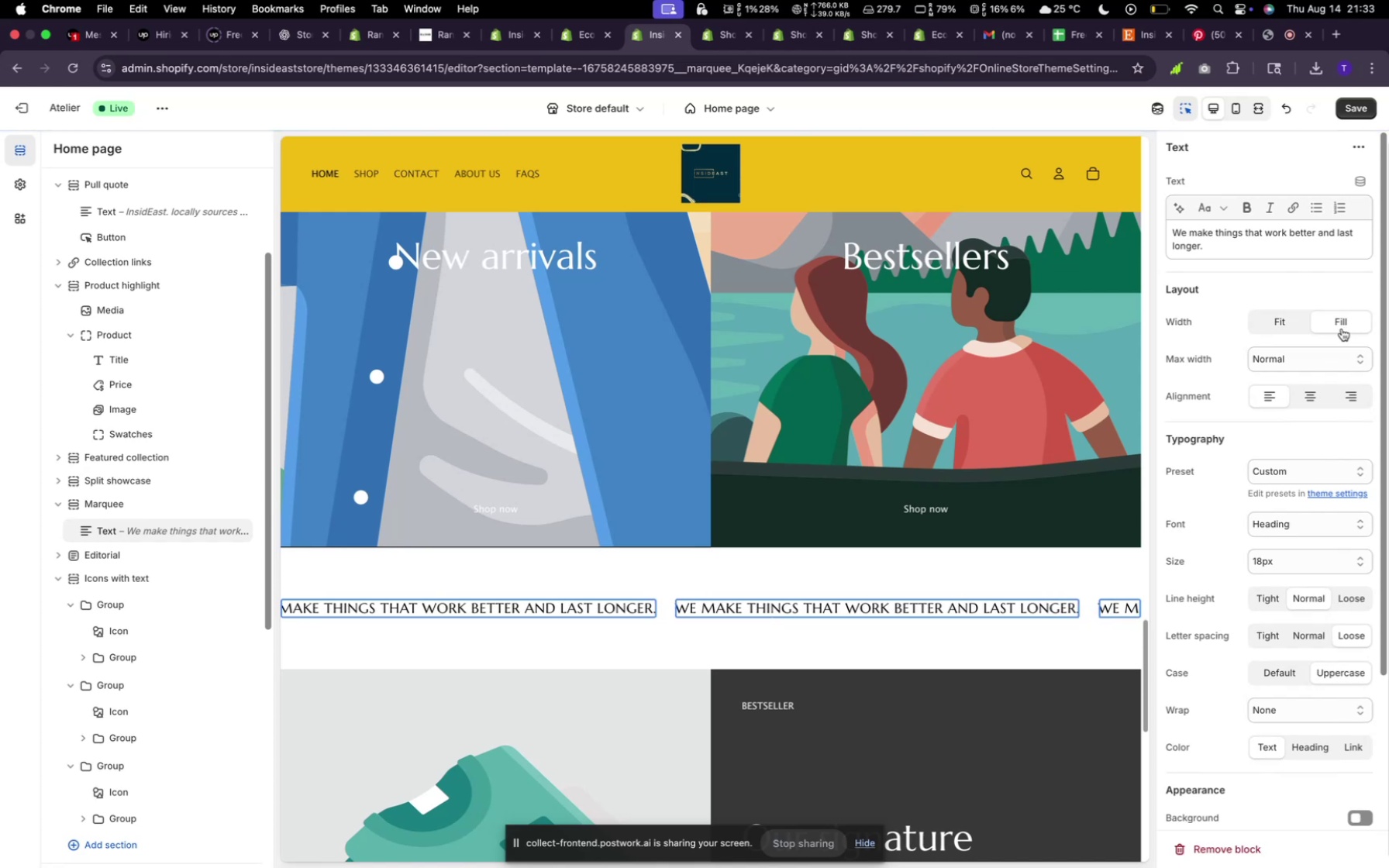 
left_click([1291, 321])
 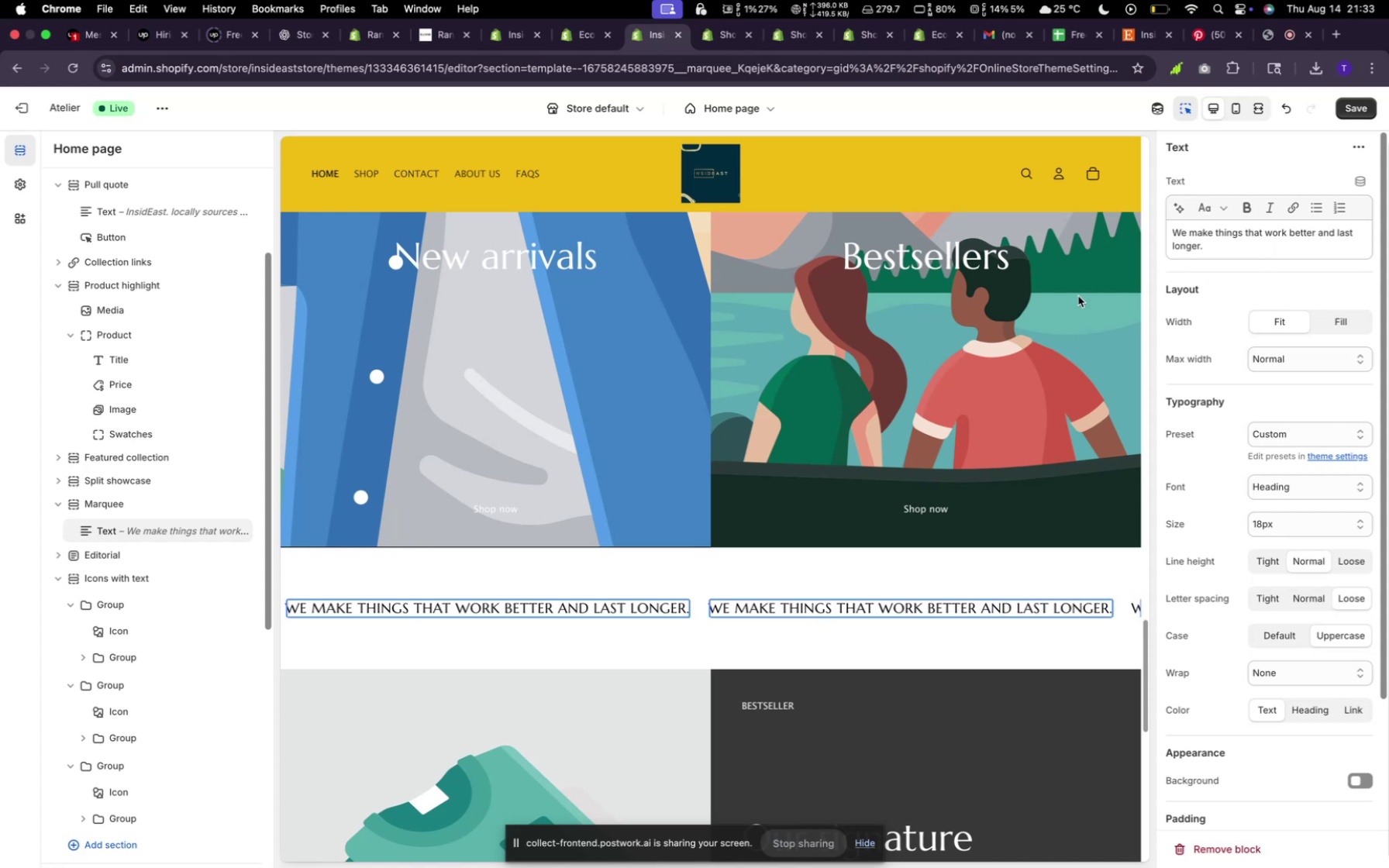 
wait(15.73)
 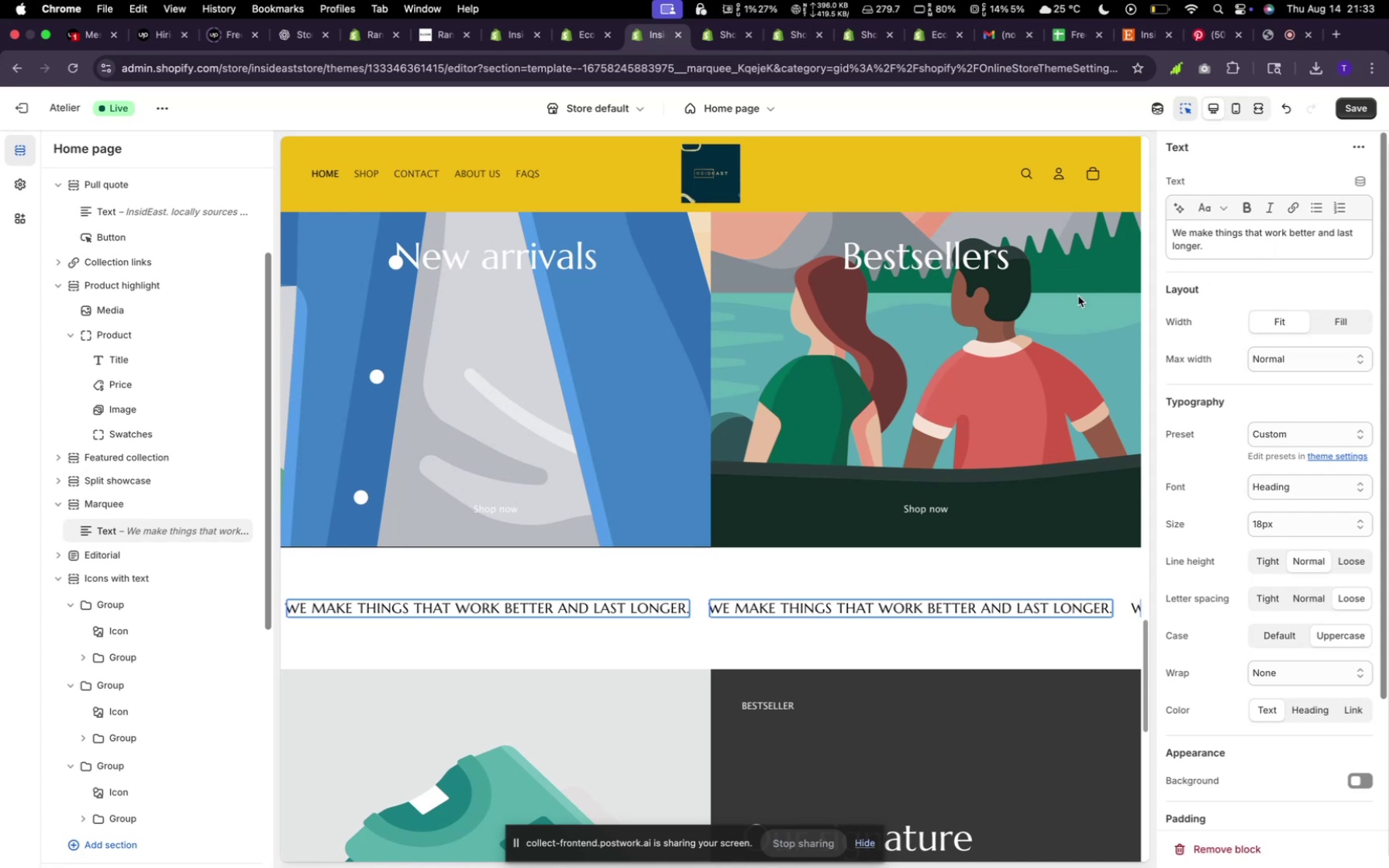 
left_click([1317, 215])
 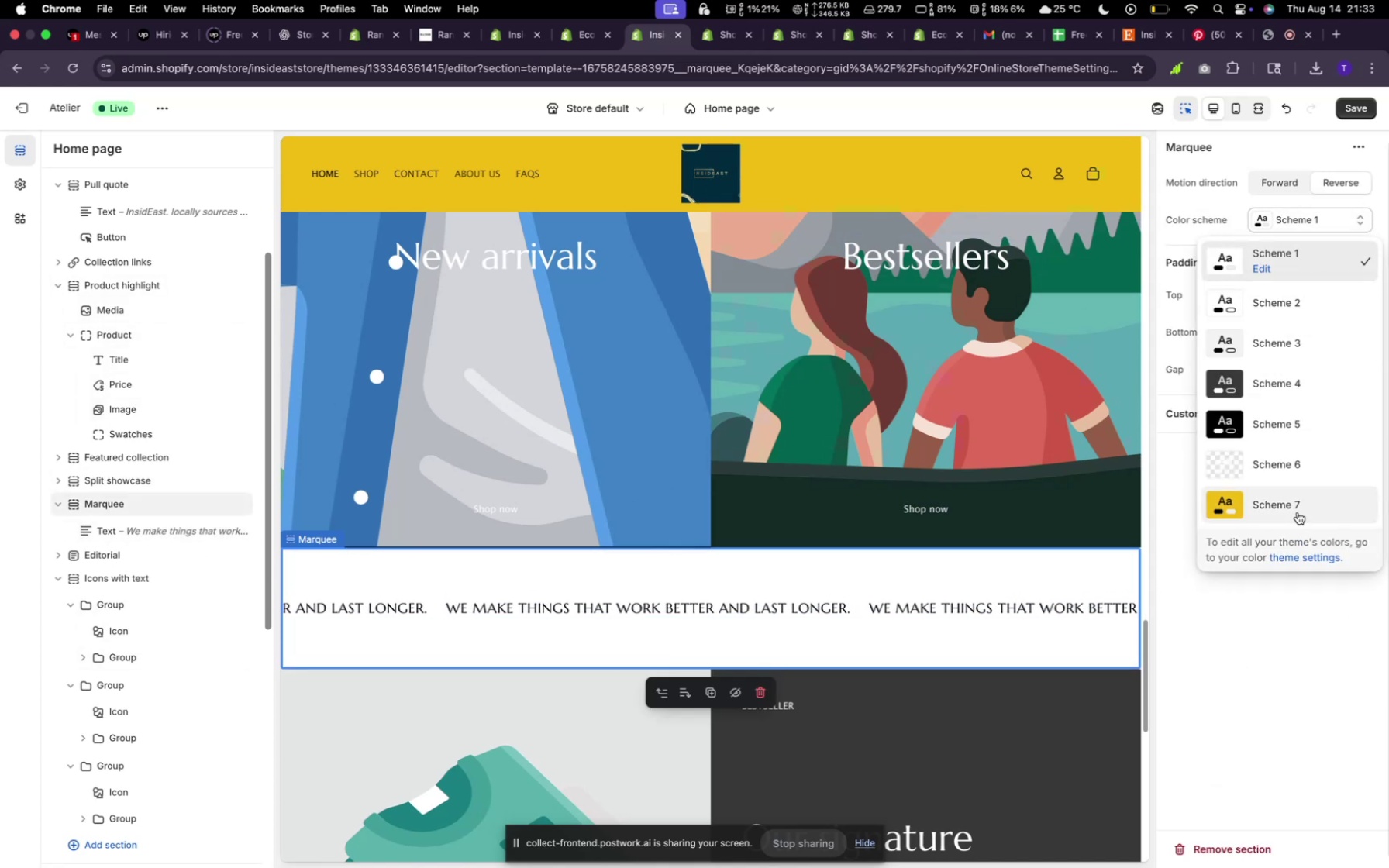 
left_click([1297, 507])
 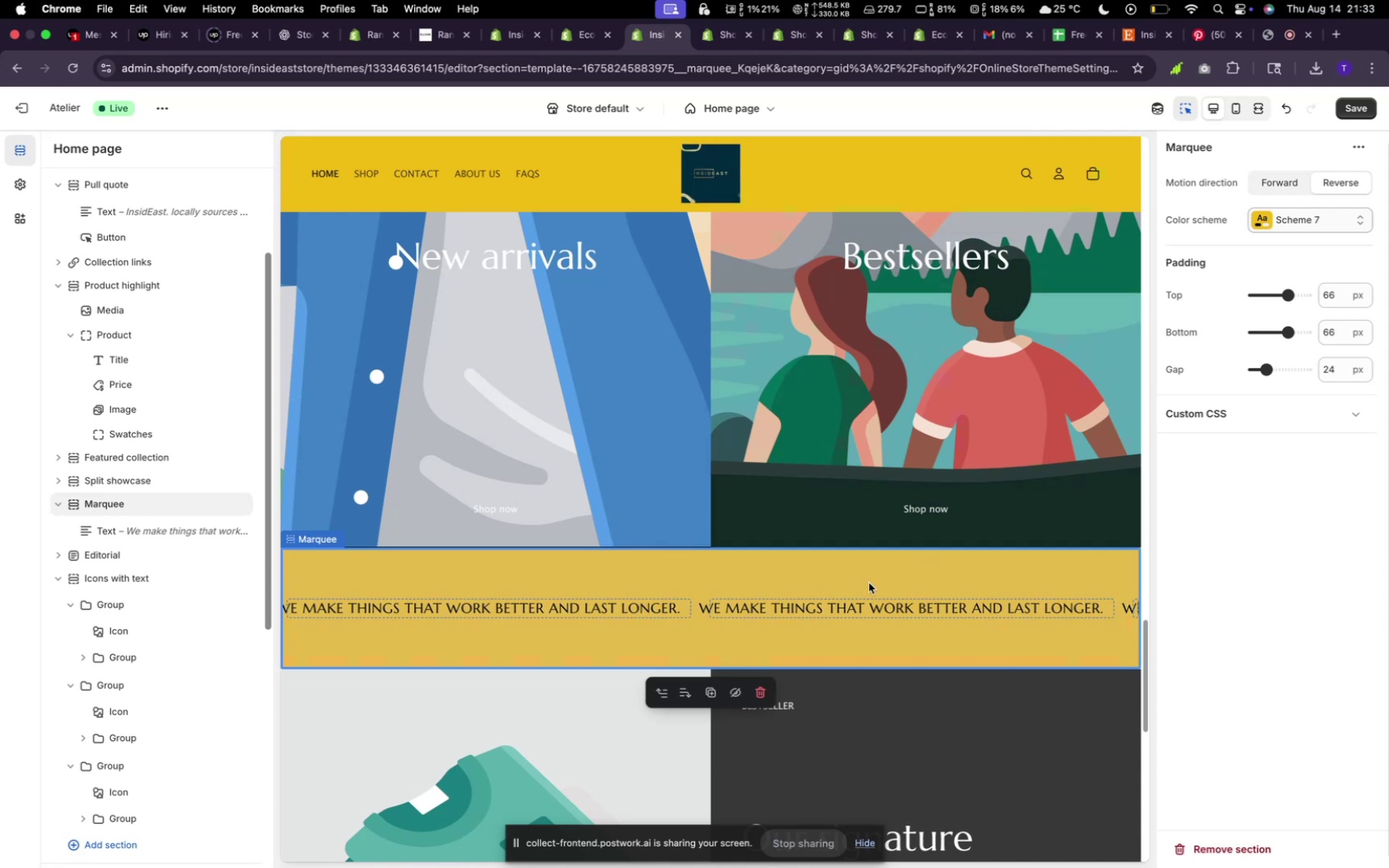 
scroll: coordinate [1008, 505], scroll_direction: none, amount: 0.0
 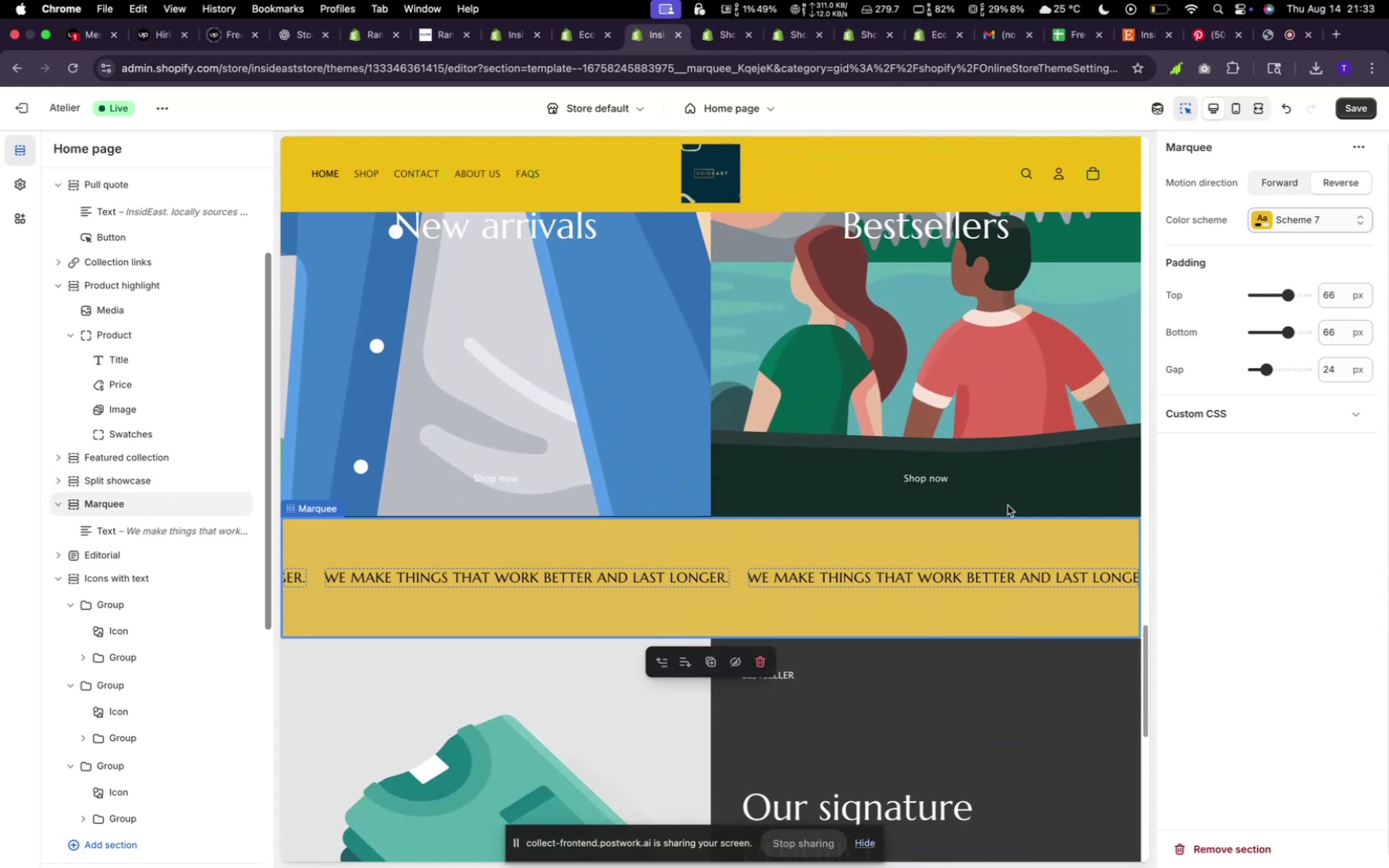 
wait(5.5)
 